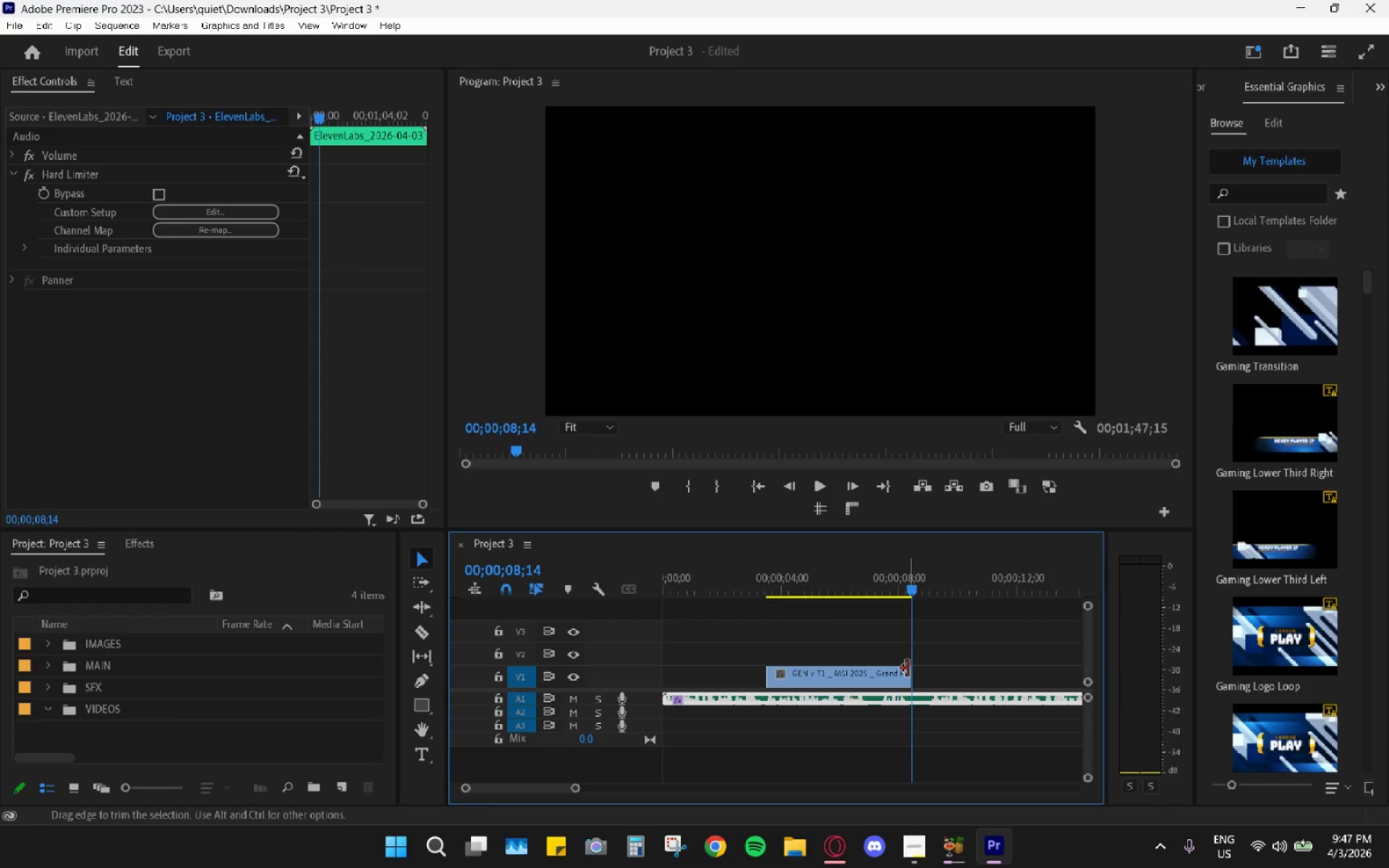 
left_click_drag(start_coordinate=[912, 670], to_coordinate=[925, 676])
 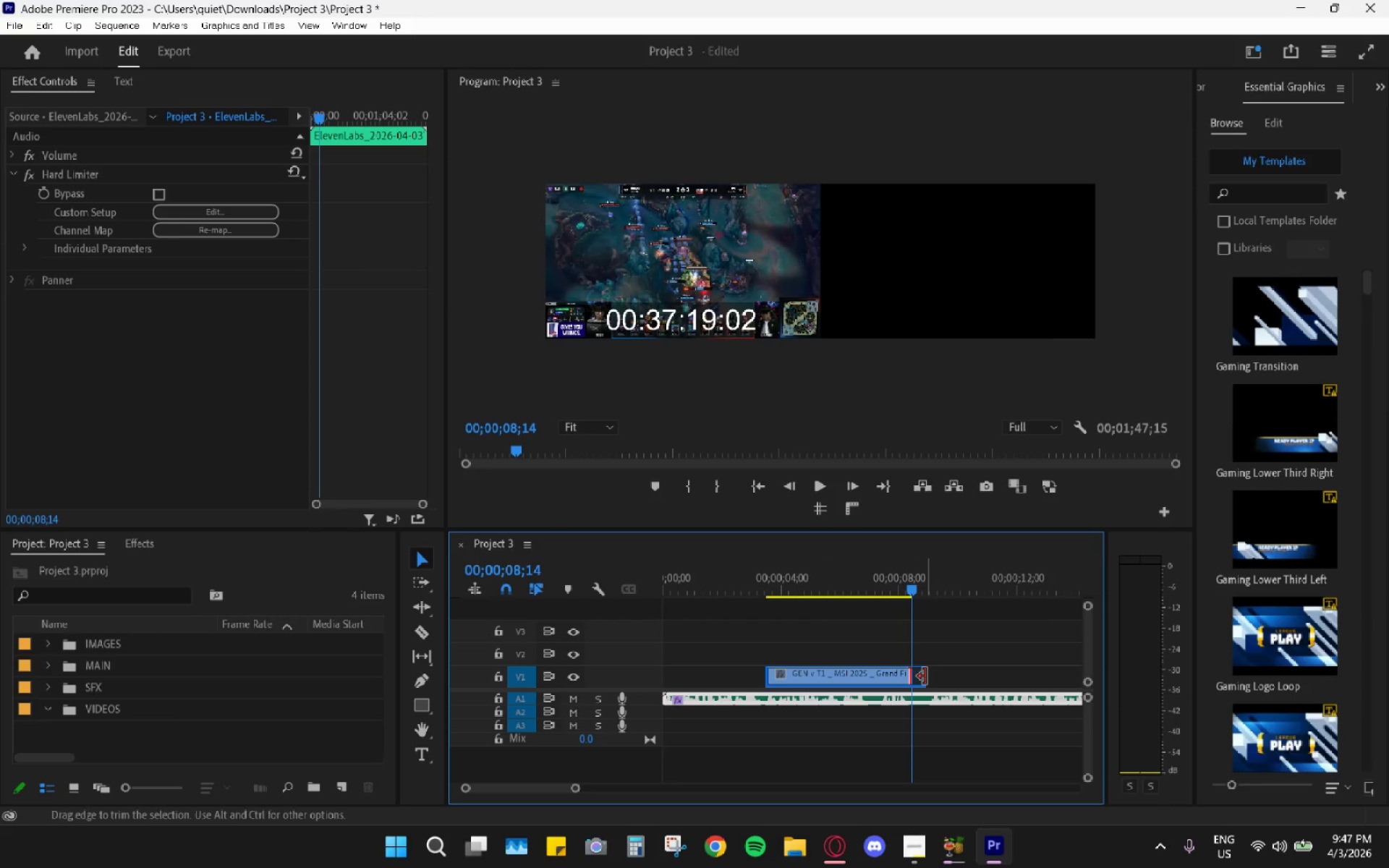 
left_click_drag(start_coordinate=[925, 676], to_coordinate=[917, 676])
 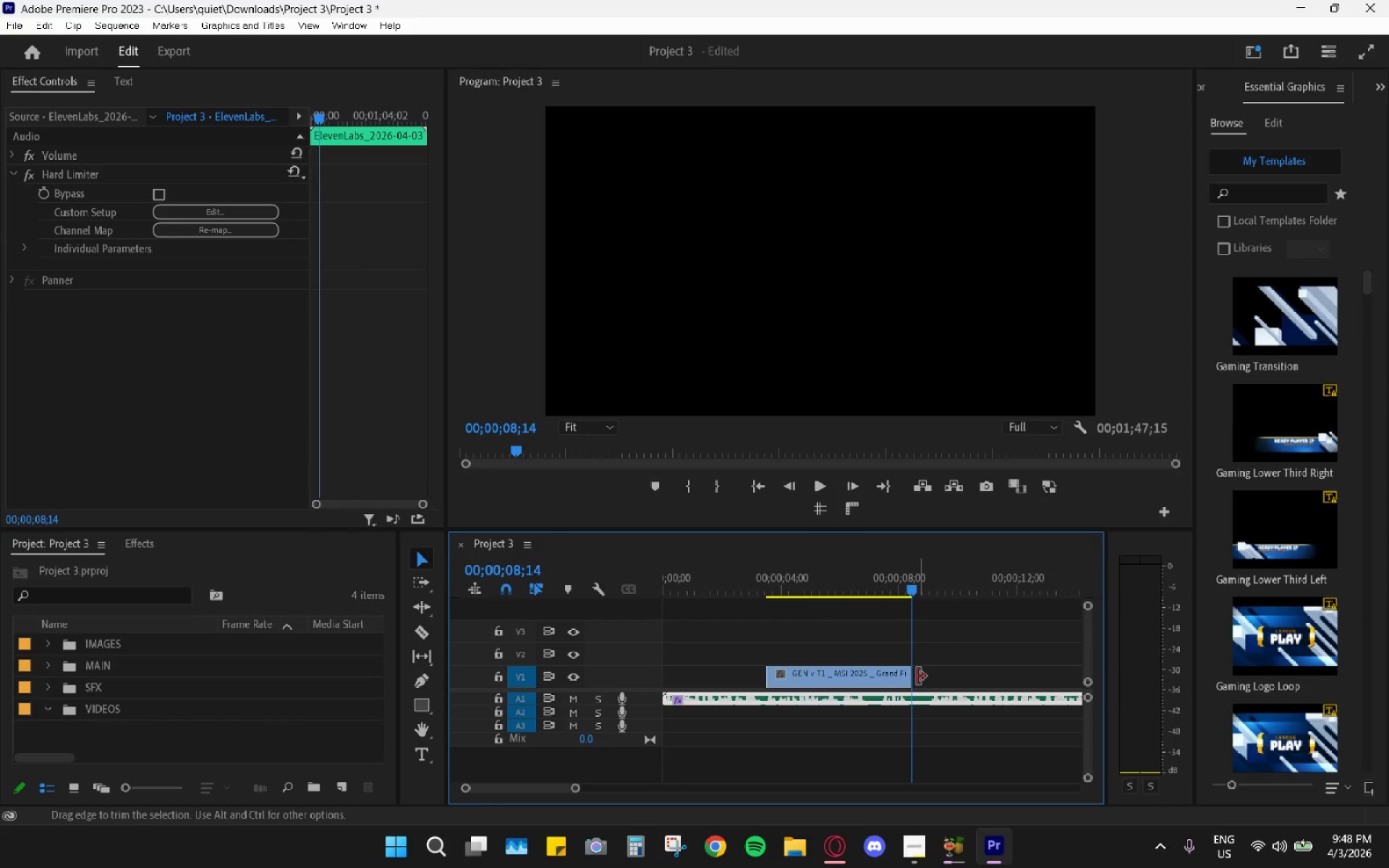 
left_click_drag(start_coordinate=[899, 677], to_coordinate=[909, 679])
 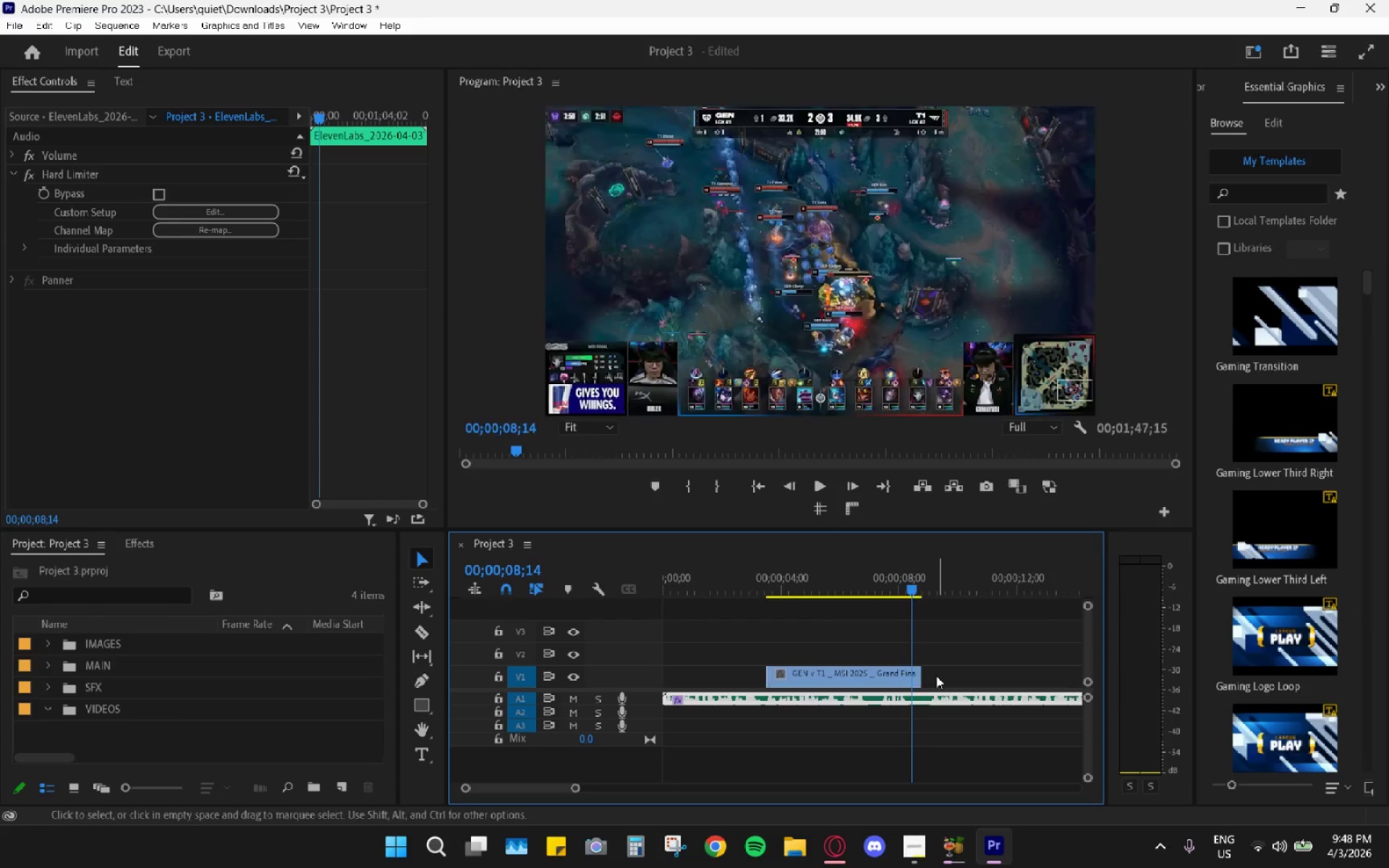 
key(Space)
 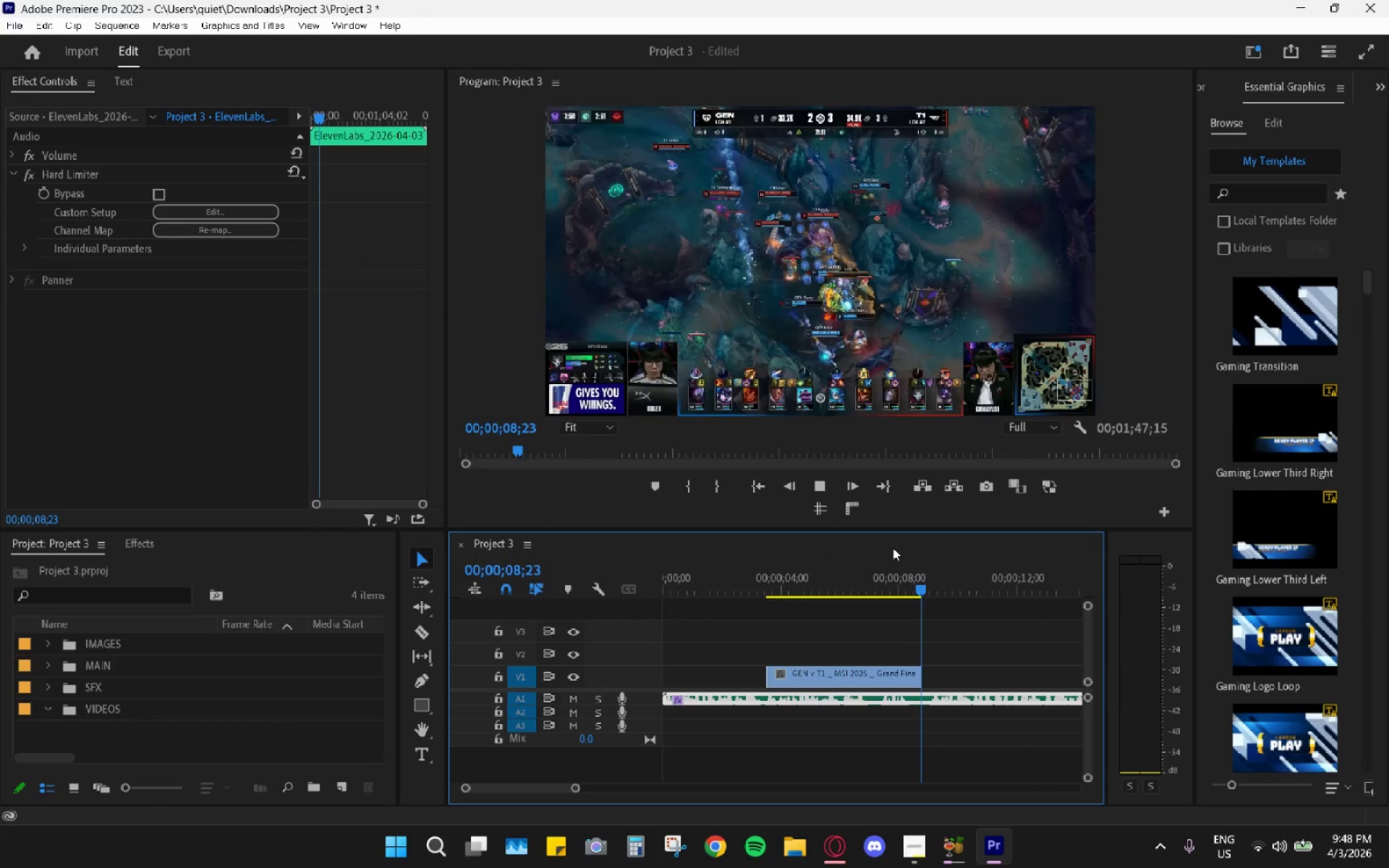 
left_click_drag(start_coordinate=[868, 550], to_coordinate=[833, 586])
 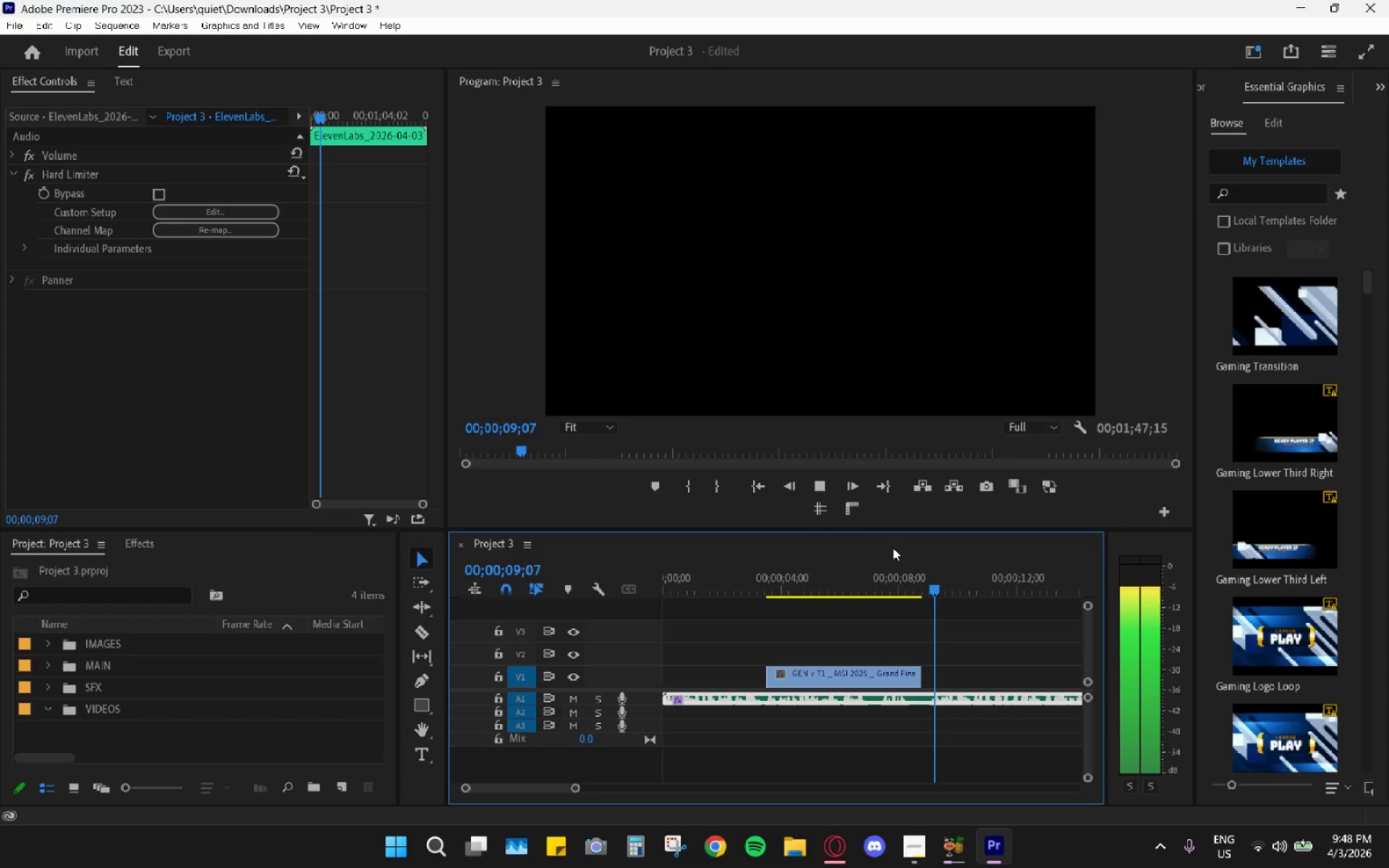 
left_click_drag(start_coordinate=[832, 585], to_coordinate=[683, 562])
 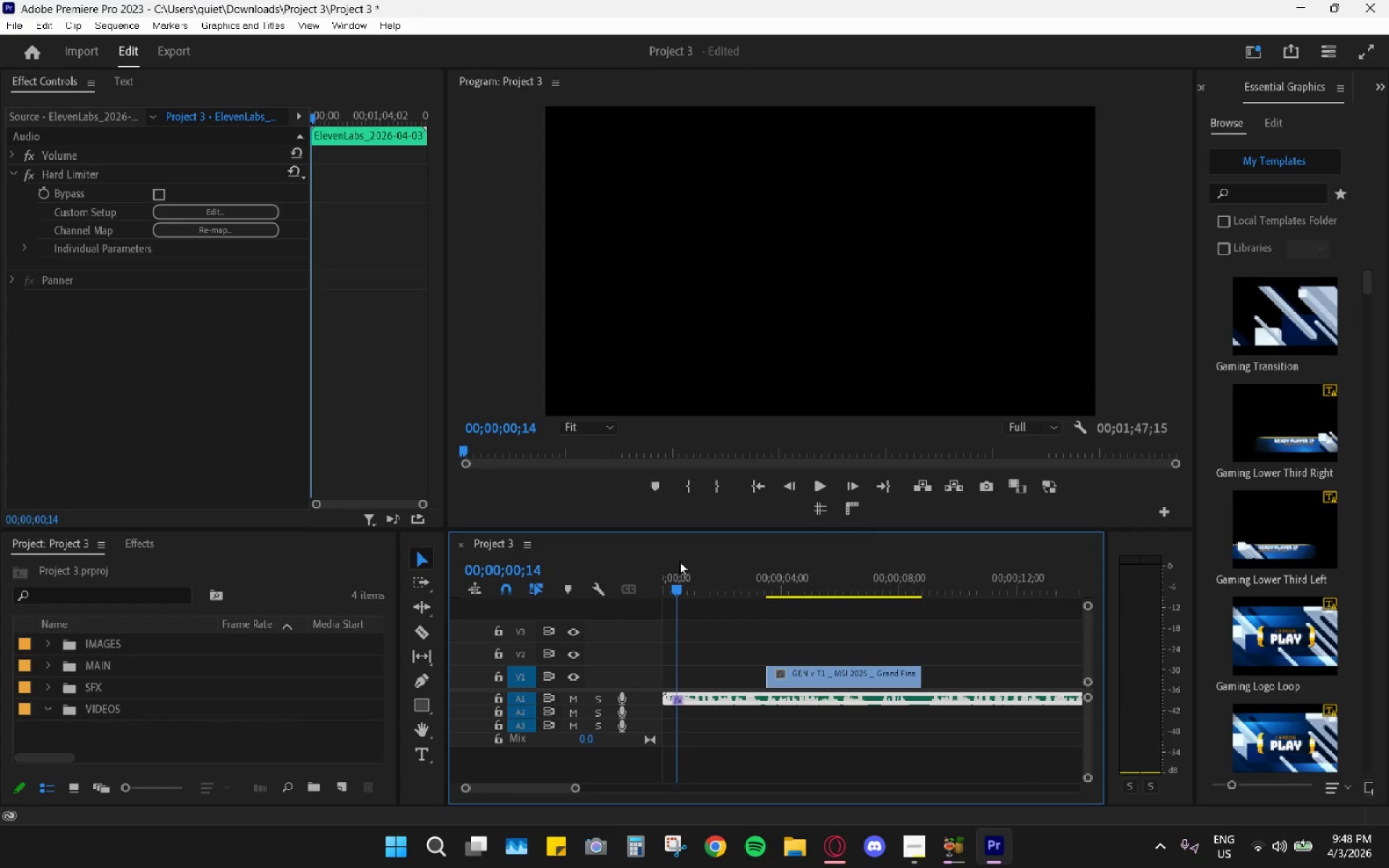 
key(Space)
 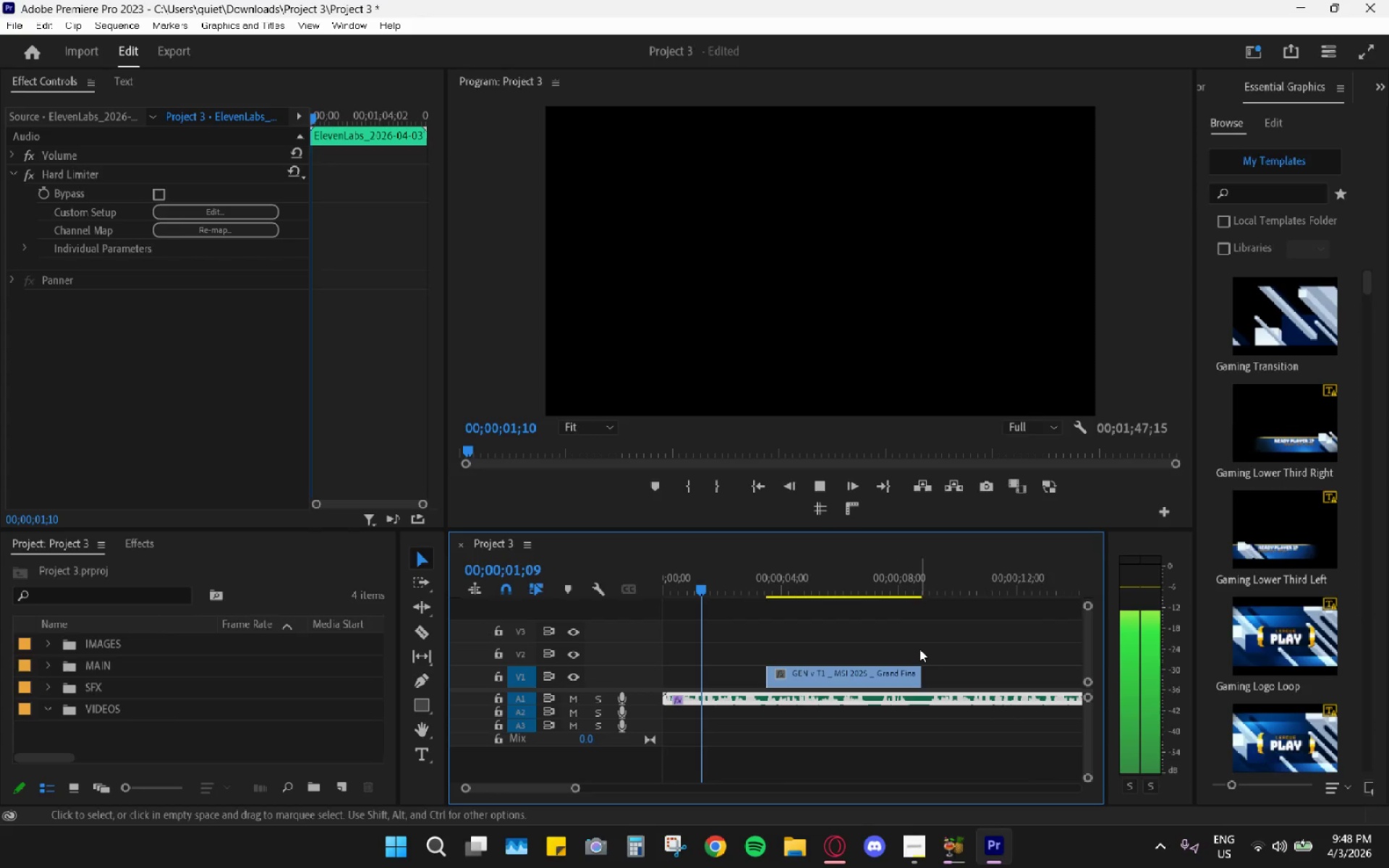 
key(Space)
 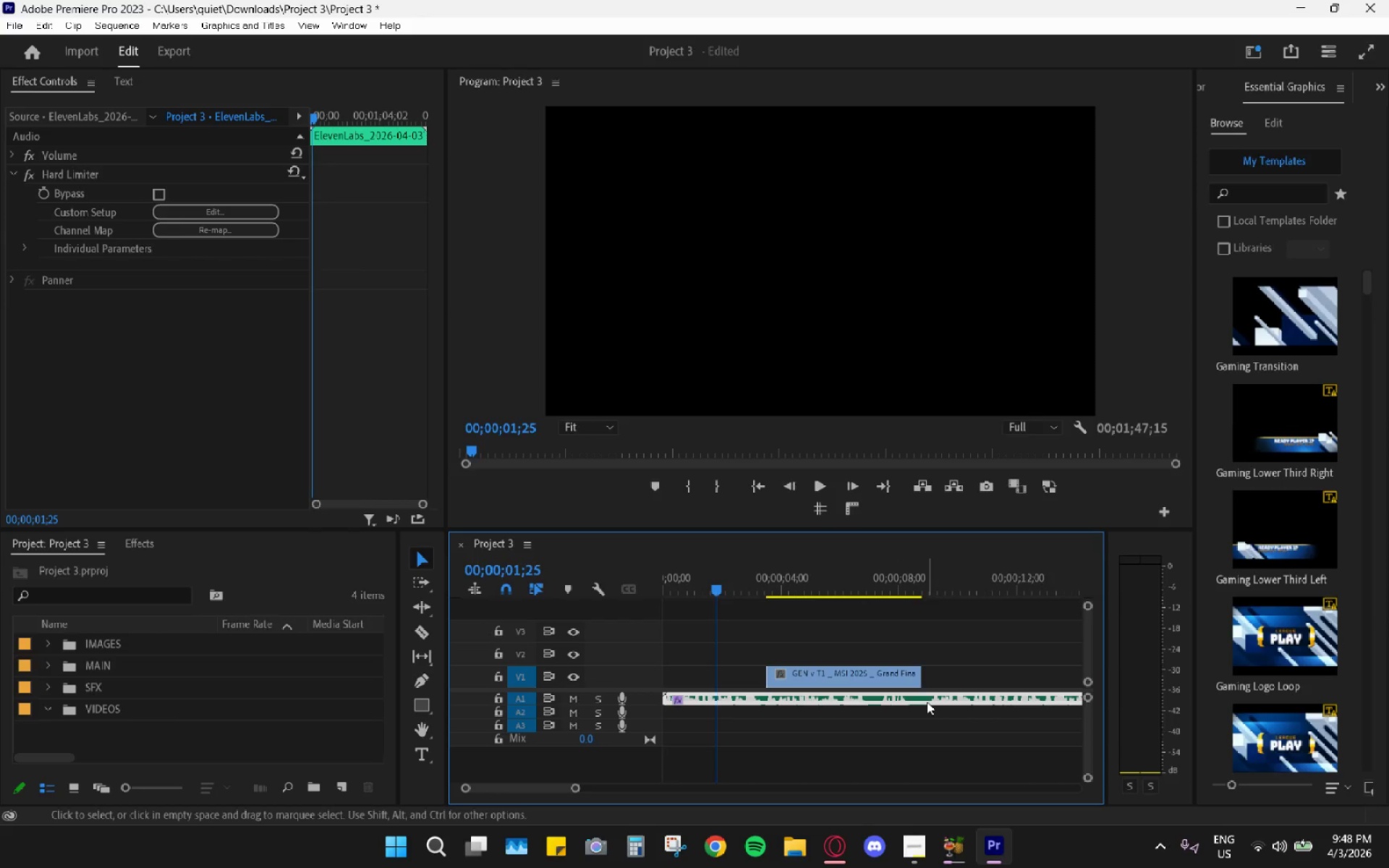 
hold_key(key=AltLeft, duration=1.38)
scroll: coordinate [927, 700], scroll_direction: down, amount: 21.0
 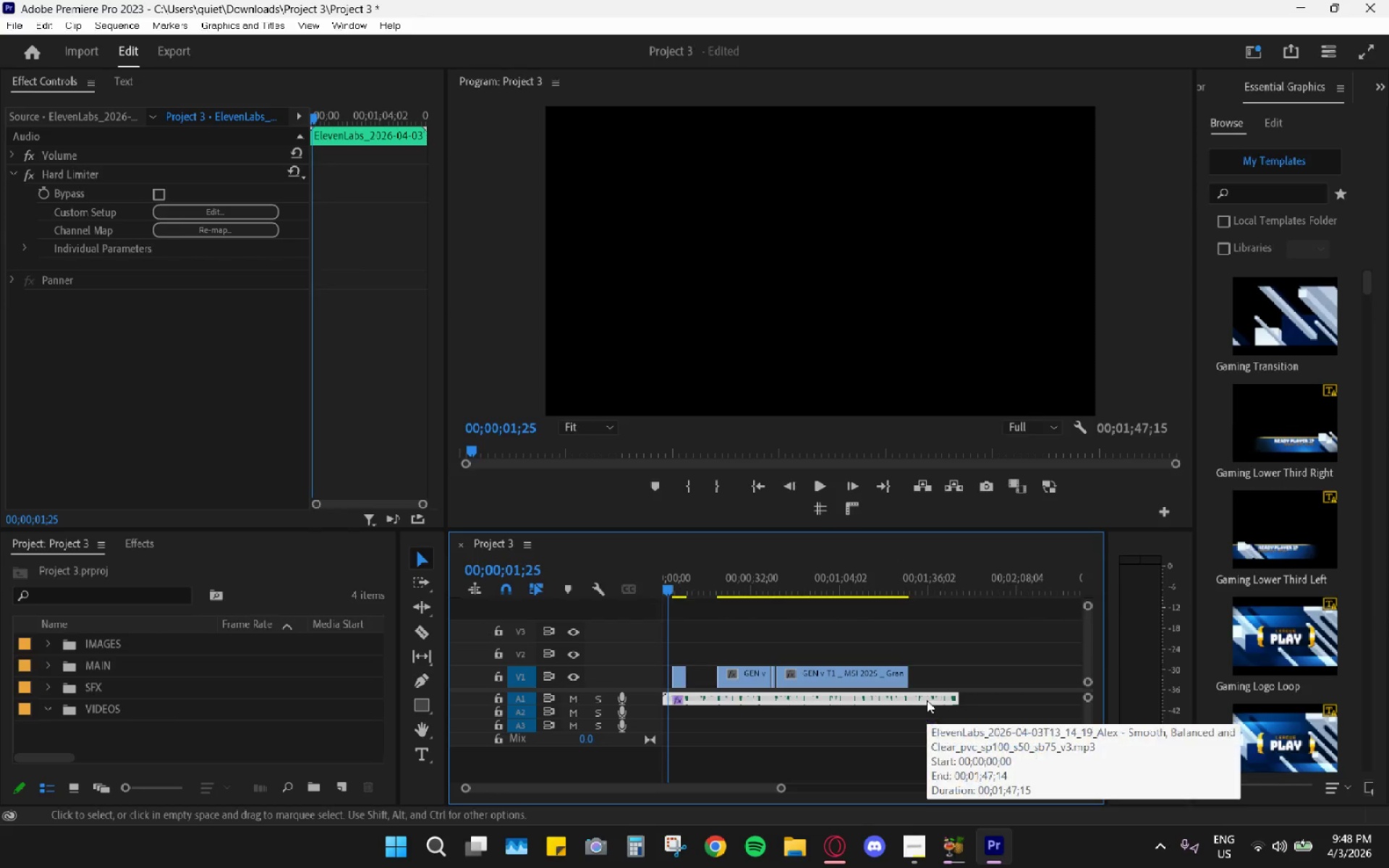 
hold_key(key=AltLeft, duration=0.48)
scroll: coordinate [951, 685], scroll_direction: up, amount: 3.0
 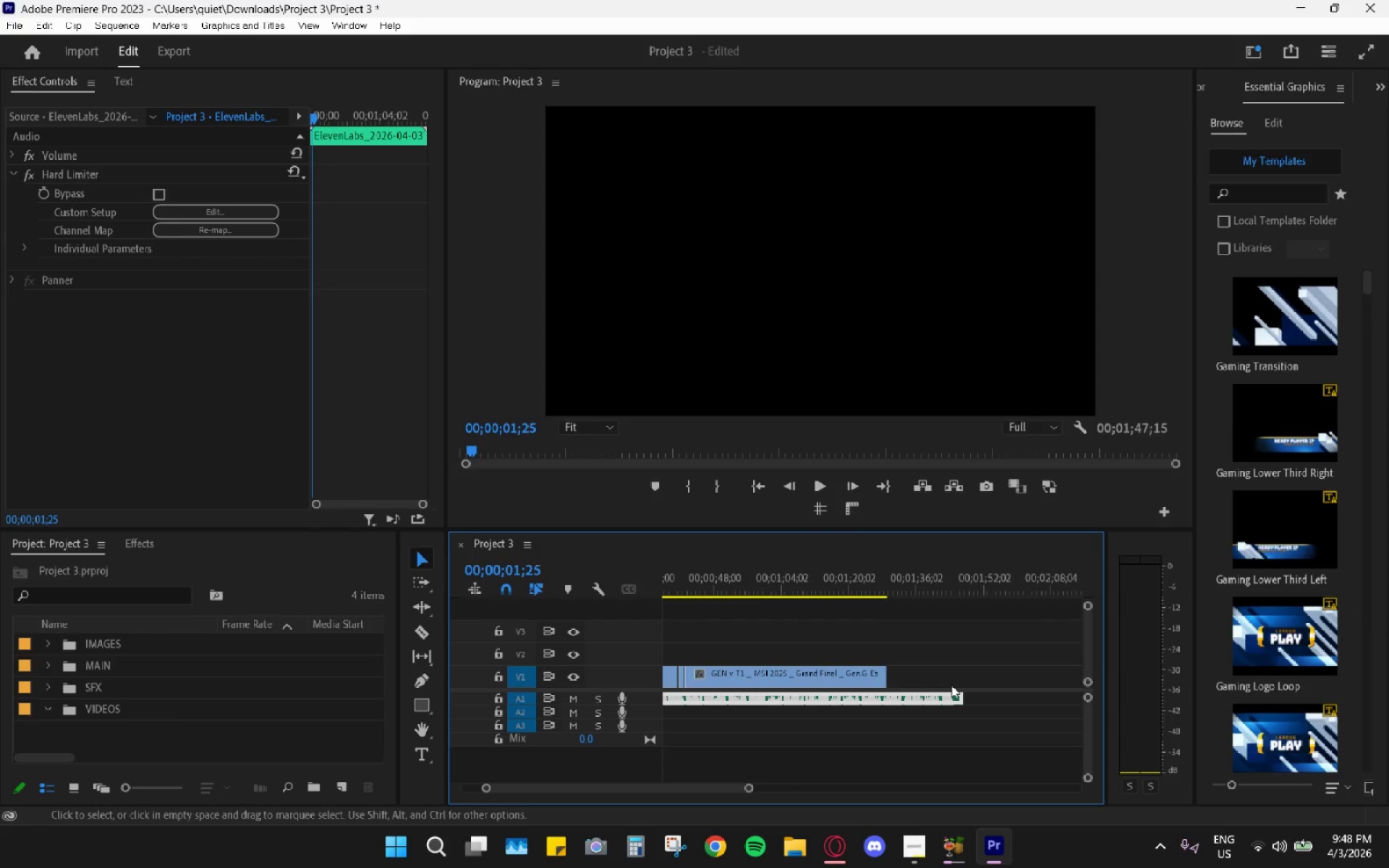 
hold_key(key=AltLeft, duration=0.44)
 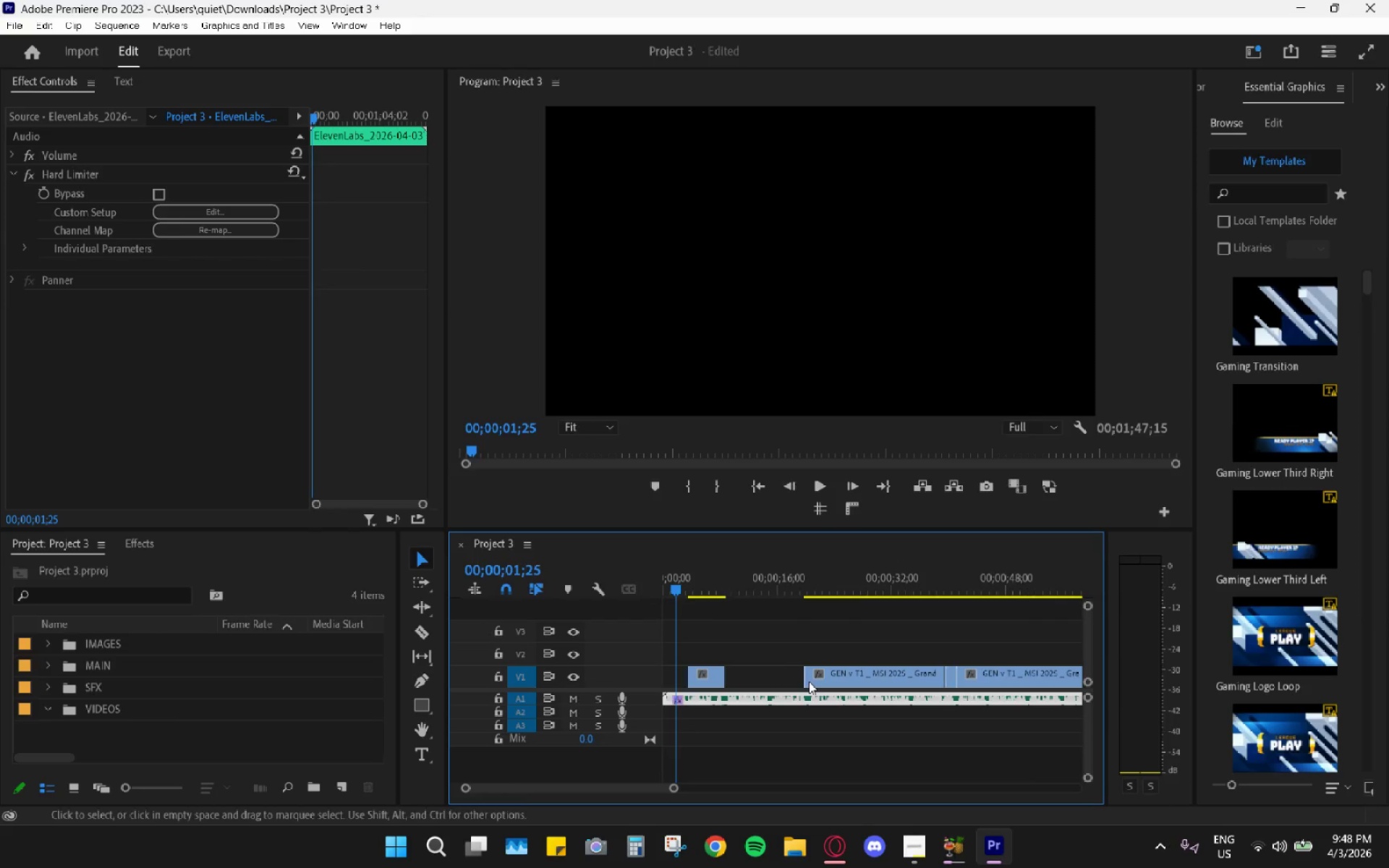 
scroll: coordinate [933, 694], scroll_direction: up, amount: 11.0
 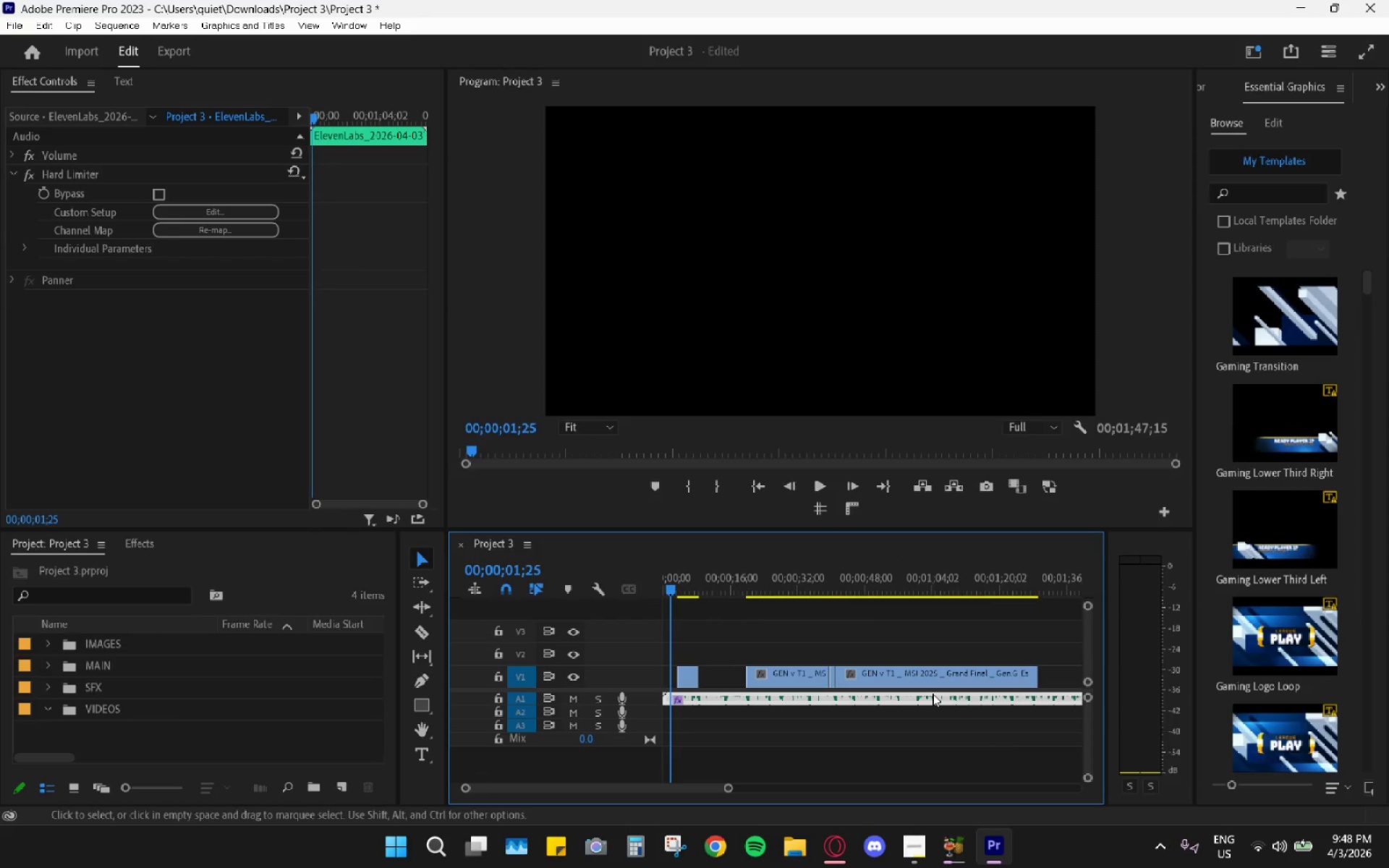 
hold_key(key=AltLeft, duration=0.41)
hold_key(key=AltLeft, duration=0.56)
hold_key(key=AltLeft, duration=0.33)
scroll: coordinate [912, 684], scroll_direction: up, amount: 48.0
 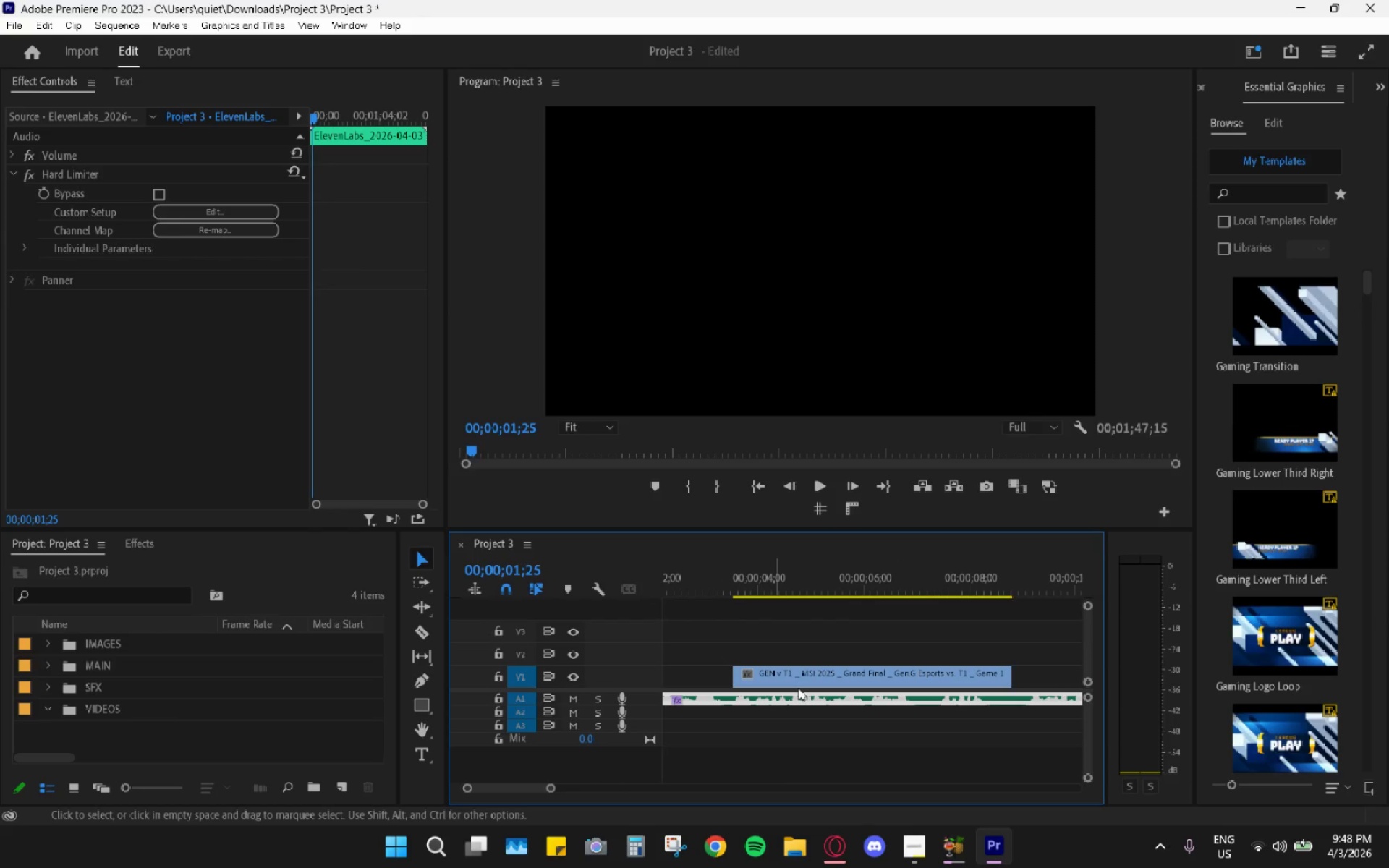 
left_click_drag(start_coordinate=[794, 574], to_coordinate=[798, 577])
 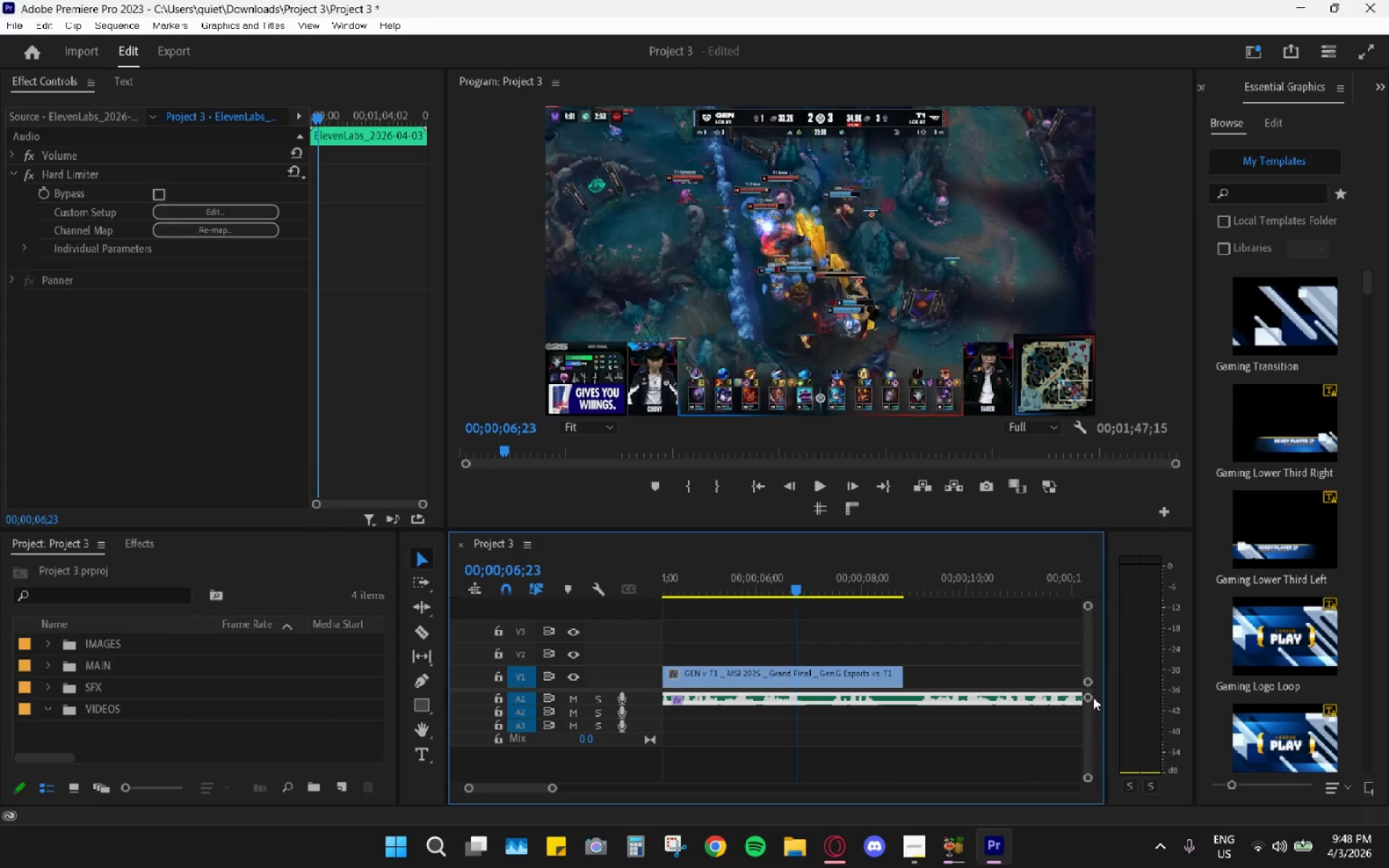 
left_click_drag(start_coordinate=[1087, 698], to_coordinate=[1079, 693])
 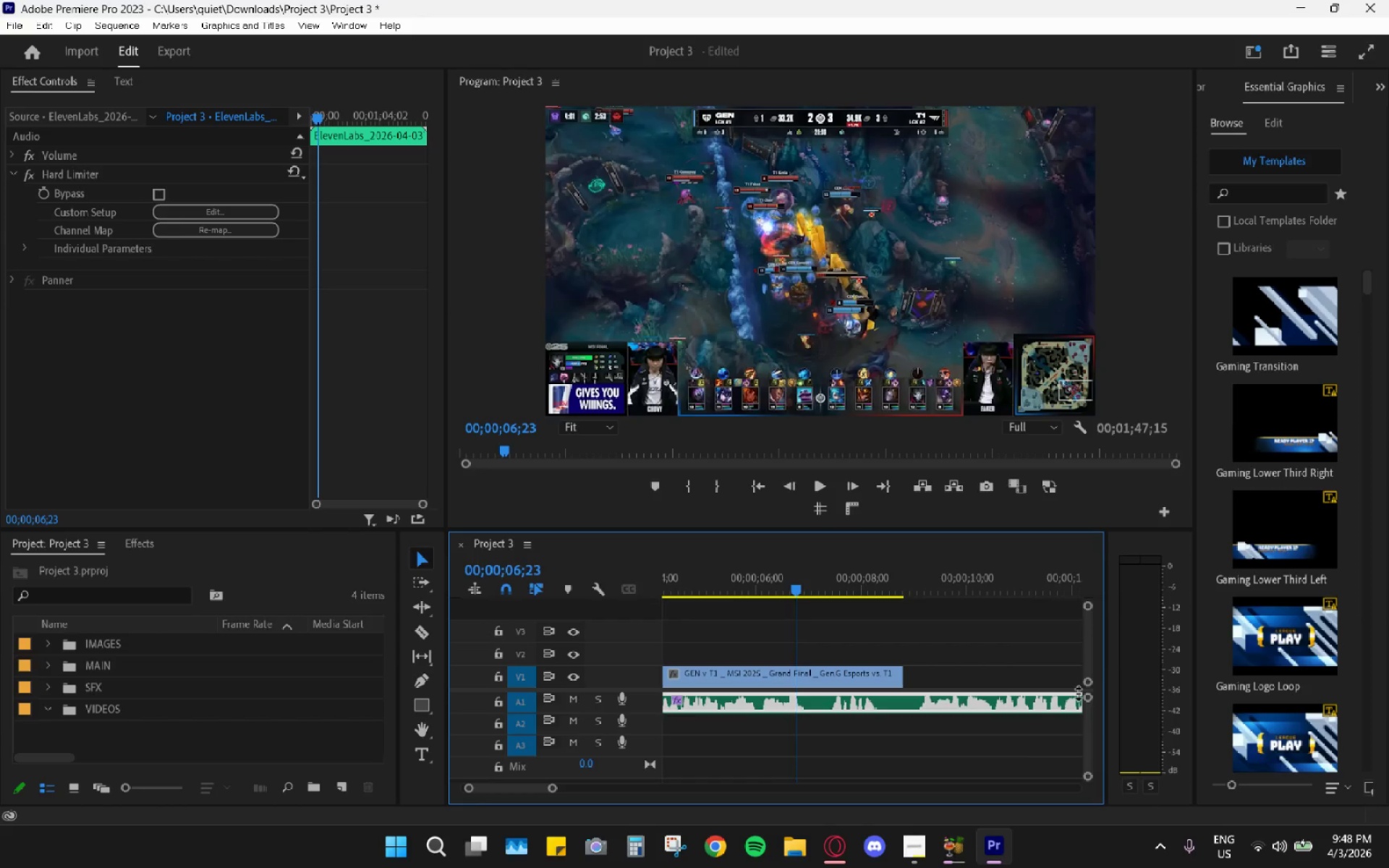 
key(Space)
 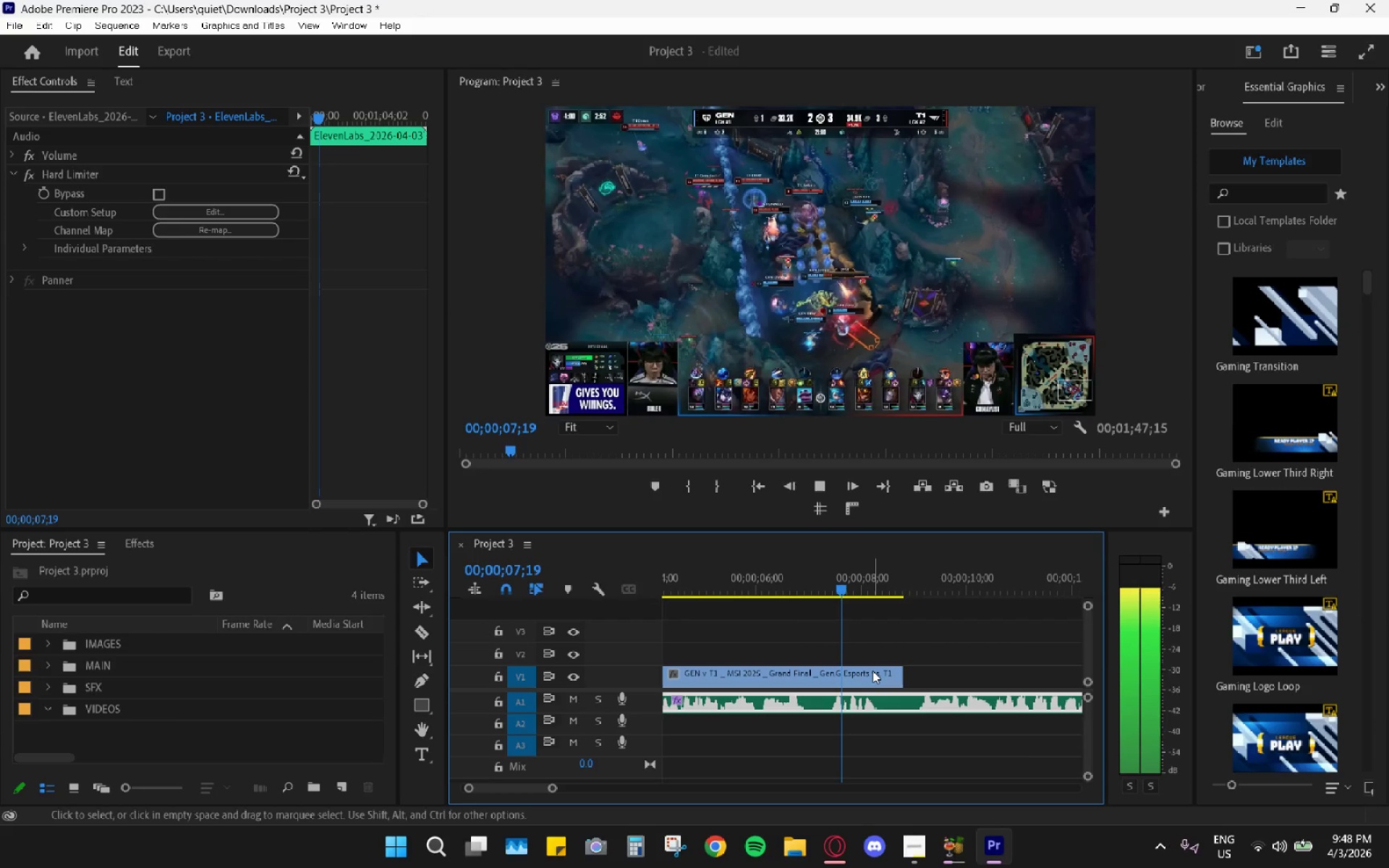 
key(Space)
 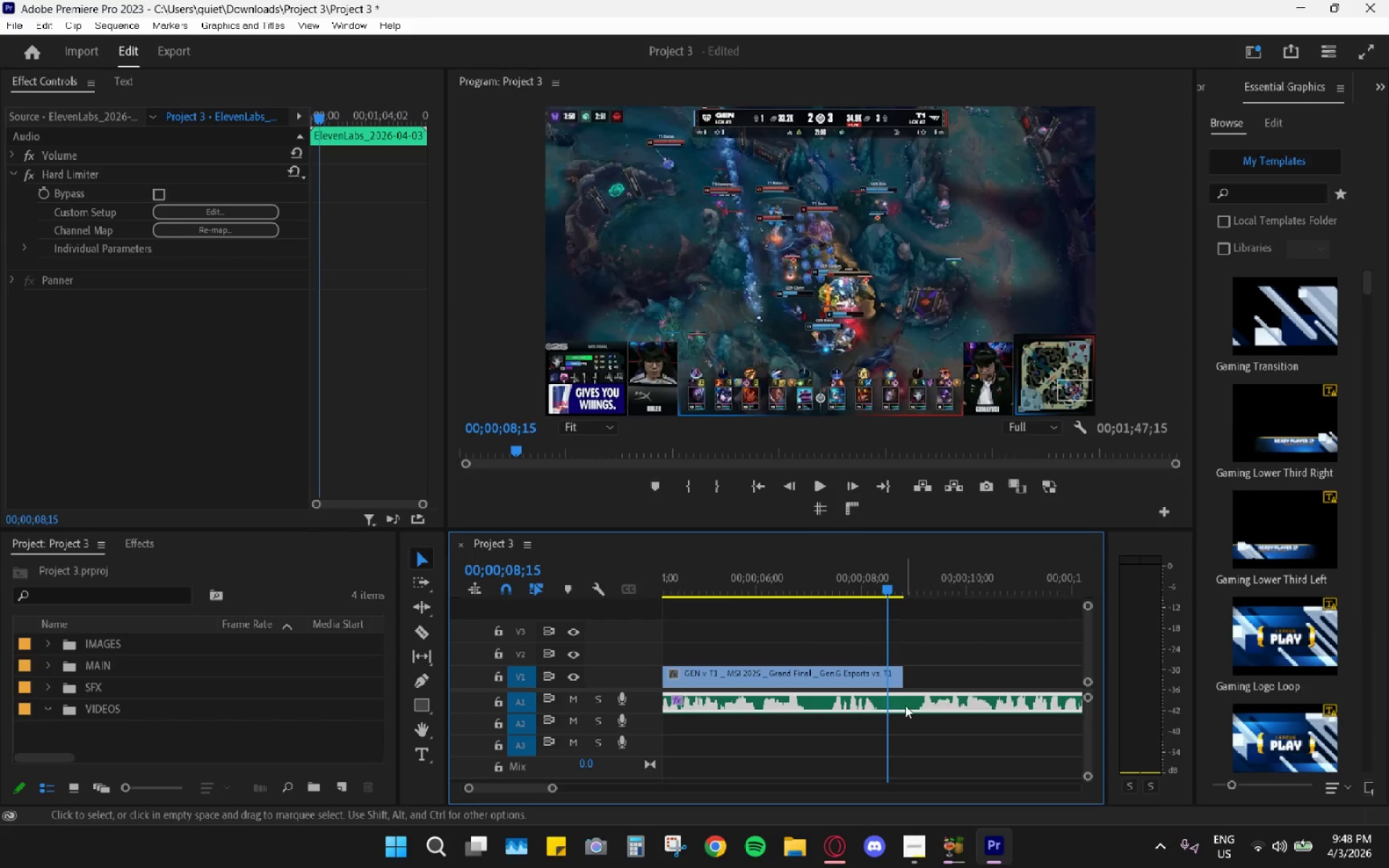 
key(C)
 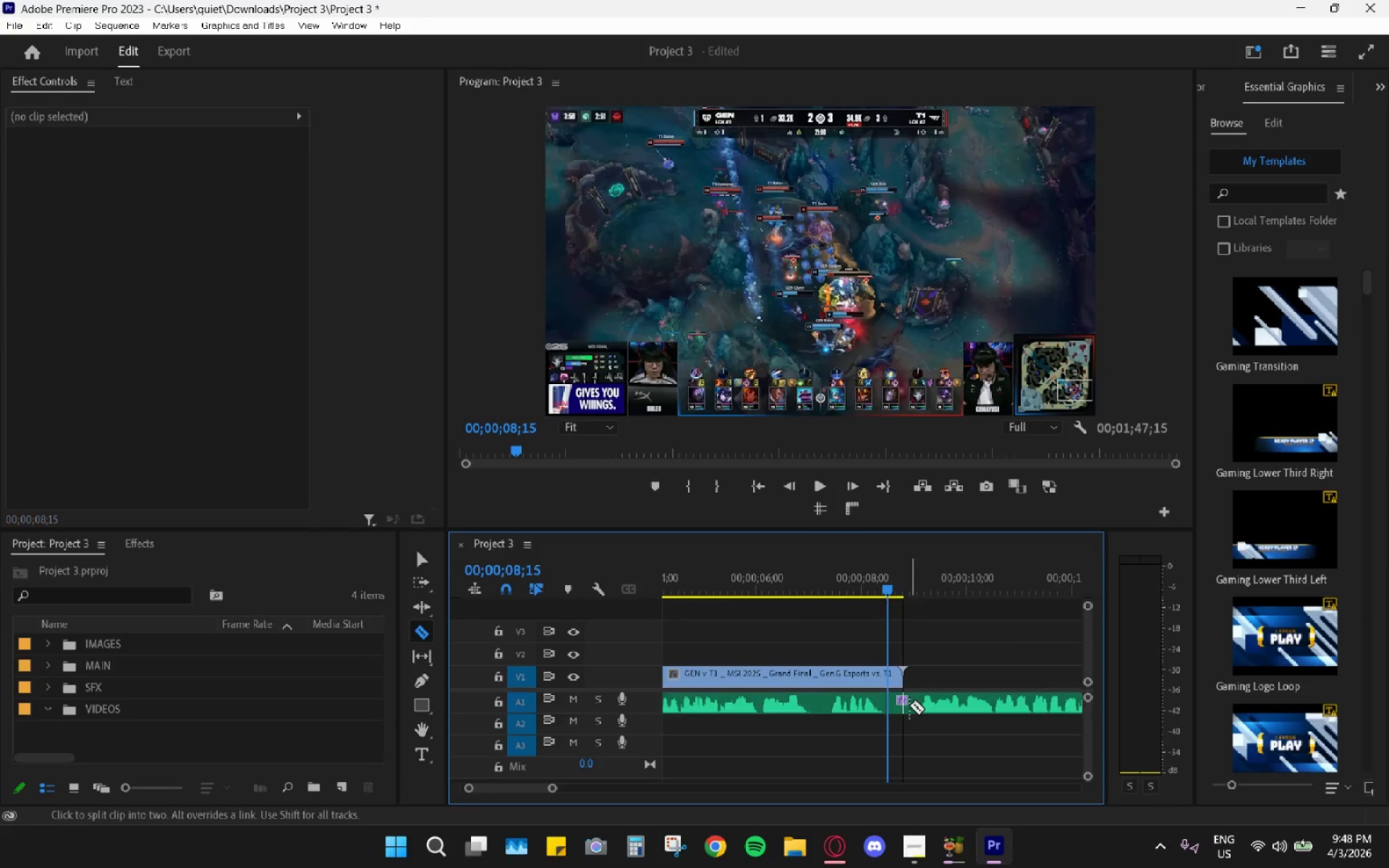 
left_click([913, 707])
 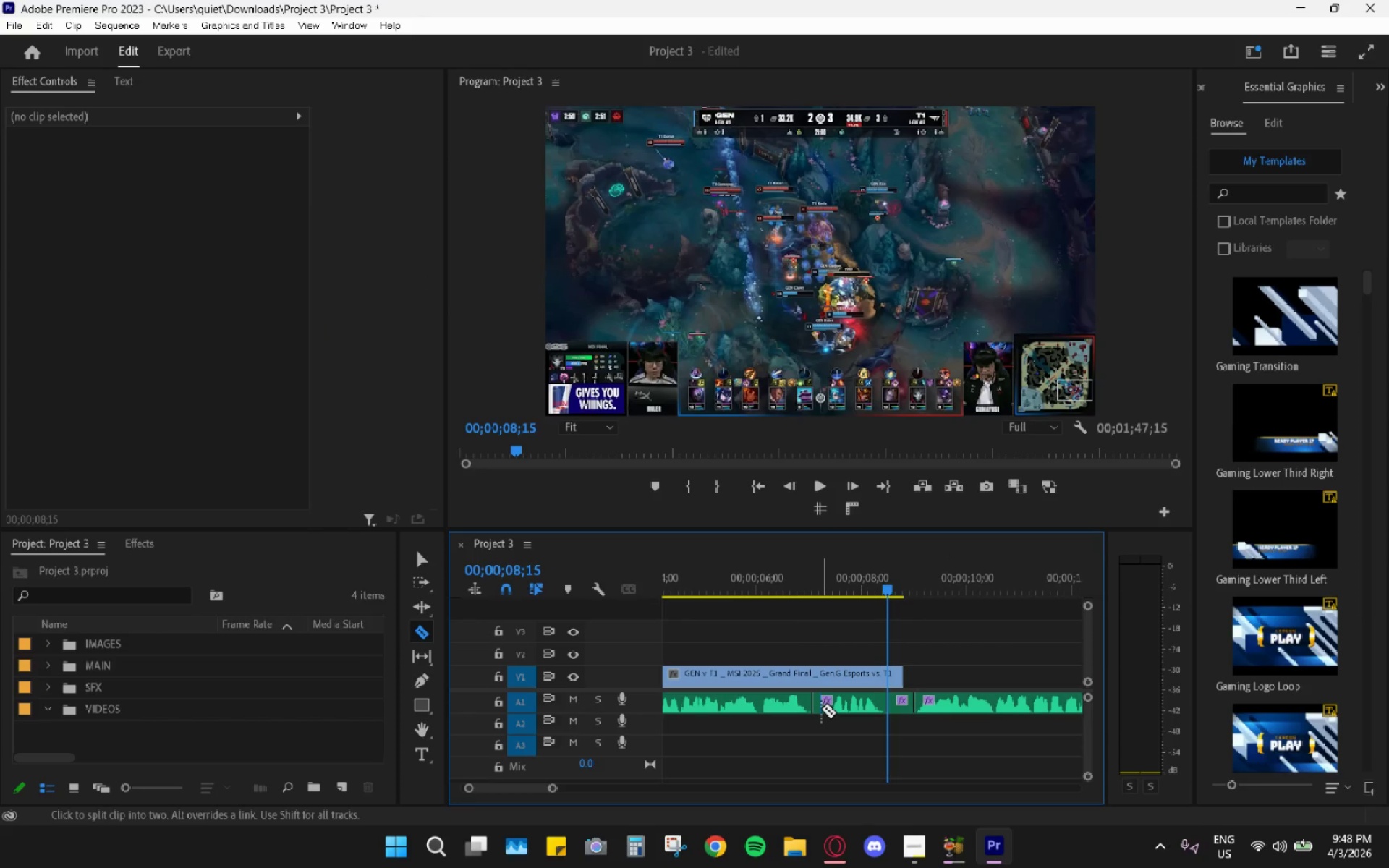 
left_click([827, 706])
 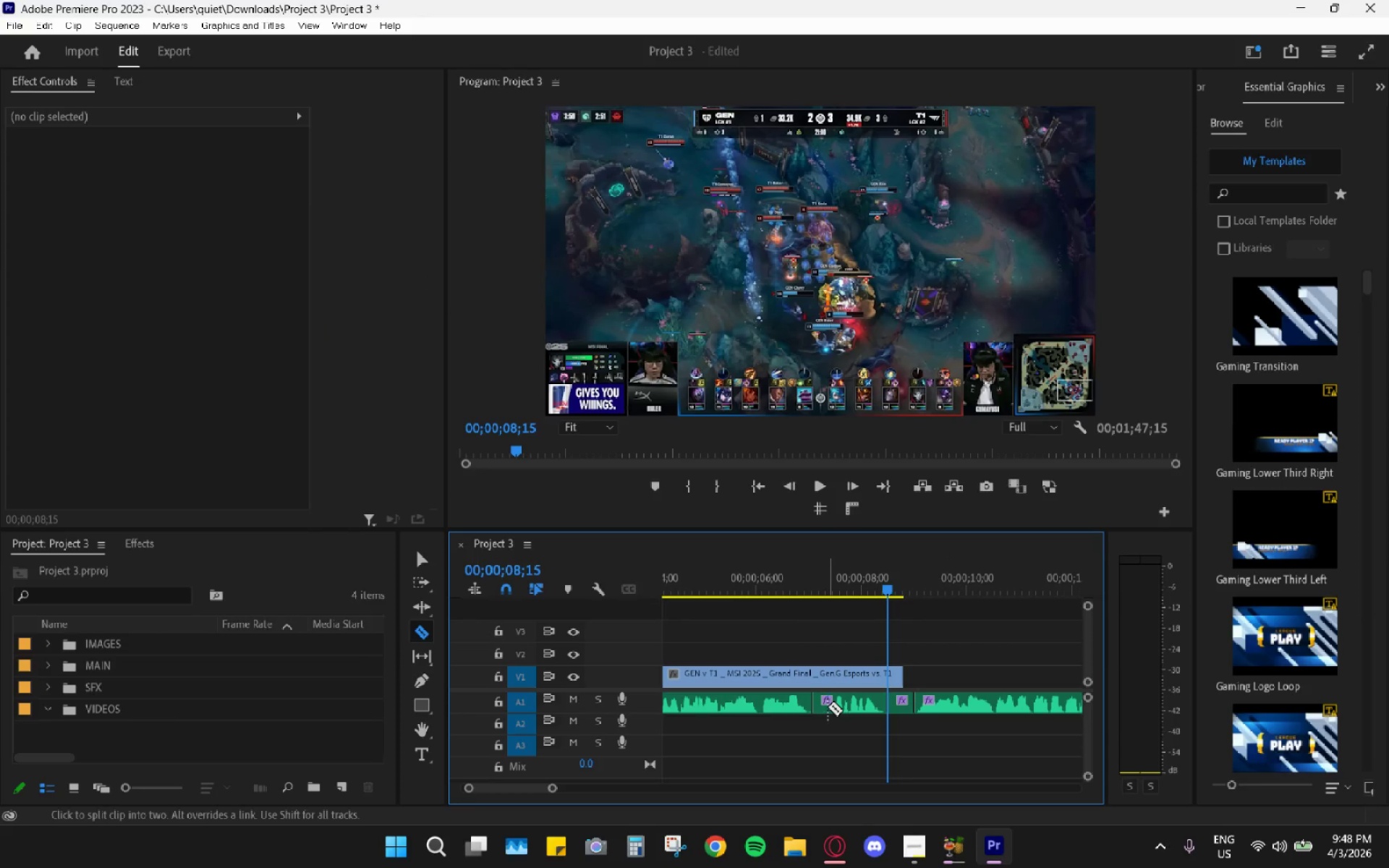 
key(V)
 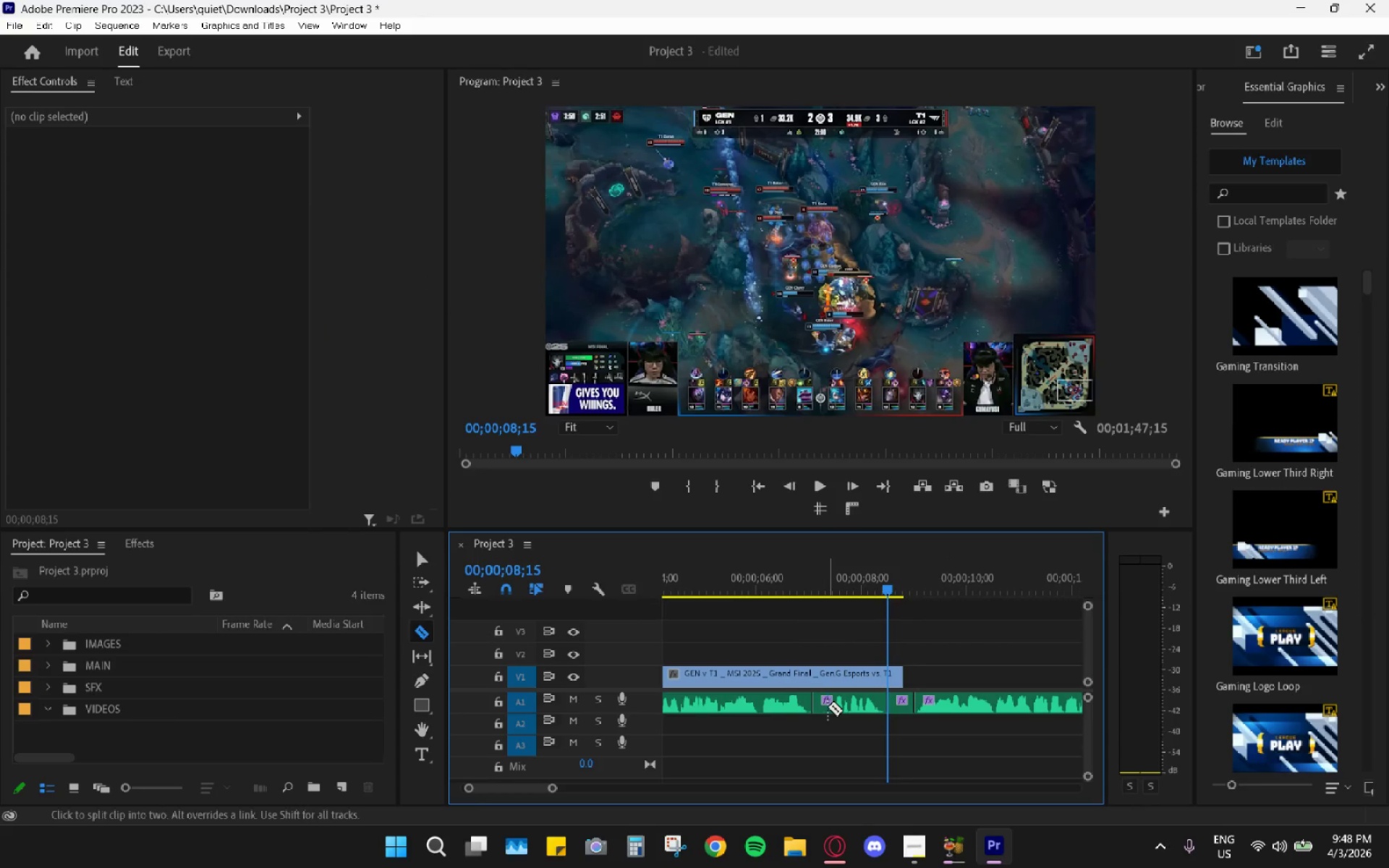 
left_click([822, 705])
 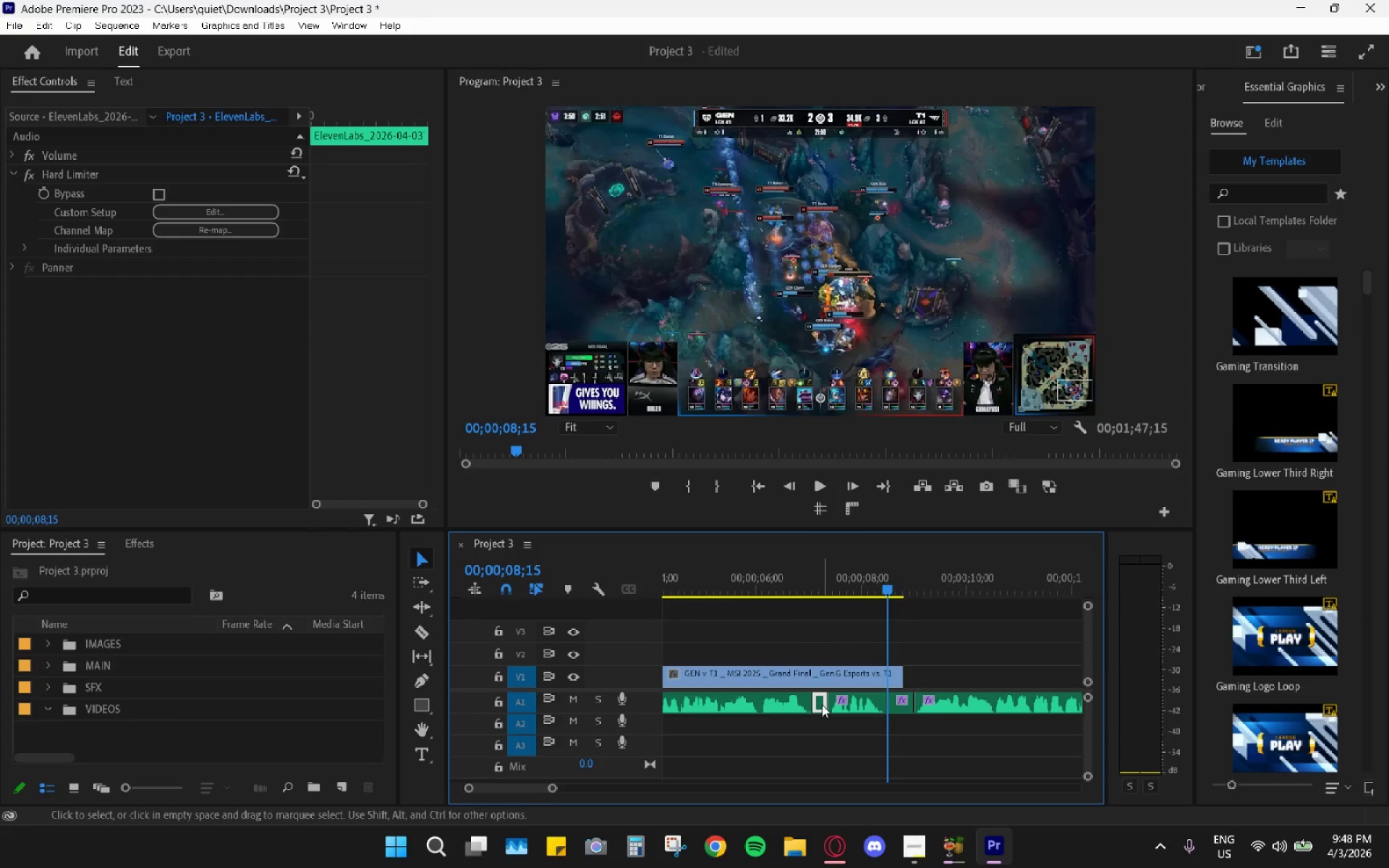 
key(H)
 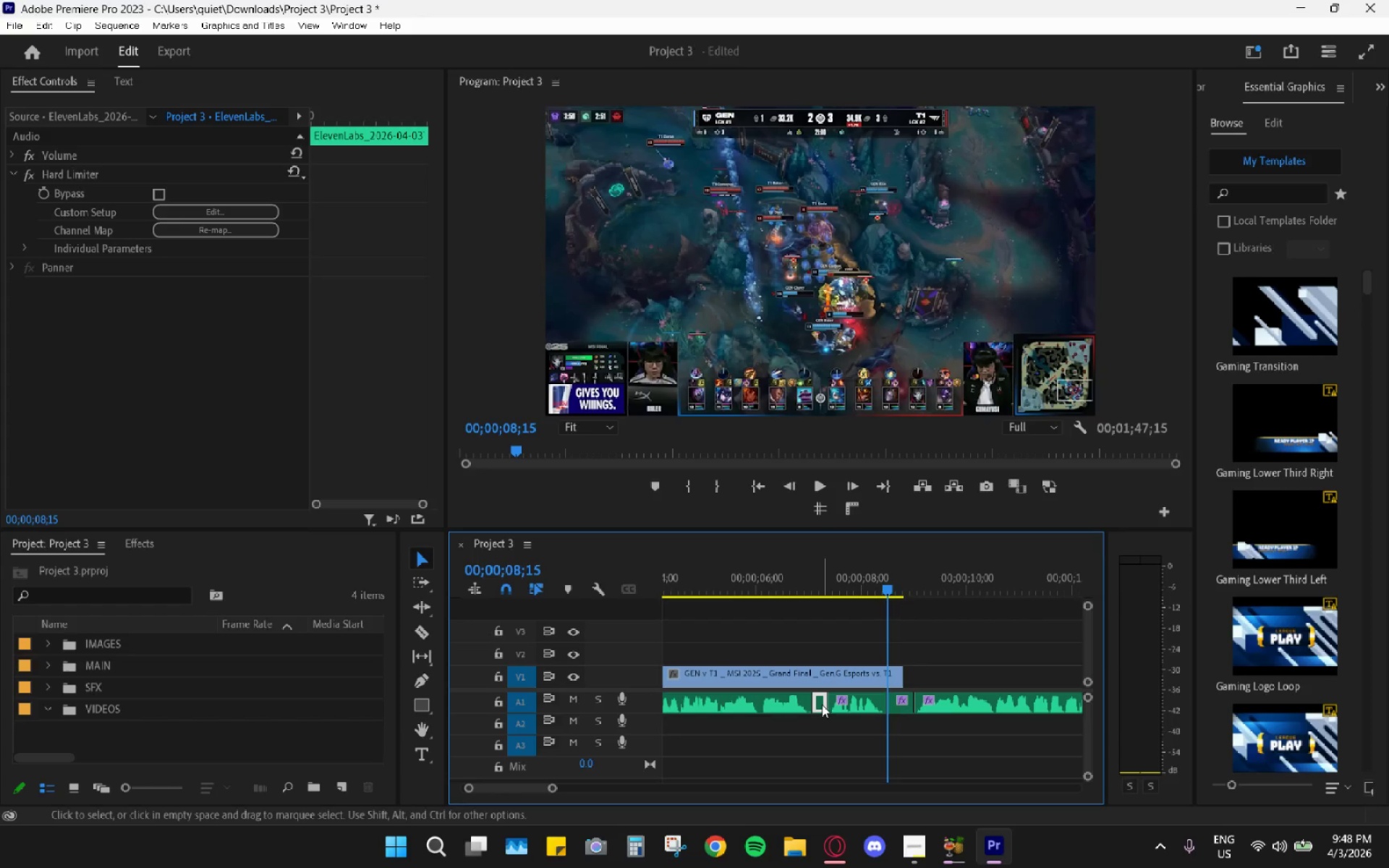 
left_click([818, 705])
 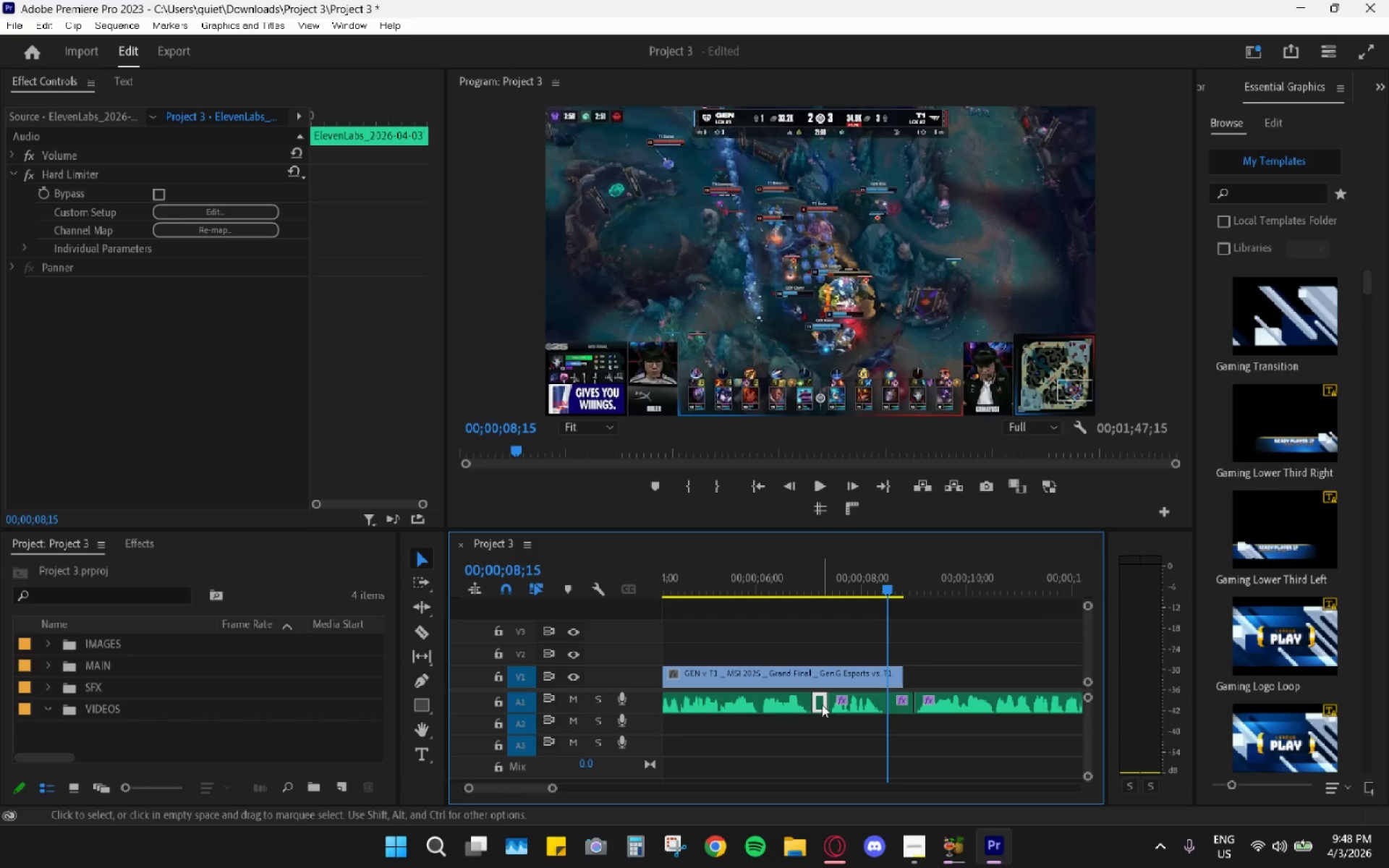 
key(H)
 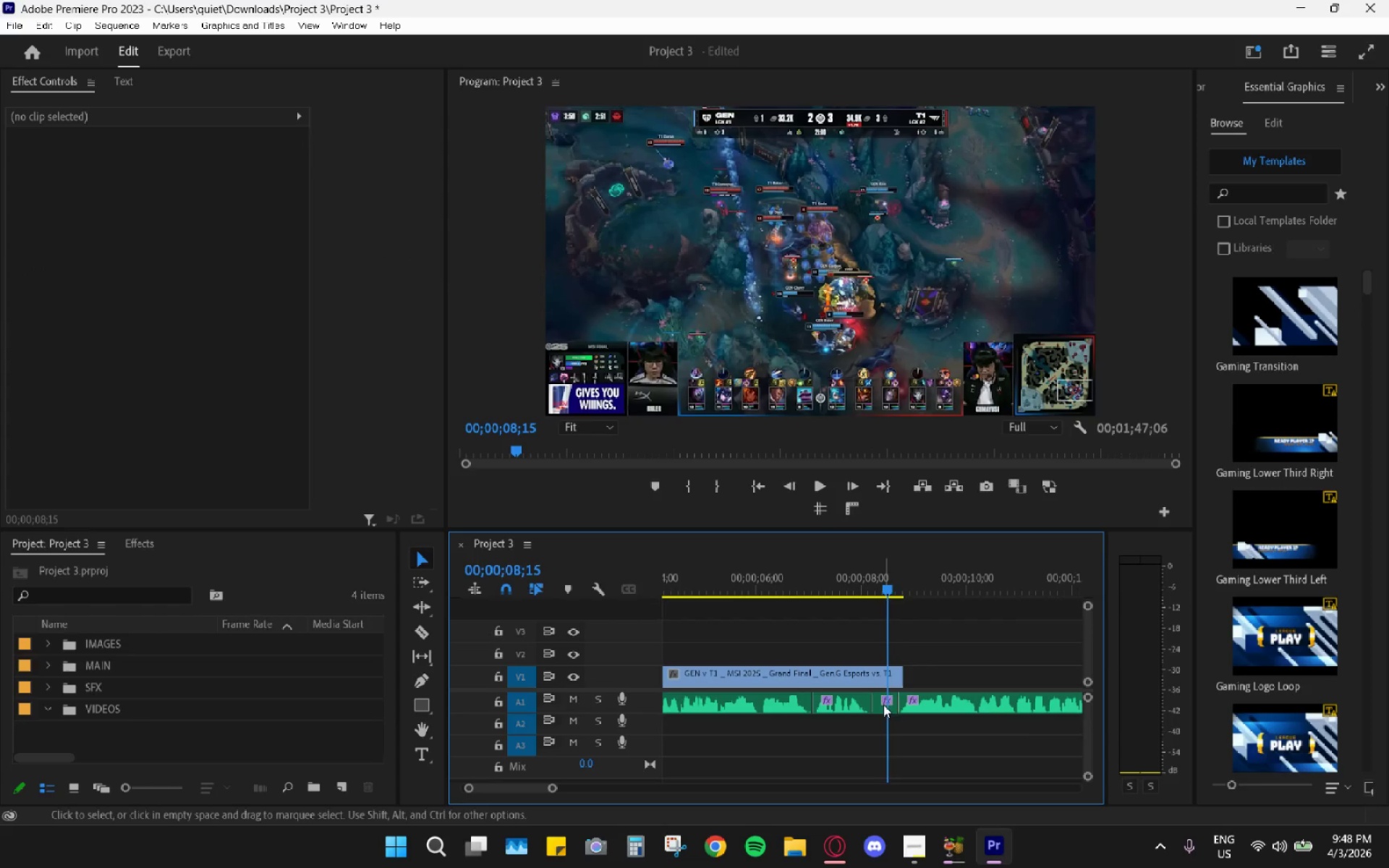 
left_click([888, 705])
 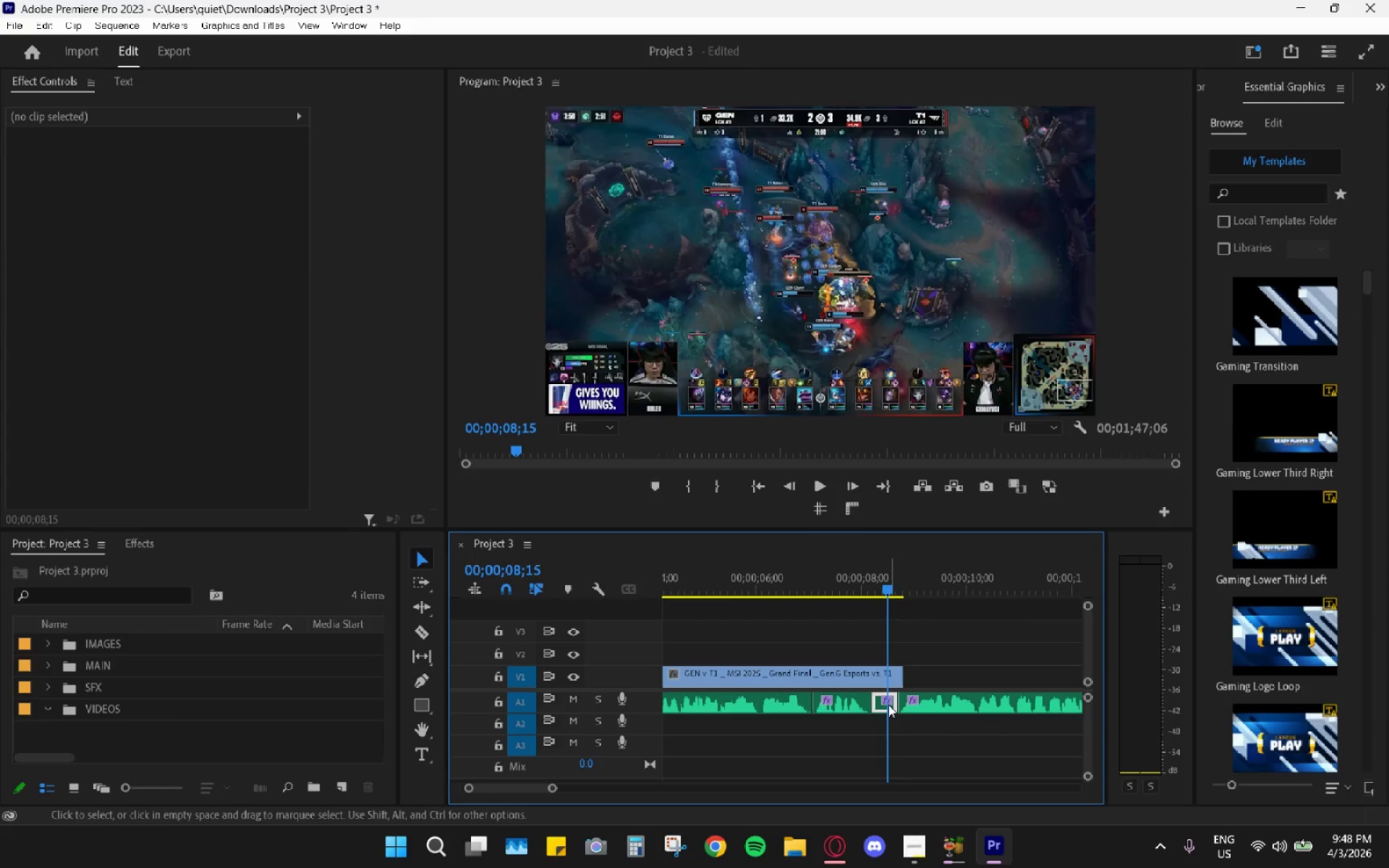 
key(H)
 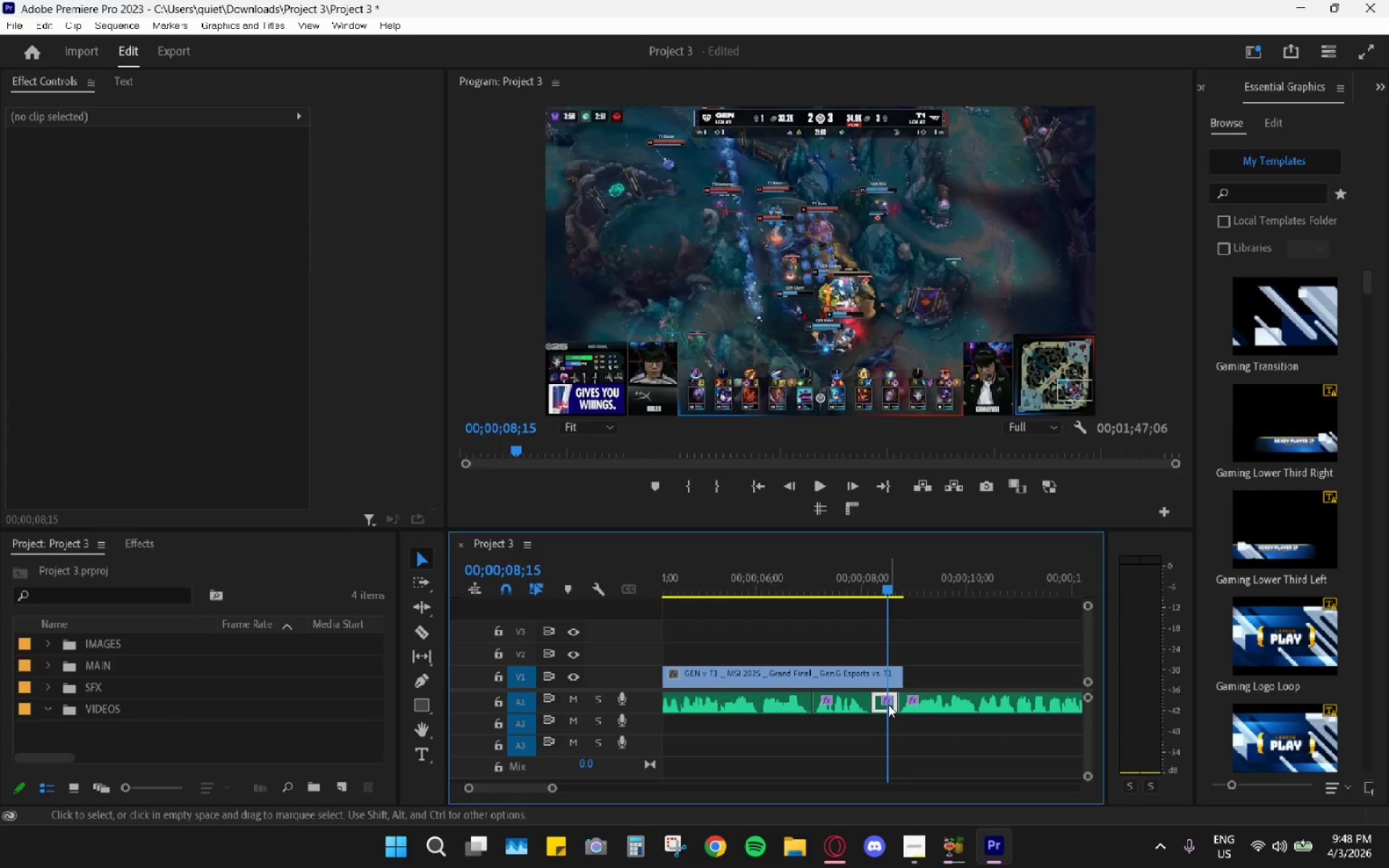 
double_click([886, 705])
 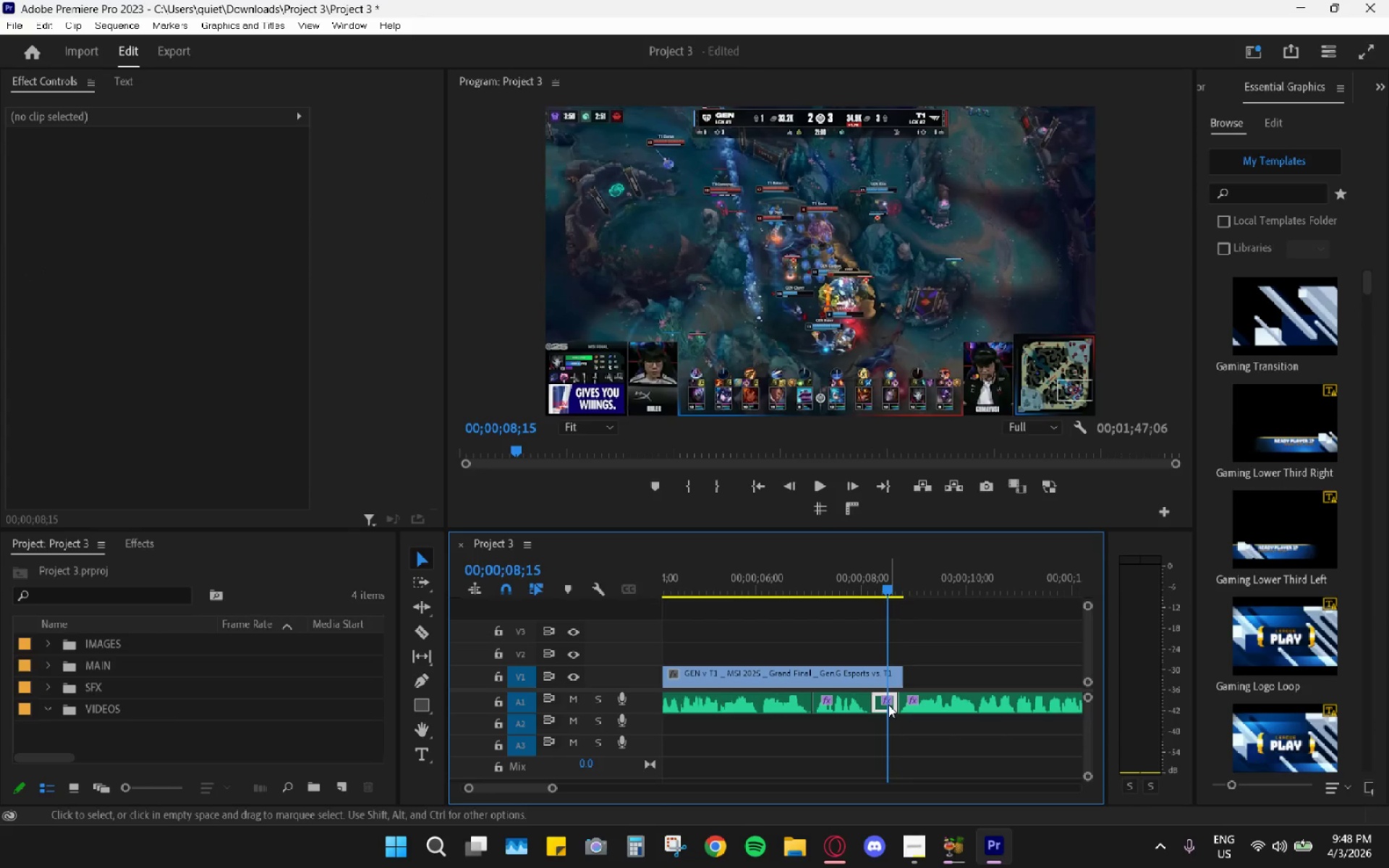 
key(H)
 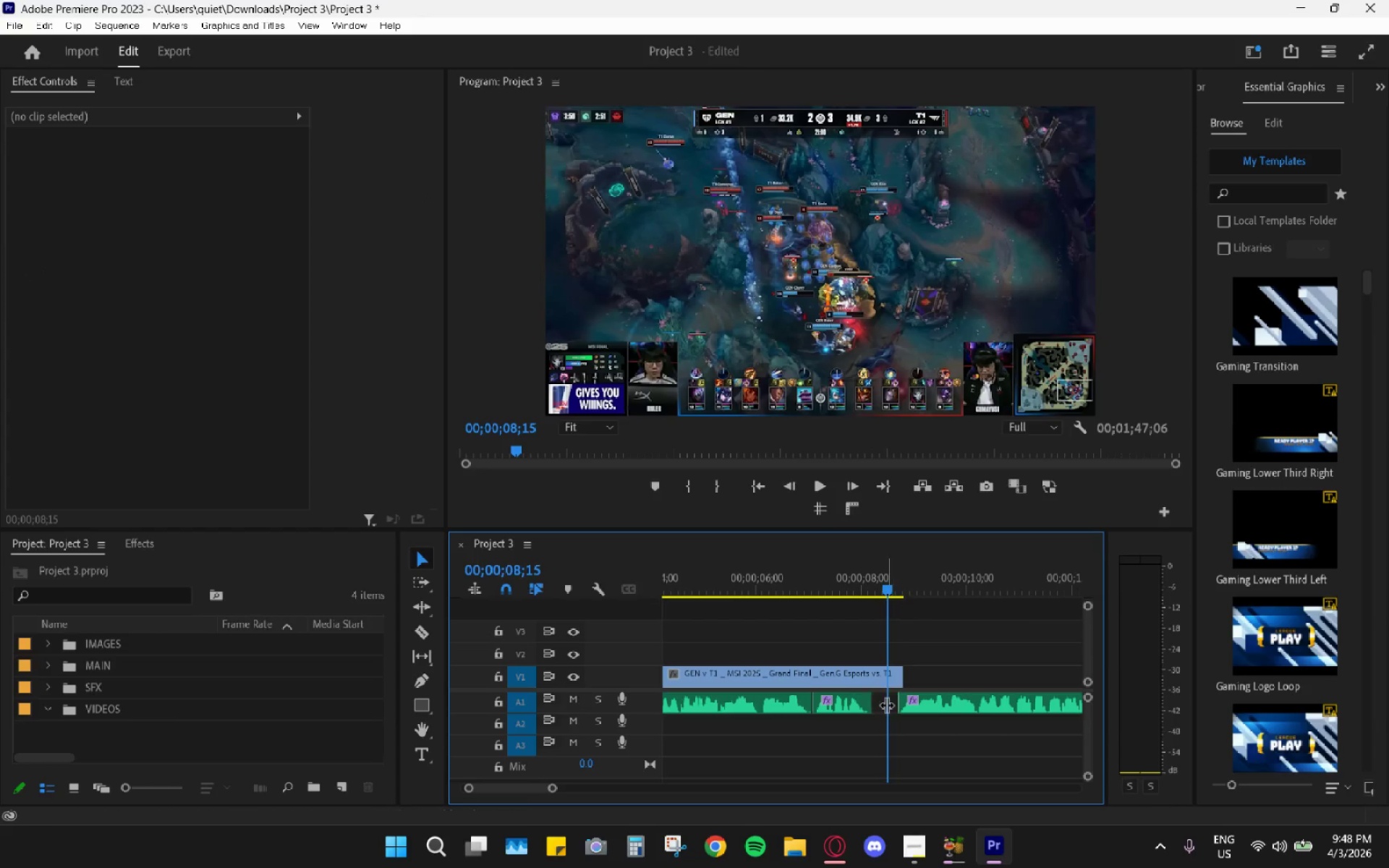 
left_click([878, 696])
 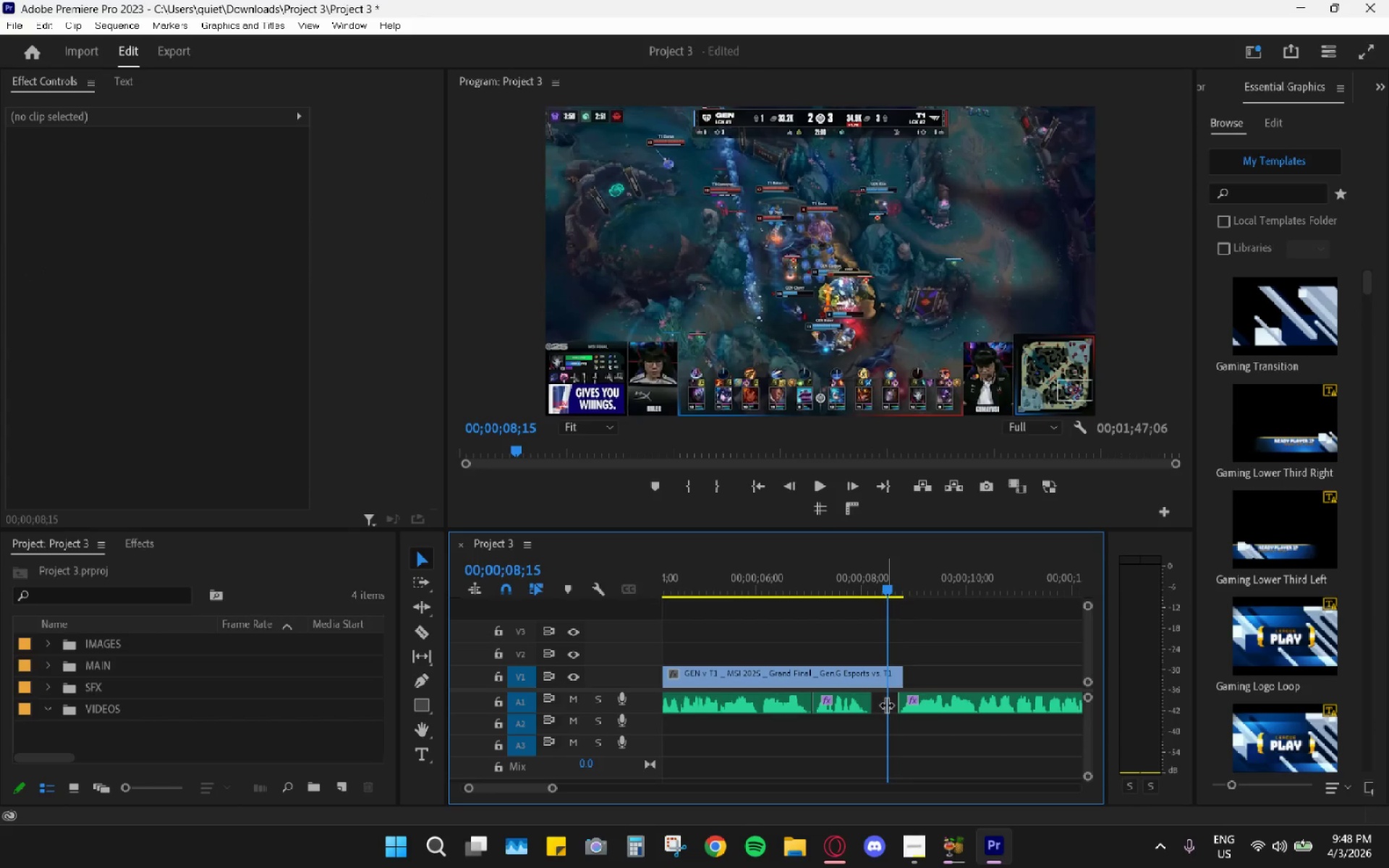 
left_click_drag(start_coordinate=[880, 707], to_coordinate=[884, 708])
 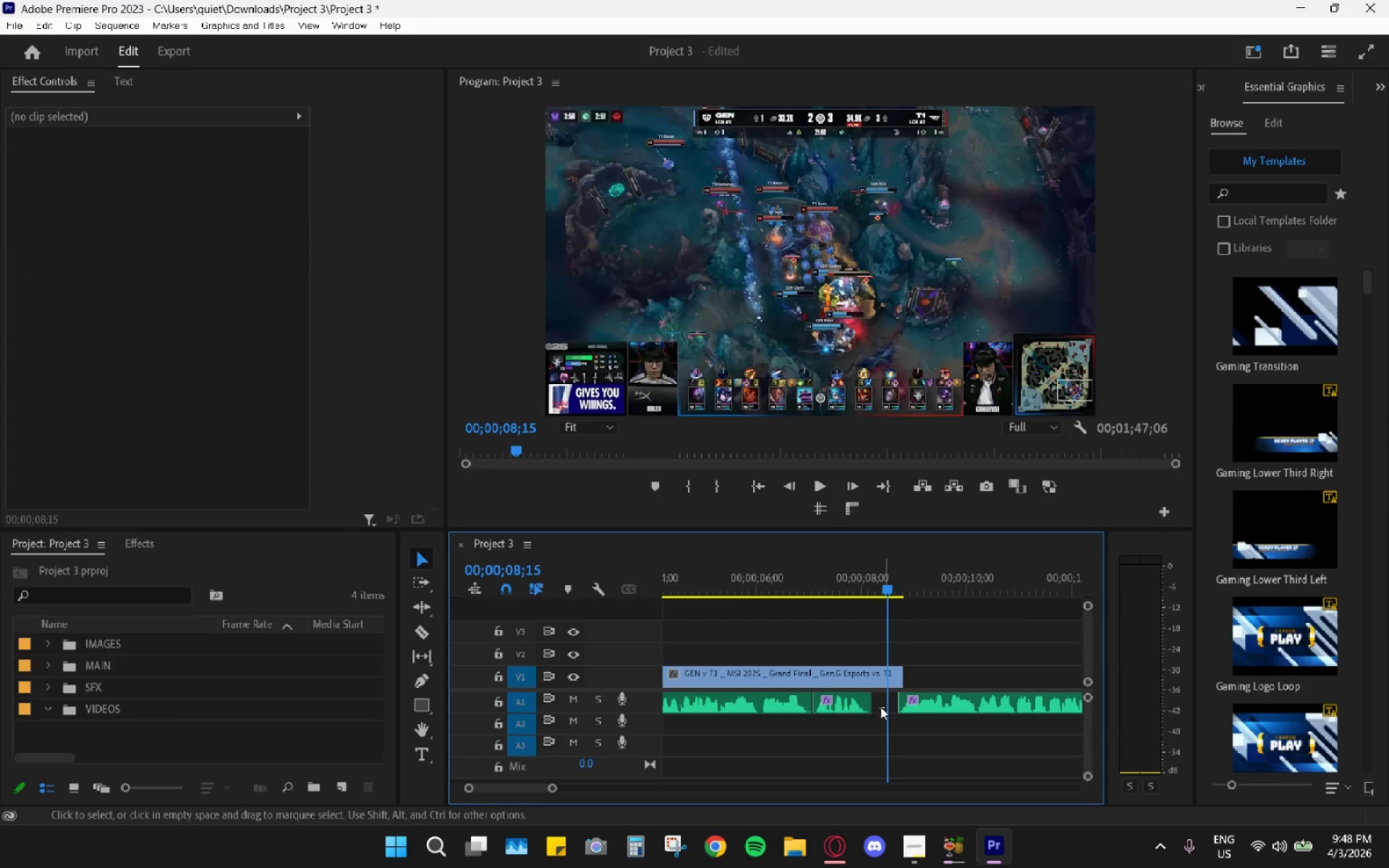 
double_click([884, 707])
 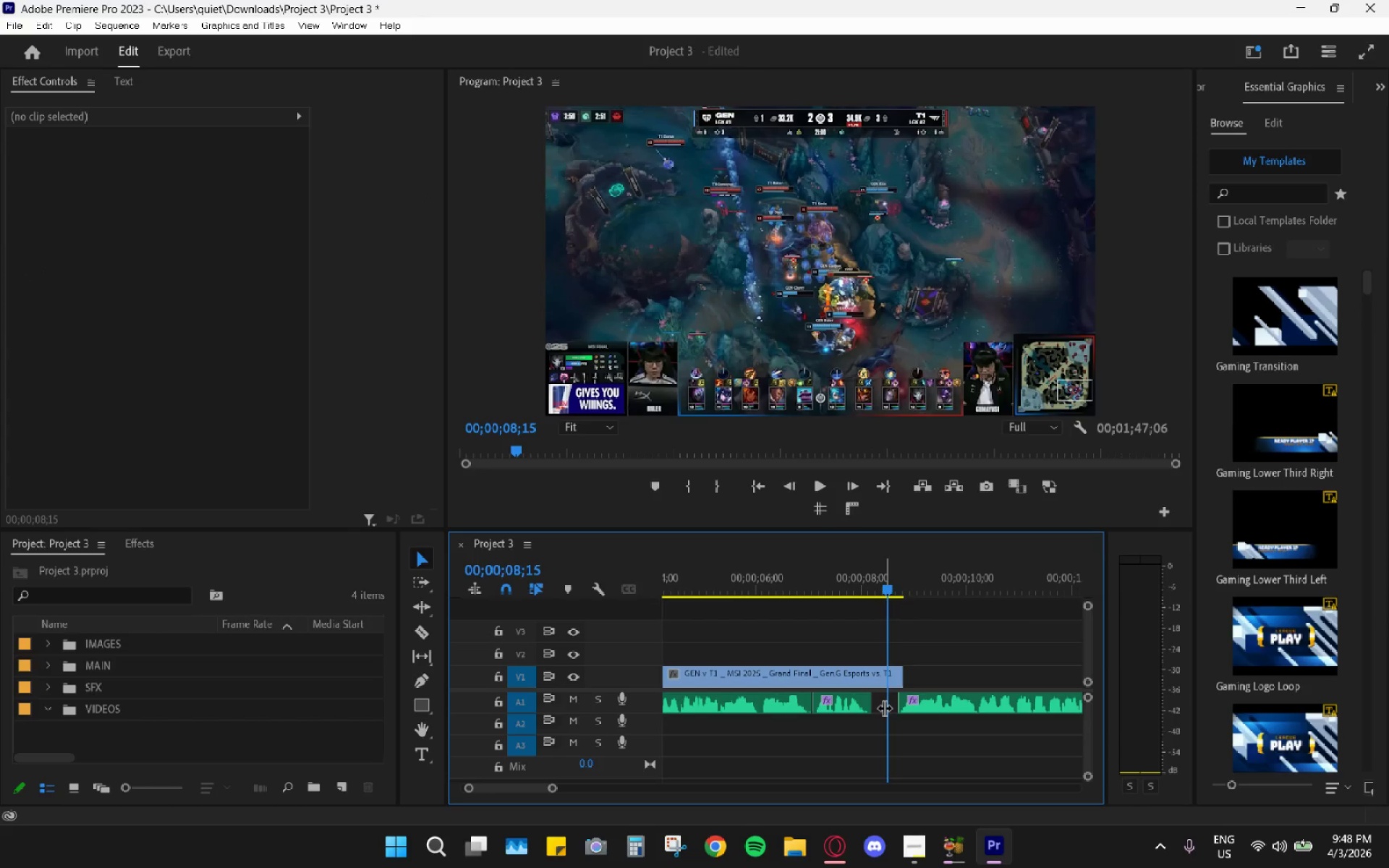 
triple_click([881, 702])
 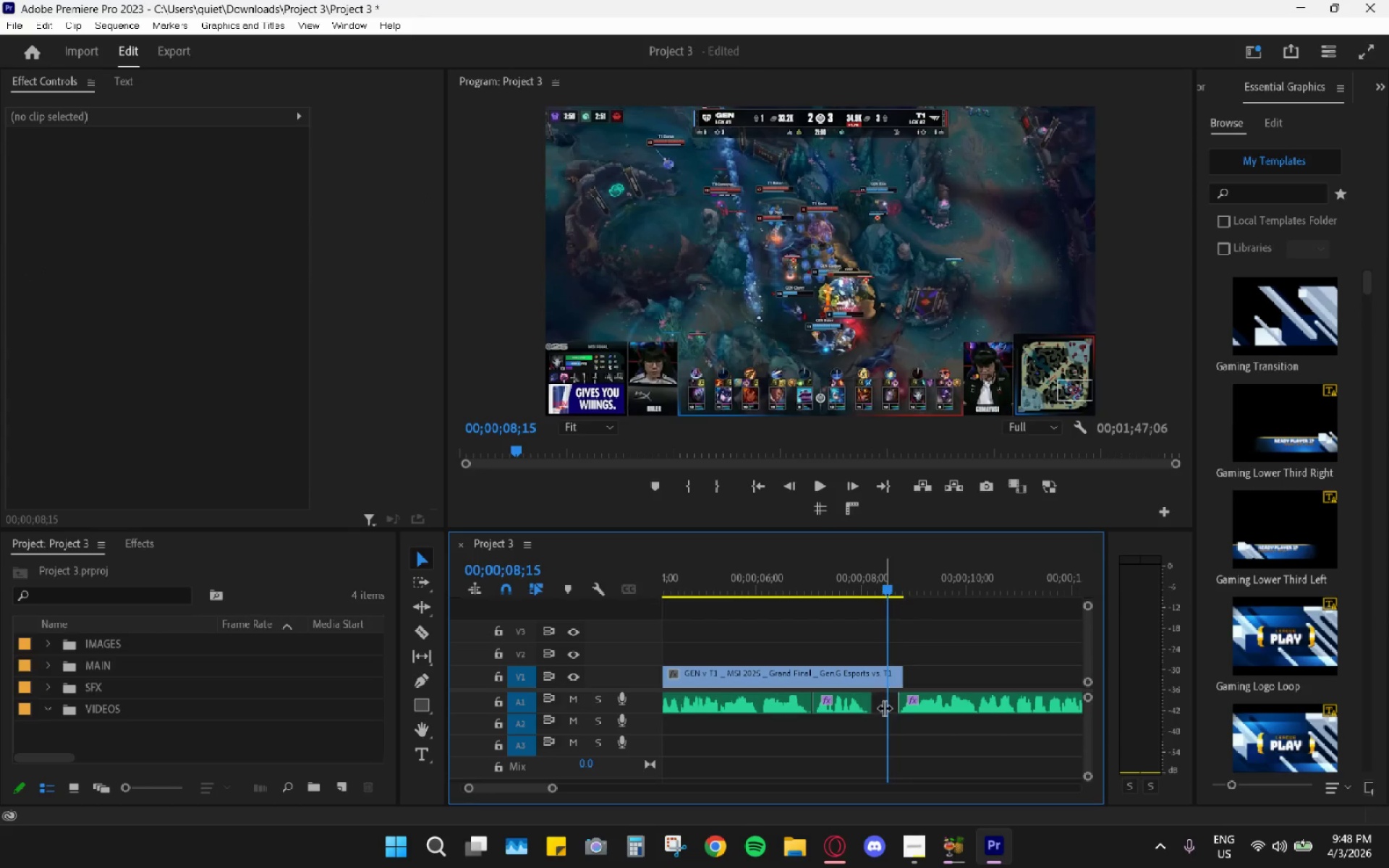 
key(H)
 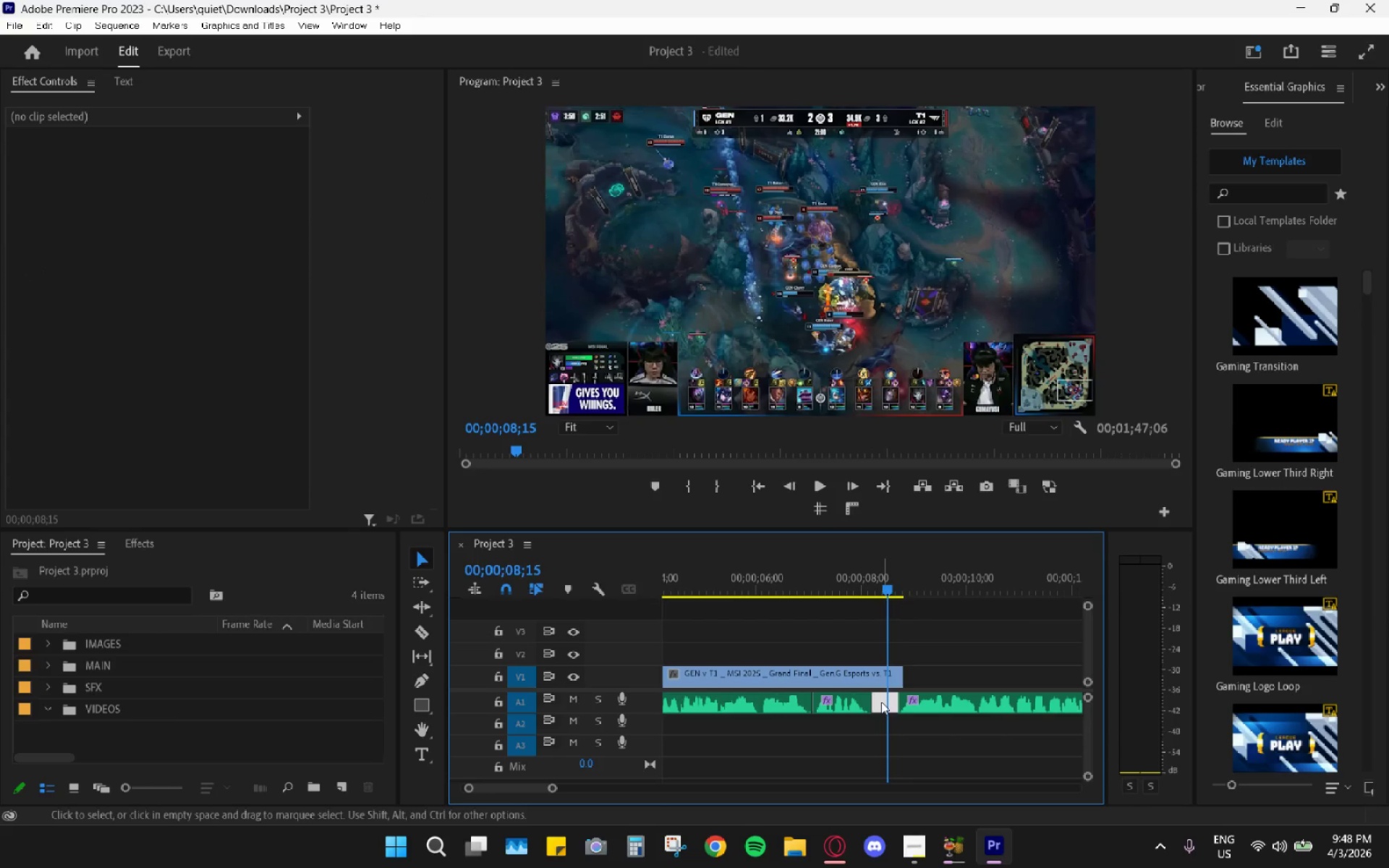 
left_click_drag(start_coordinate=[798, 573], to_coordinate=[507, 591])
 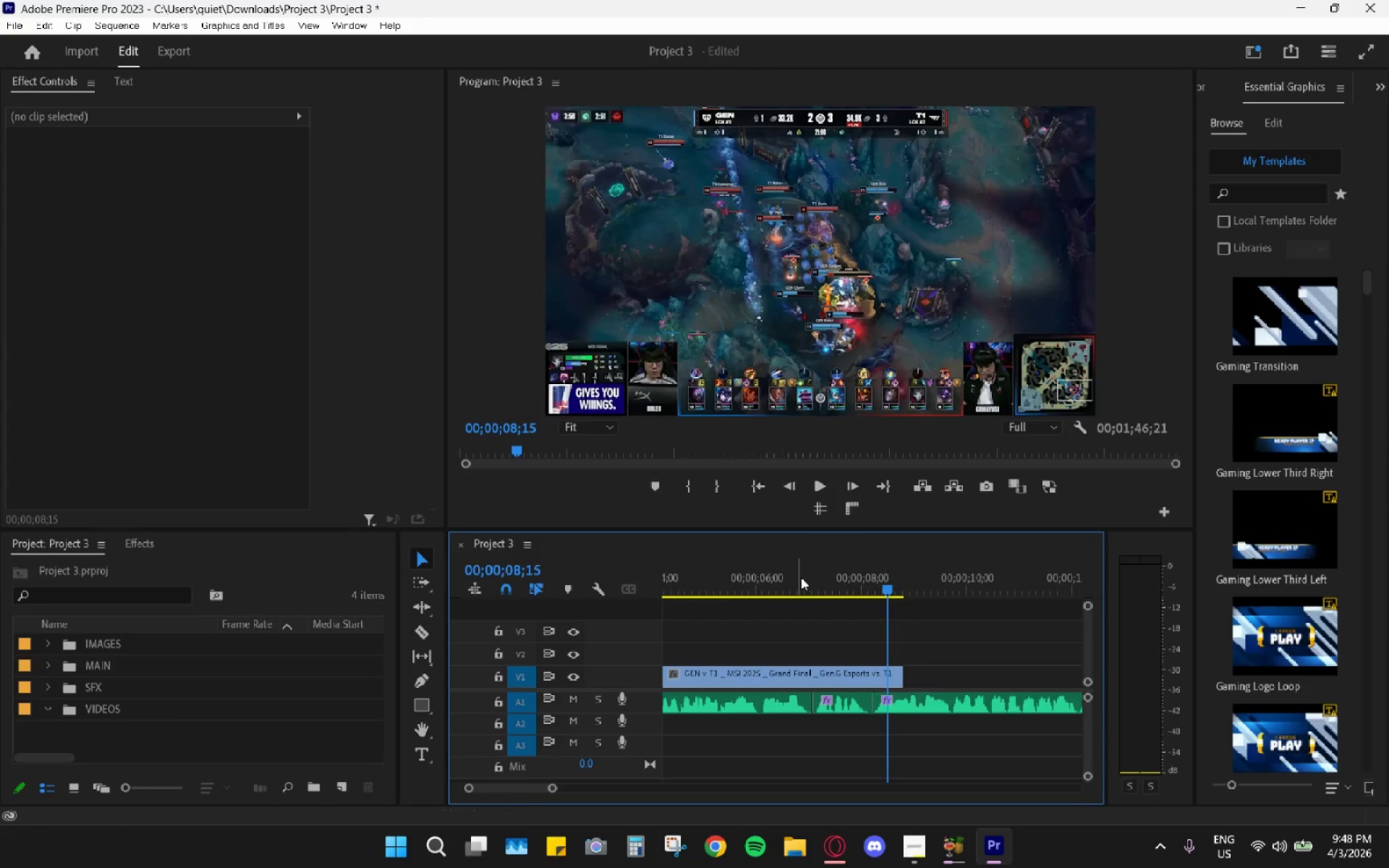 
key(Space)
 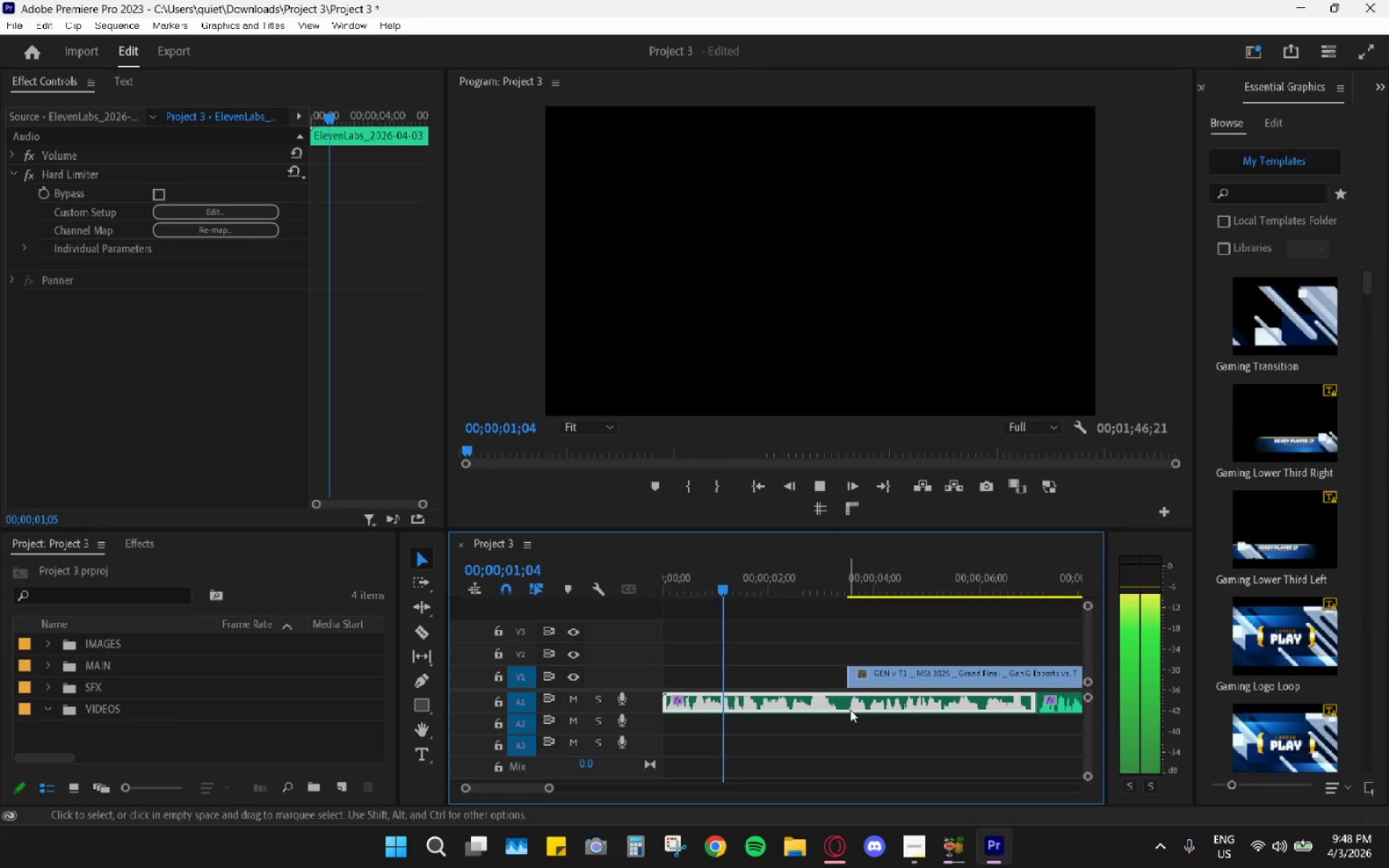 
hold_key(key=AltLeft, duration=1.14)
scroll: coordinate [799, 702], scroll_direction: up, amount: 2.0
 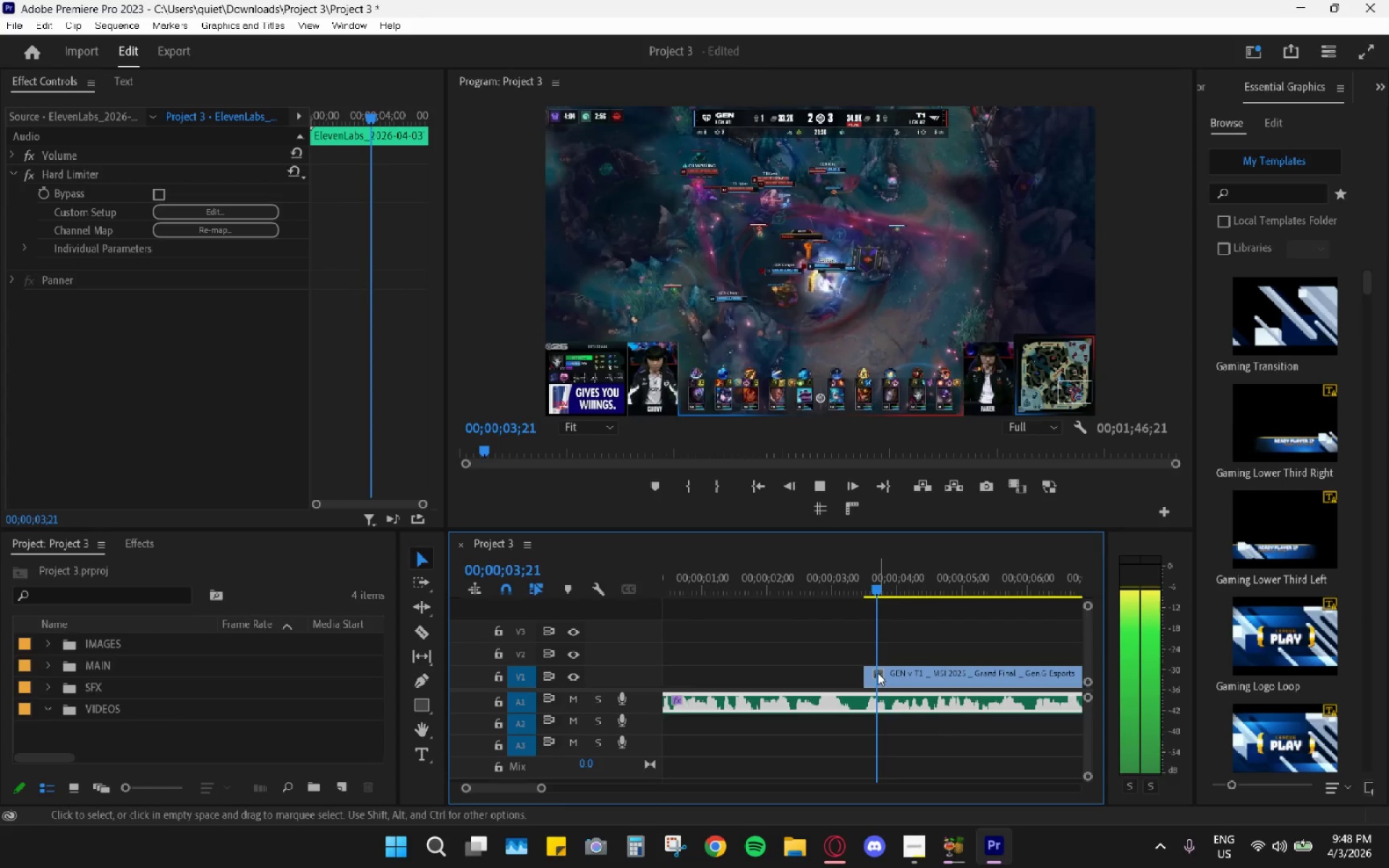 
scroll: coordinate [914, 707], scroll_direction: down, amount: 33.0
 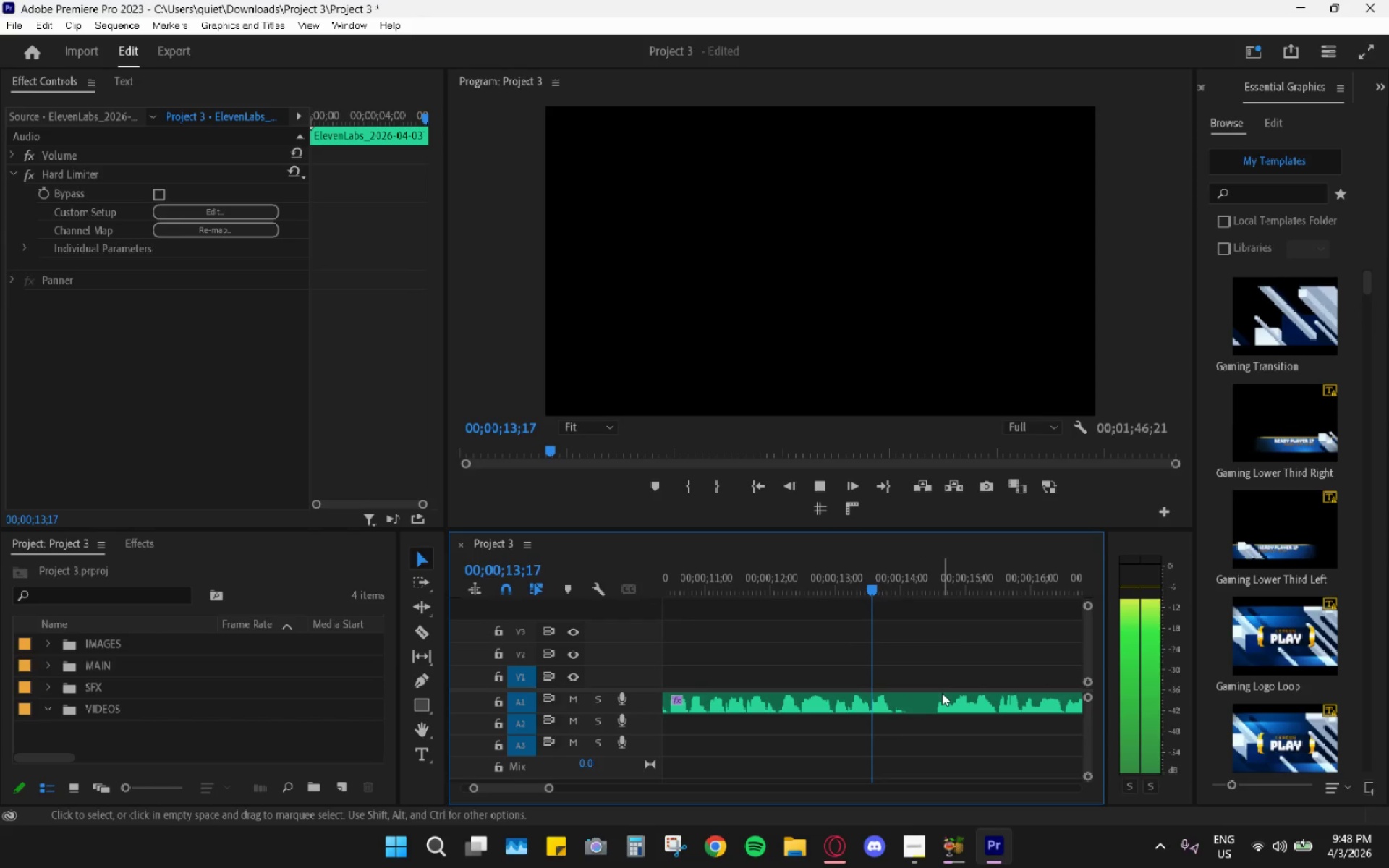 
key(Space)
 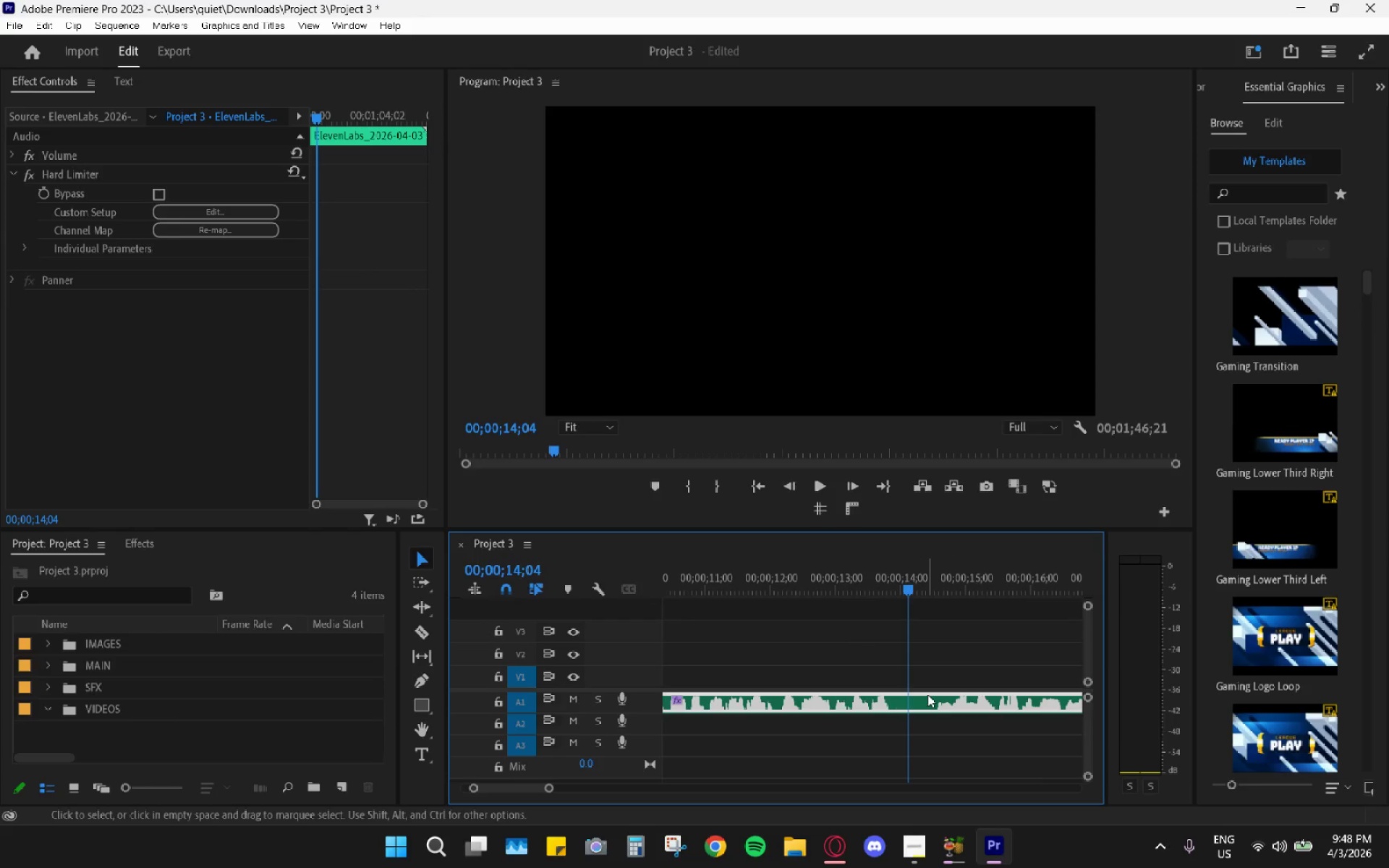 
key(C)
 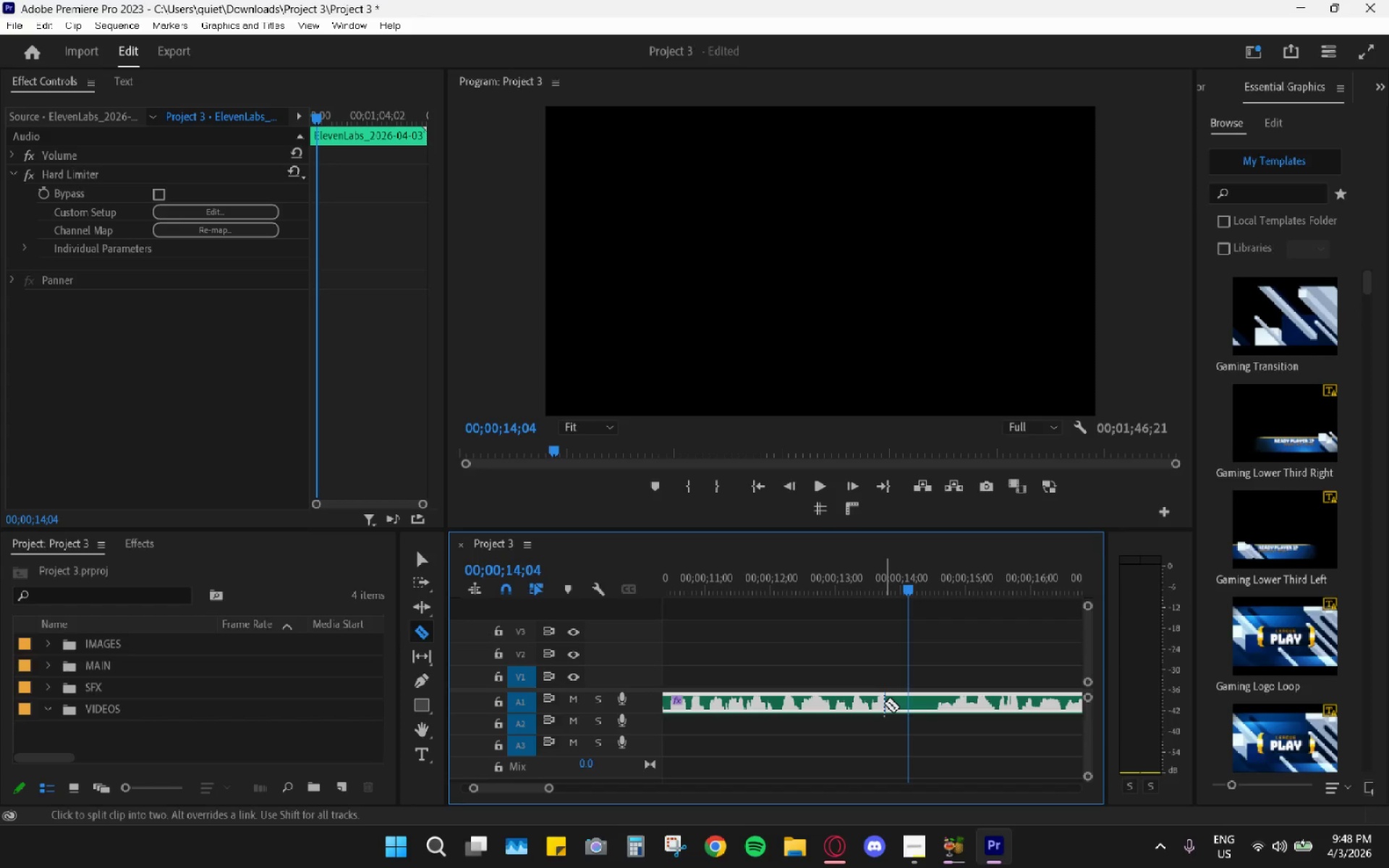 
left_click([908, 705])
 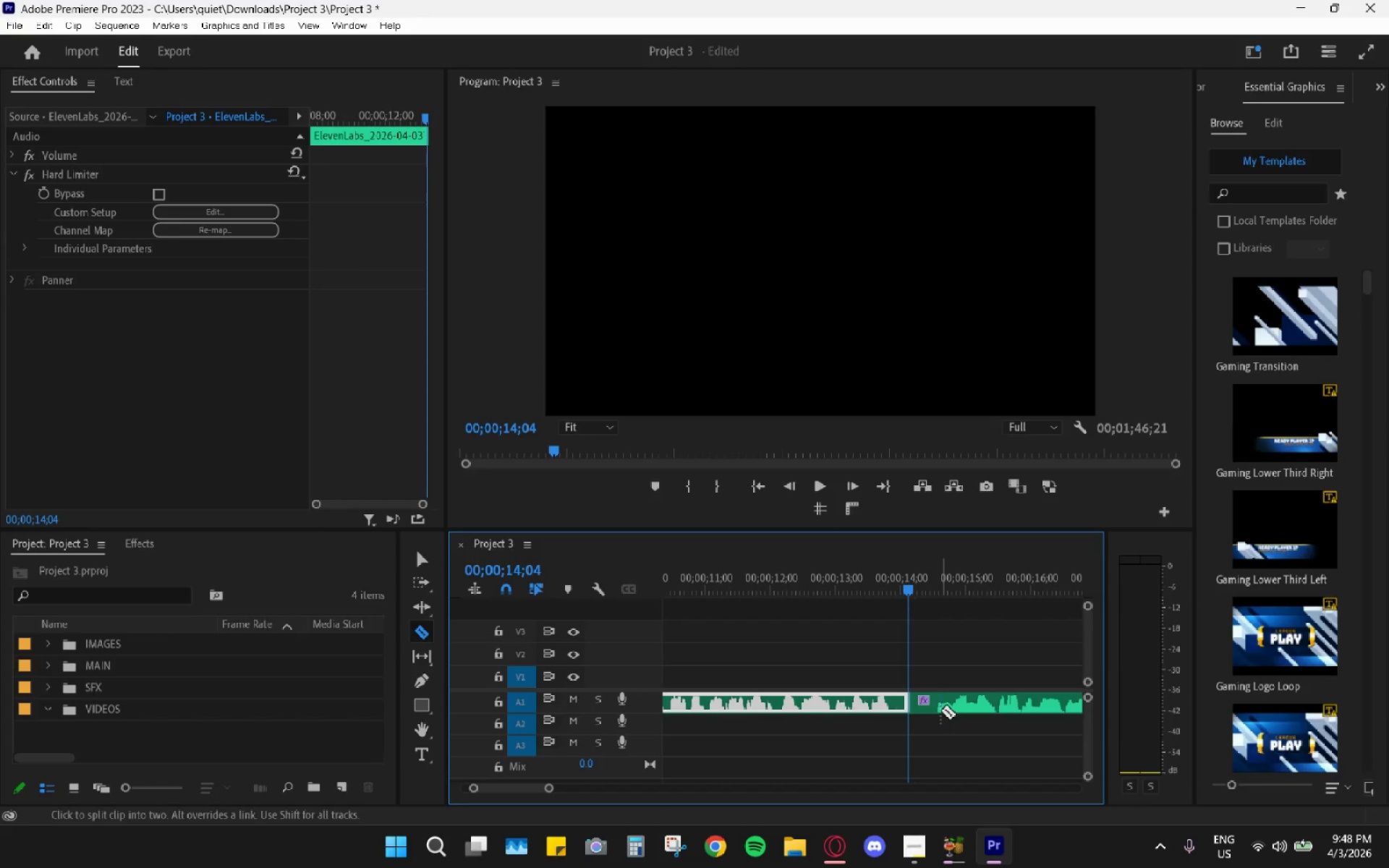 
left_click([934, 710])
 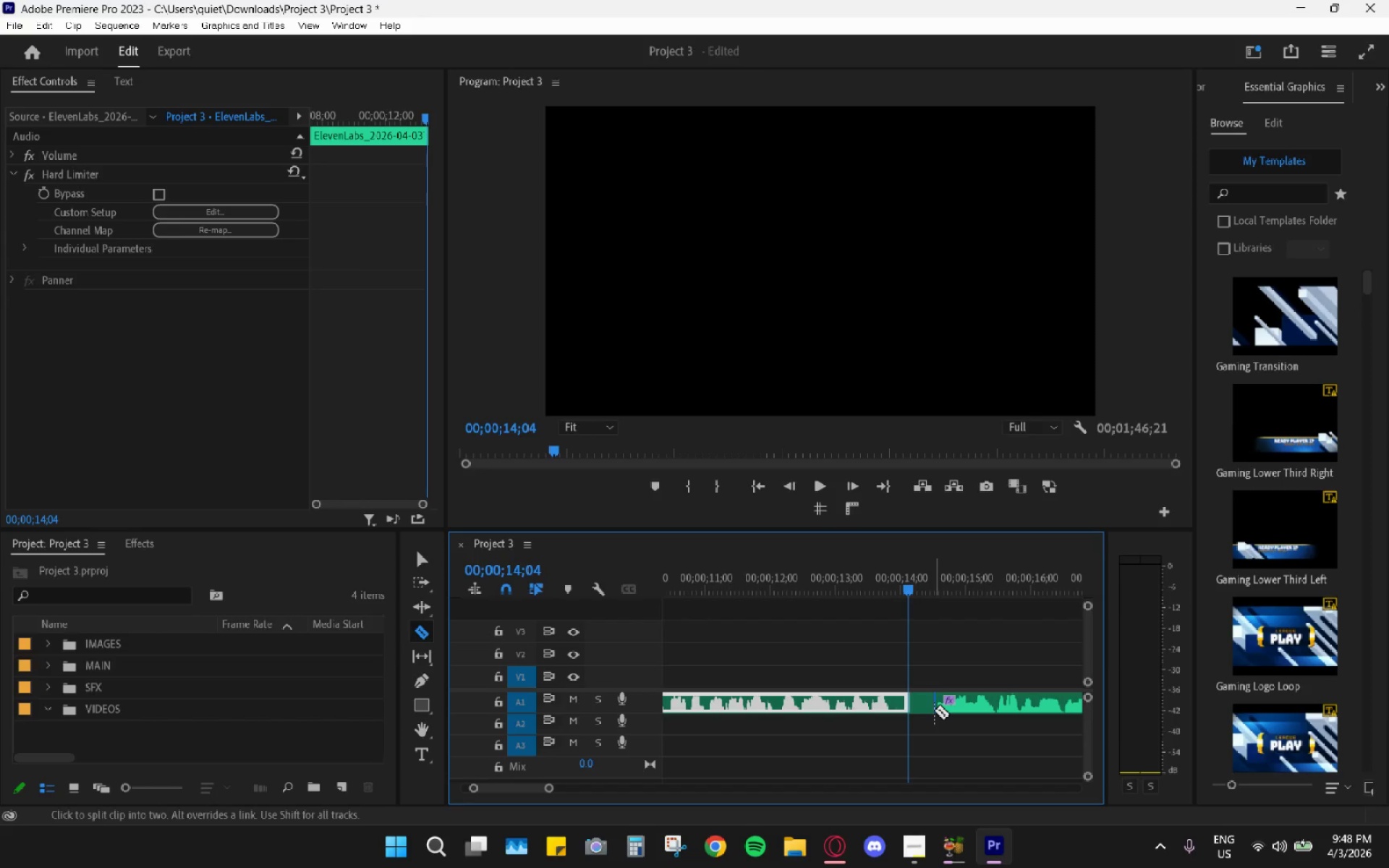 
key(V)
 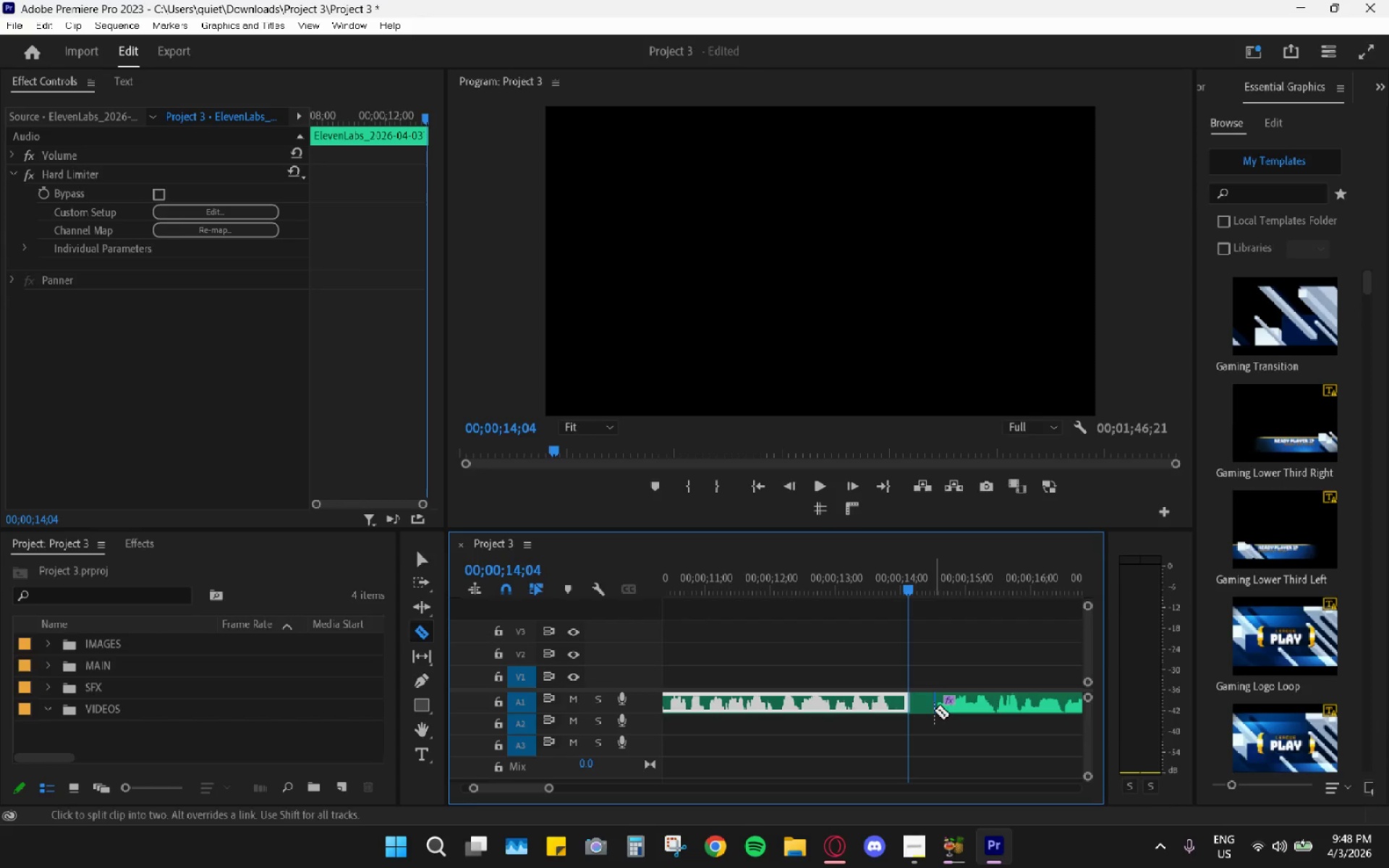 
double_click([917, 708])
 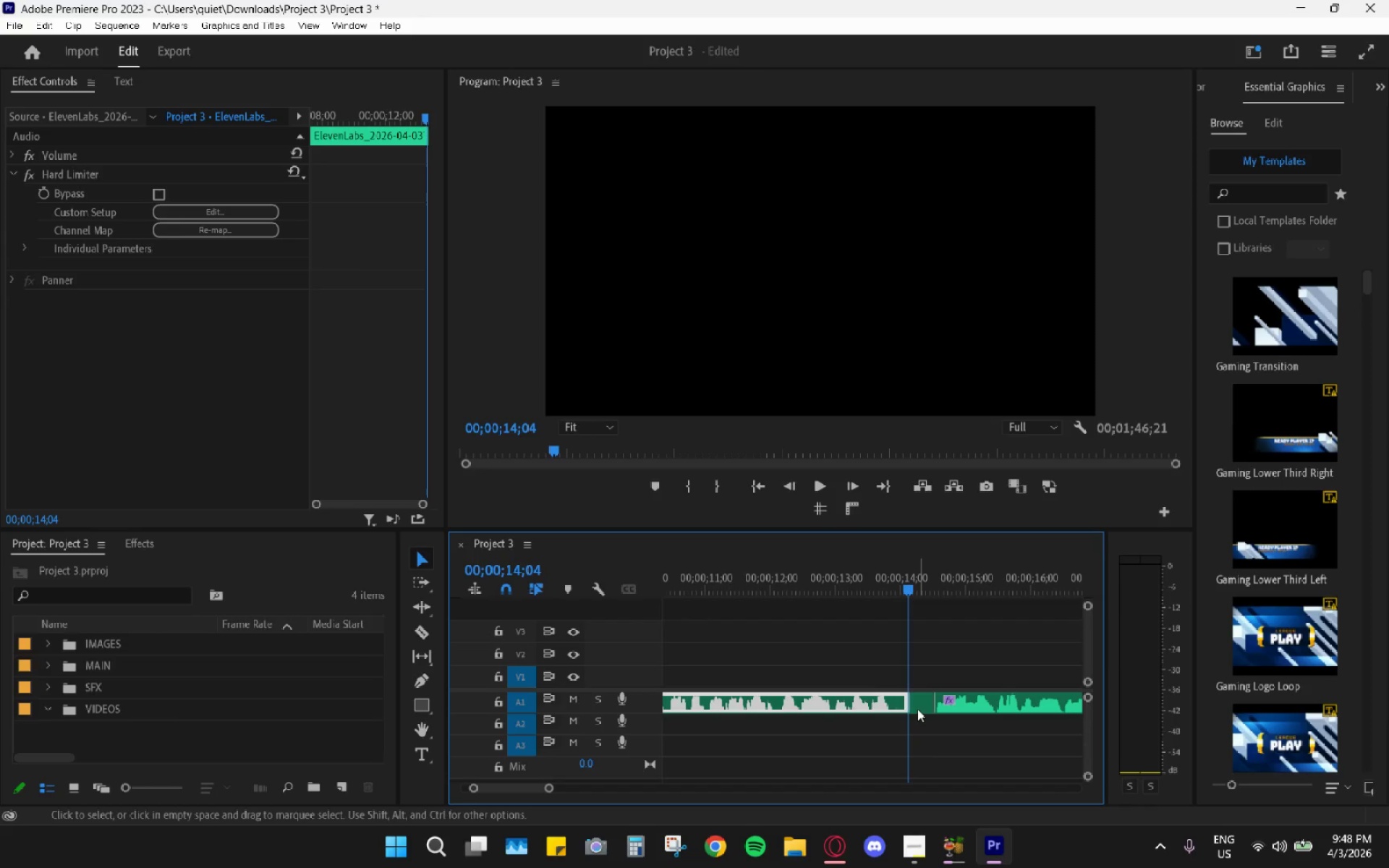 
key(H)
 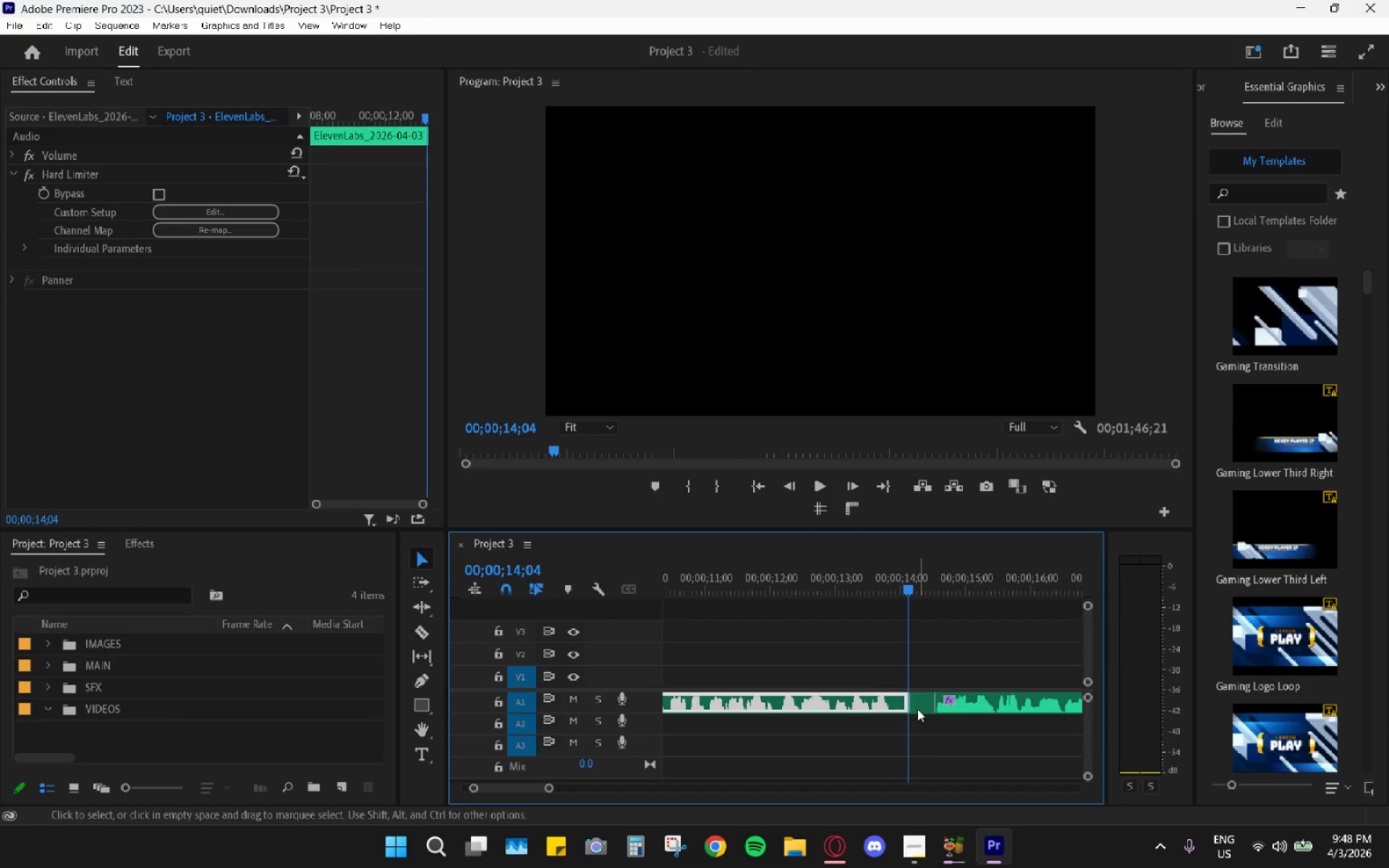 
left_click([917, 708])
 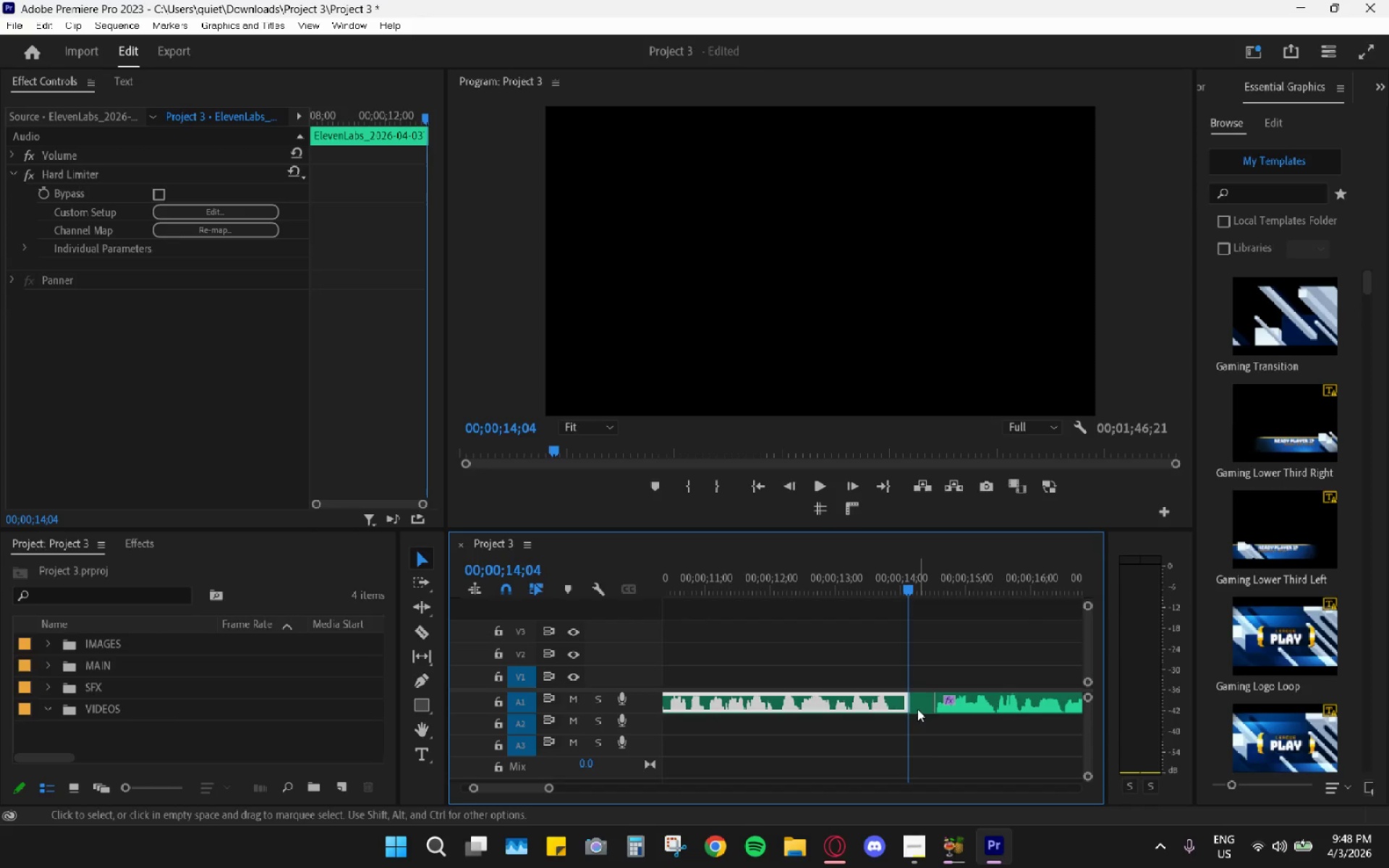 
key(H)
 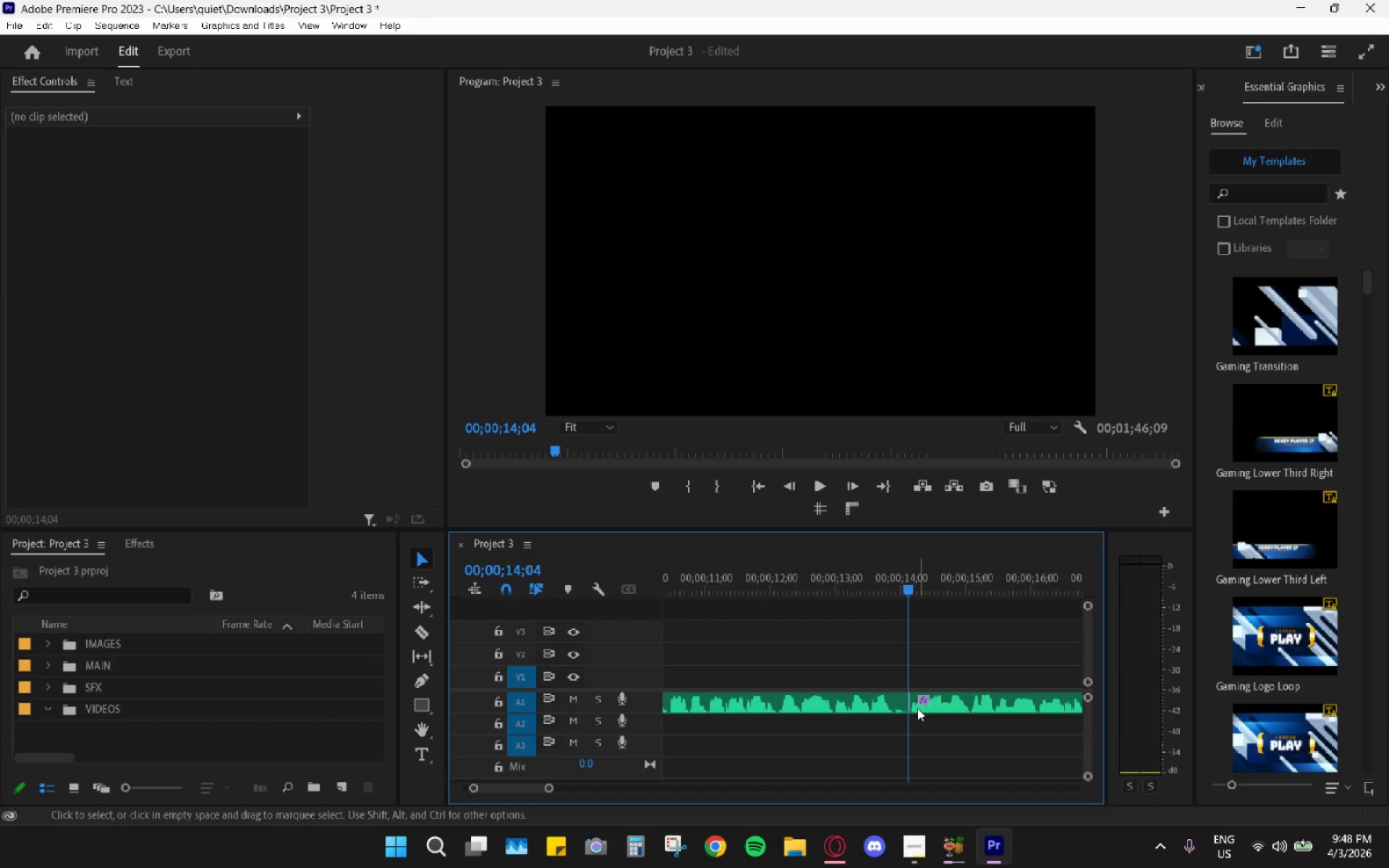 
key(Space)
 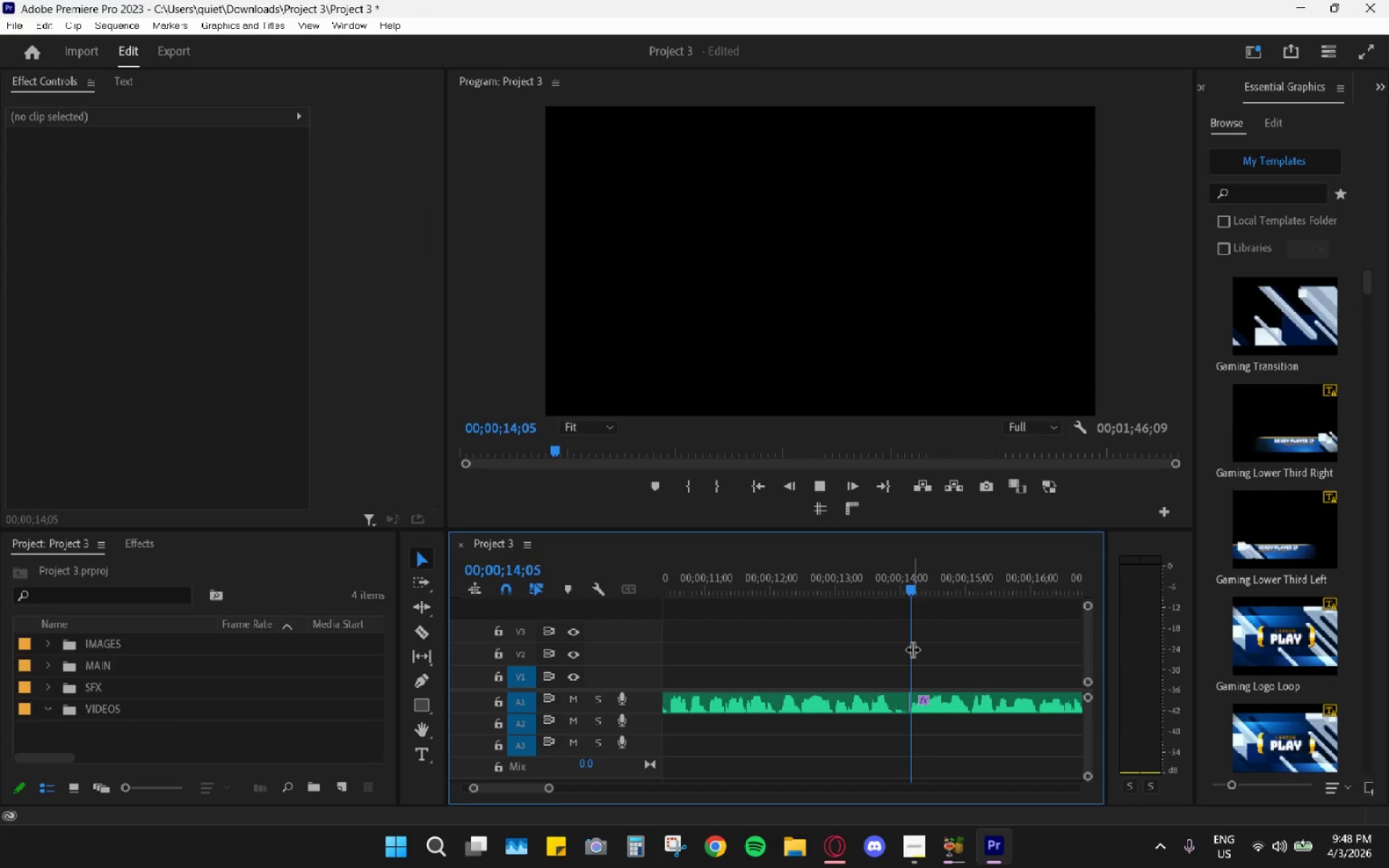 
scroll: coordinate [897, 701], scroll_direction: down, amount: 17.0
 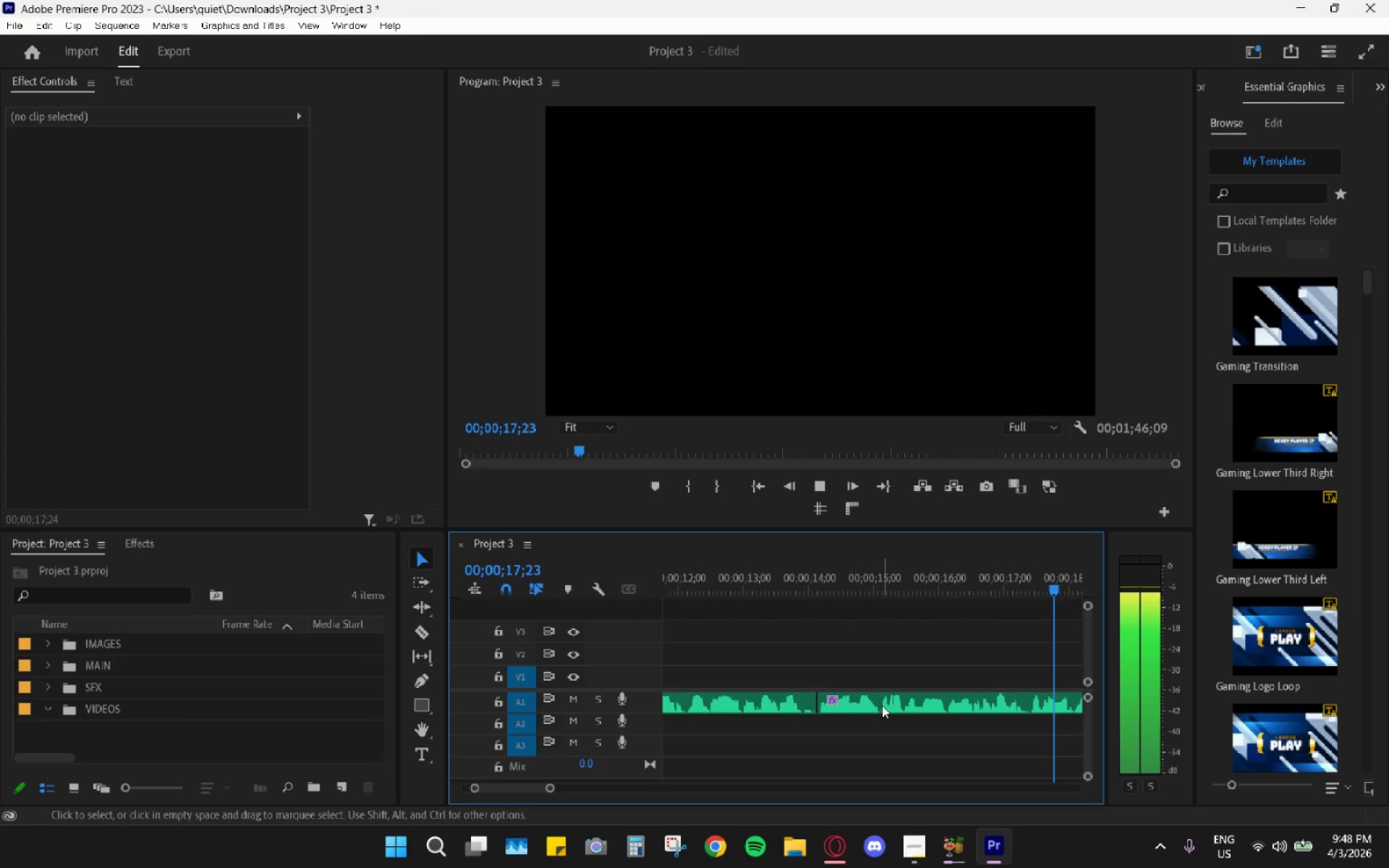 
key(Space)
 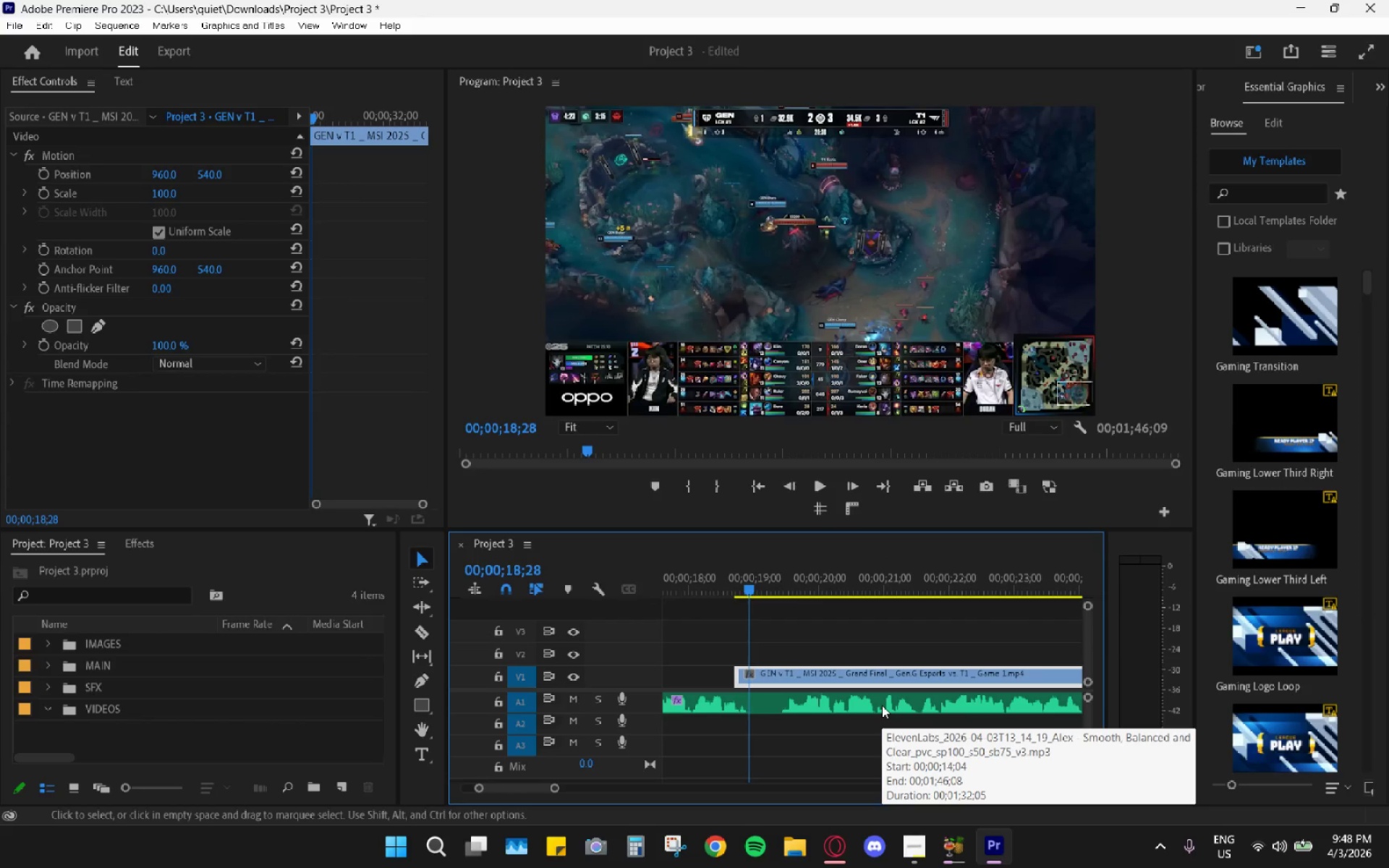 
key(C)
 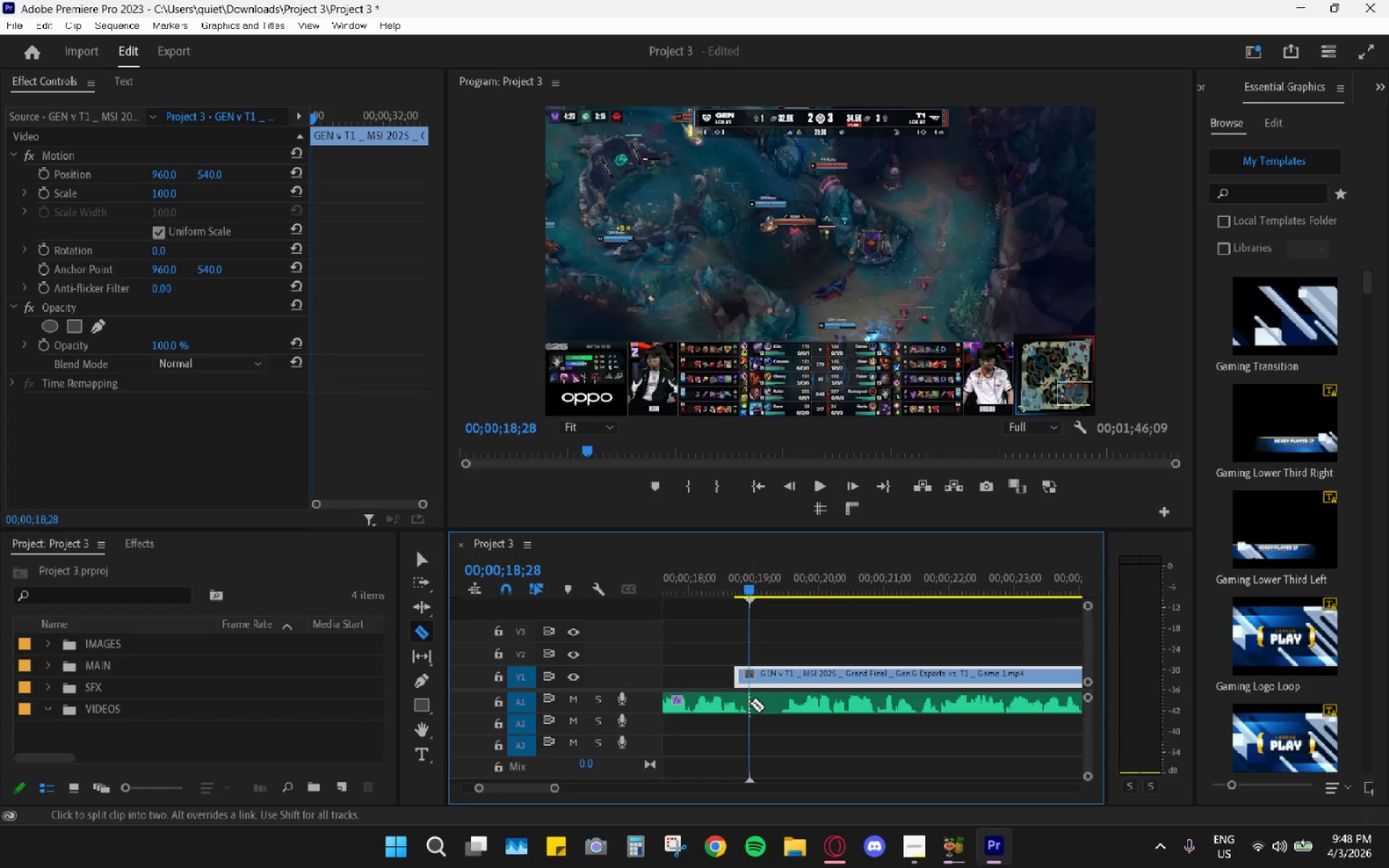 
hold_key(key=Space, duration=0.33)
 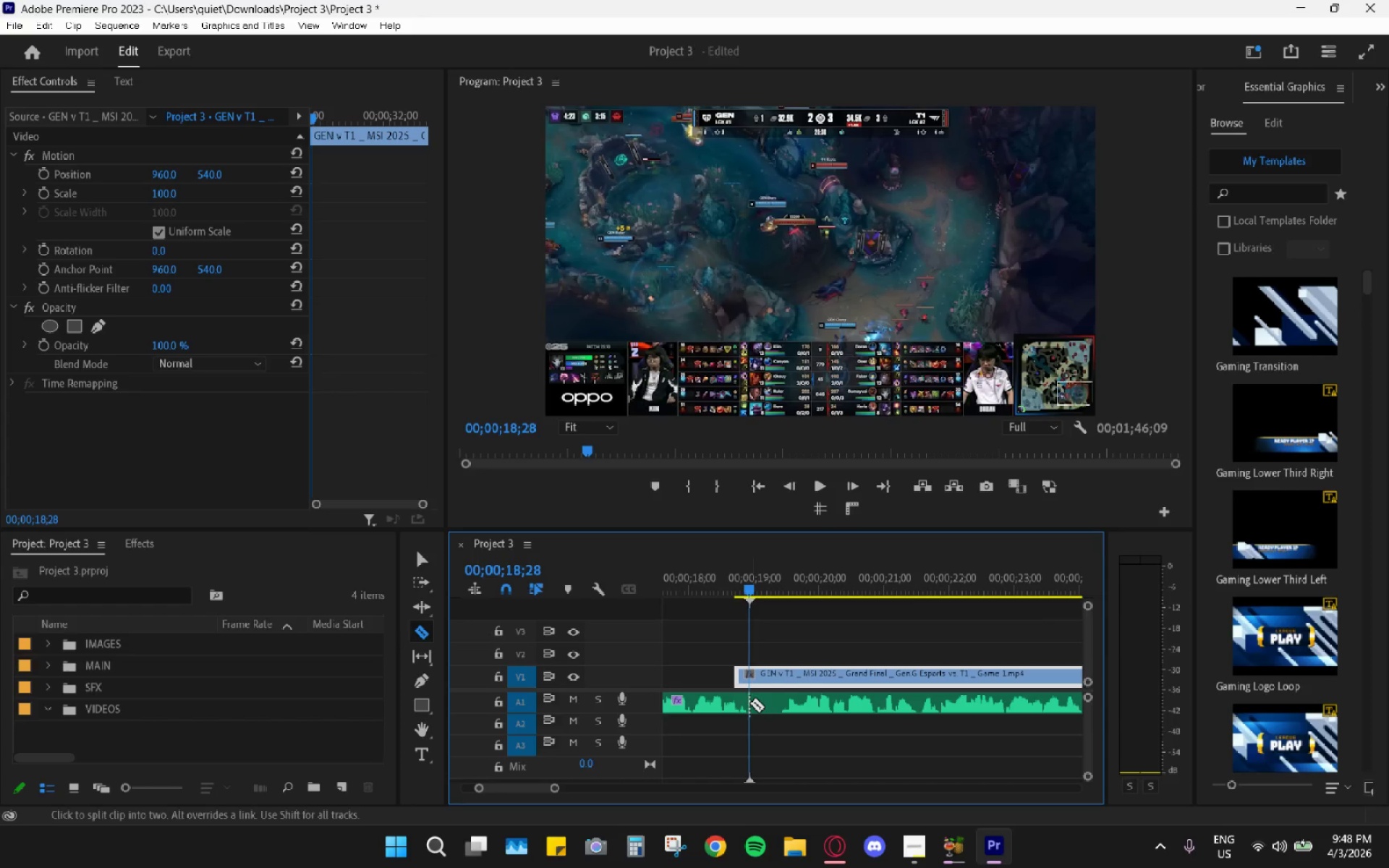 
key(Space)
 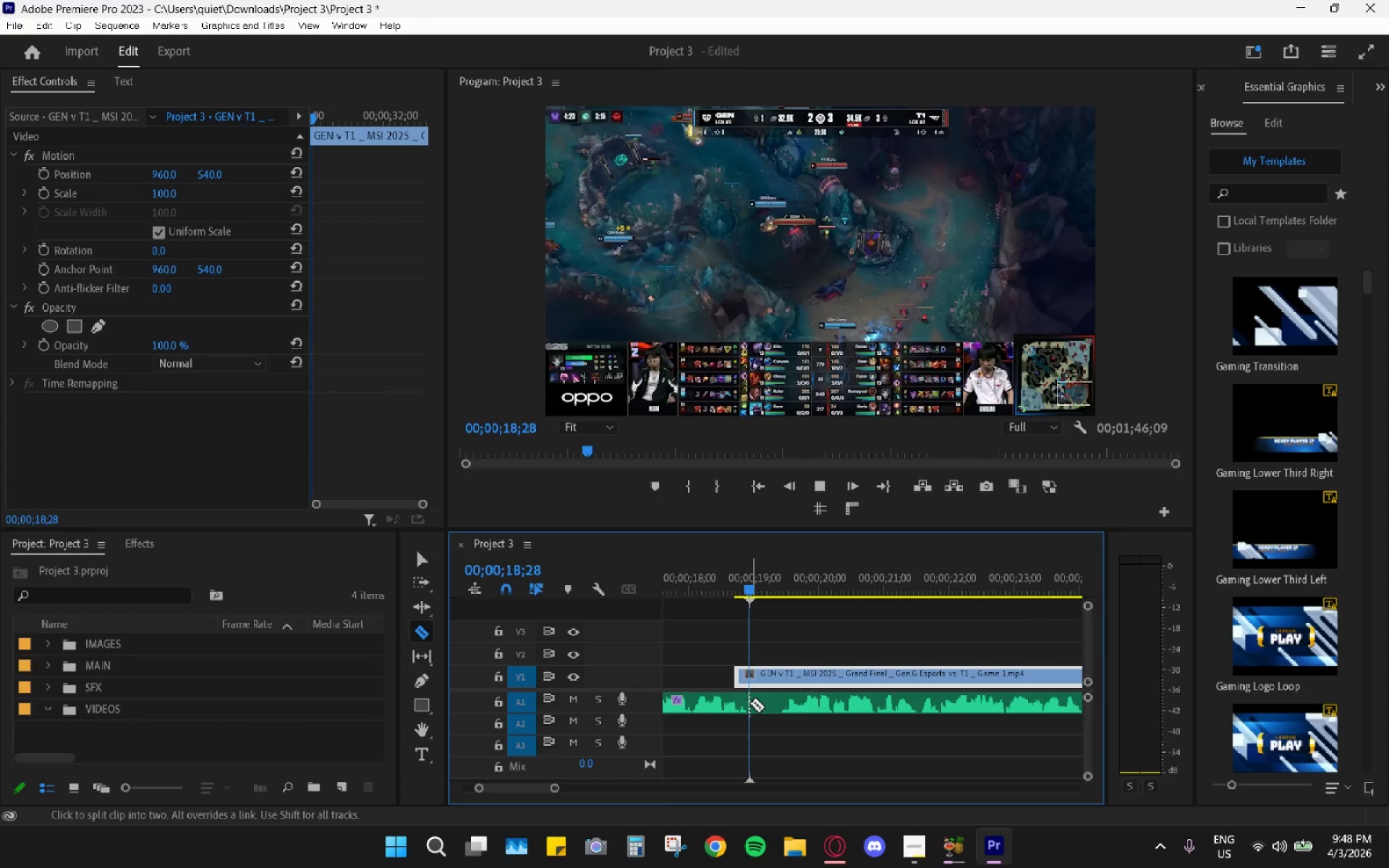 
left_click_drag(start_coordinate=[773, 586], to_coordinate=[757, 586])
 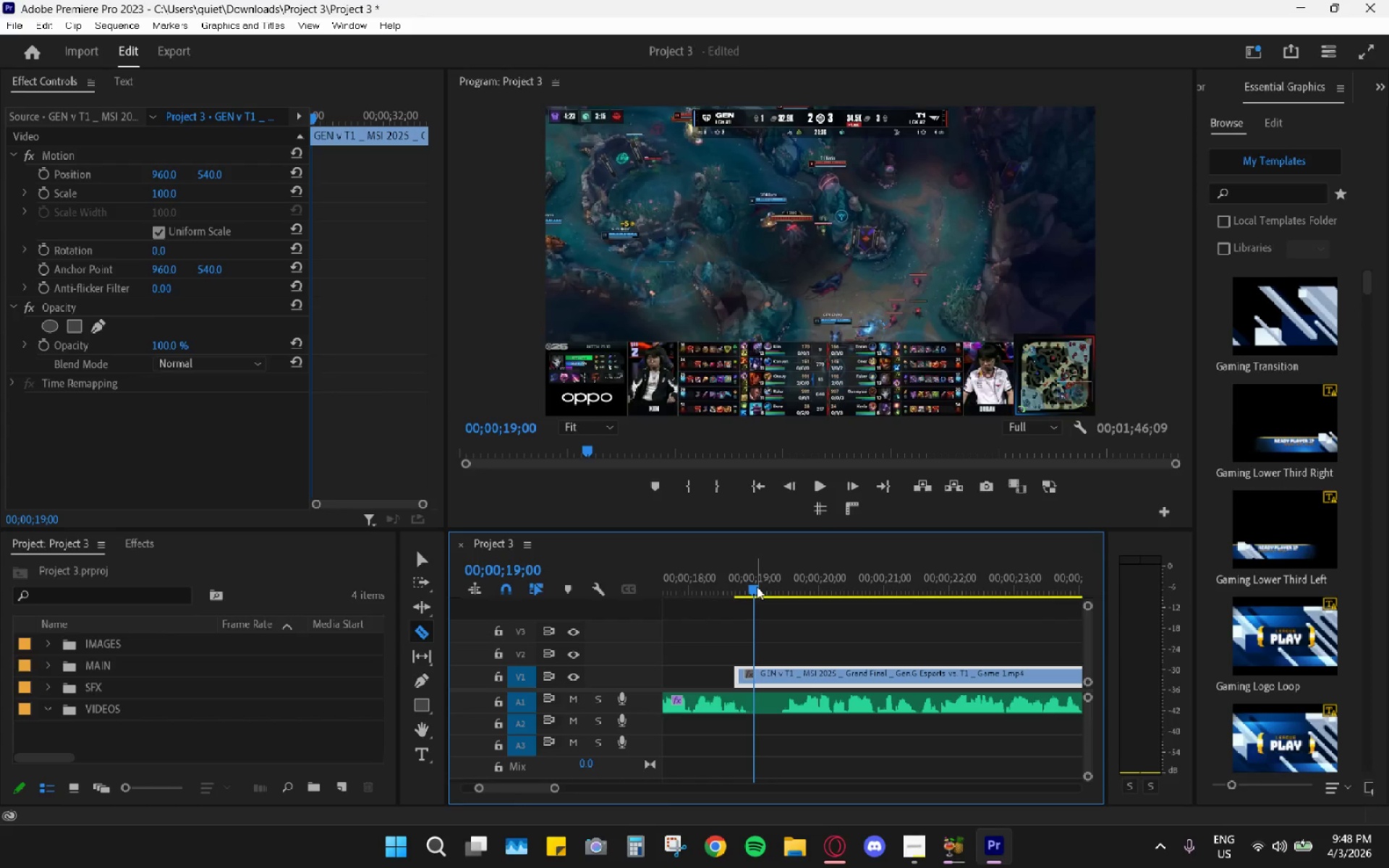 
left_click([754, 710])
 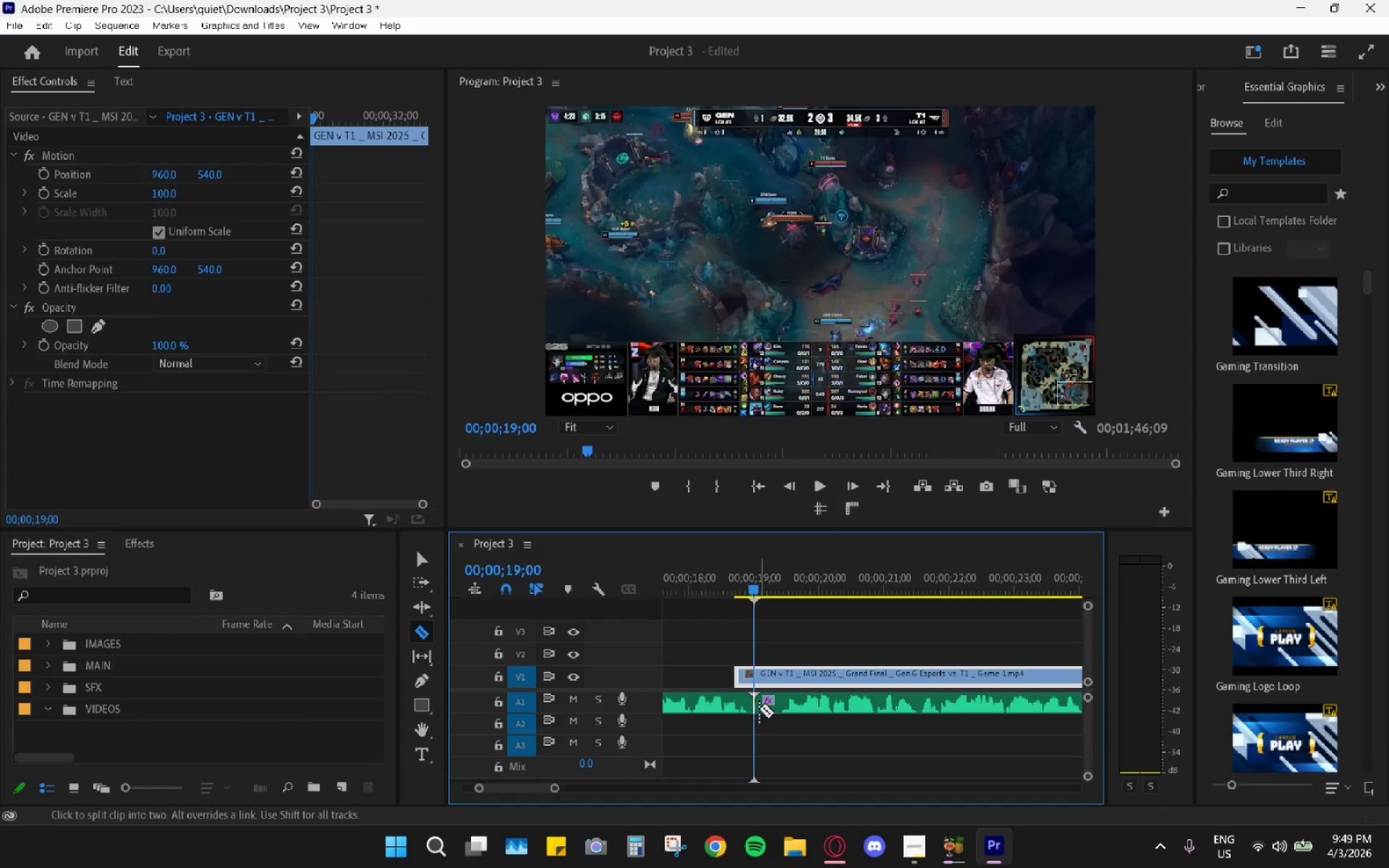 
key(V)
 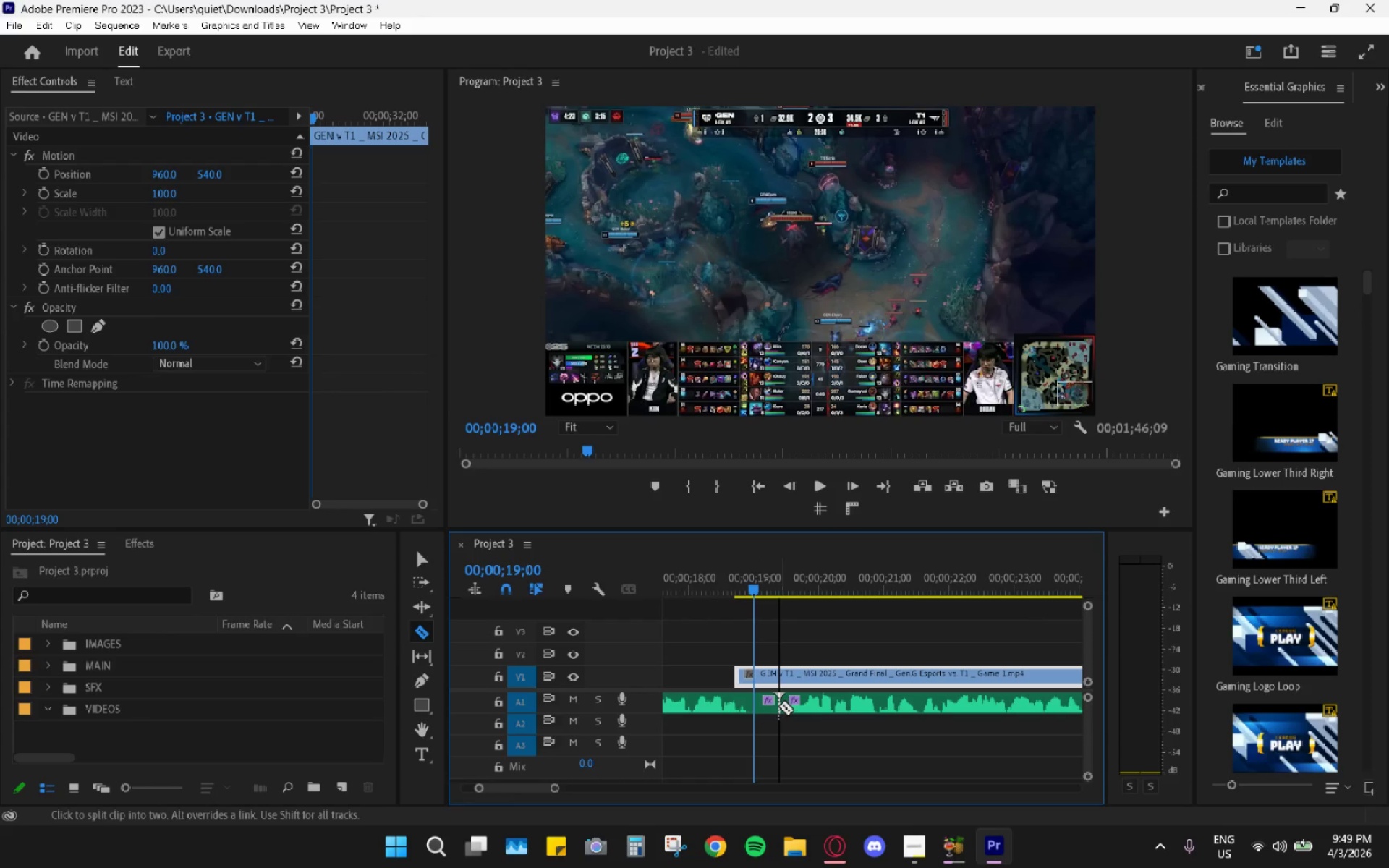 
double_click([765, 708])
 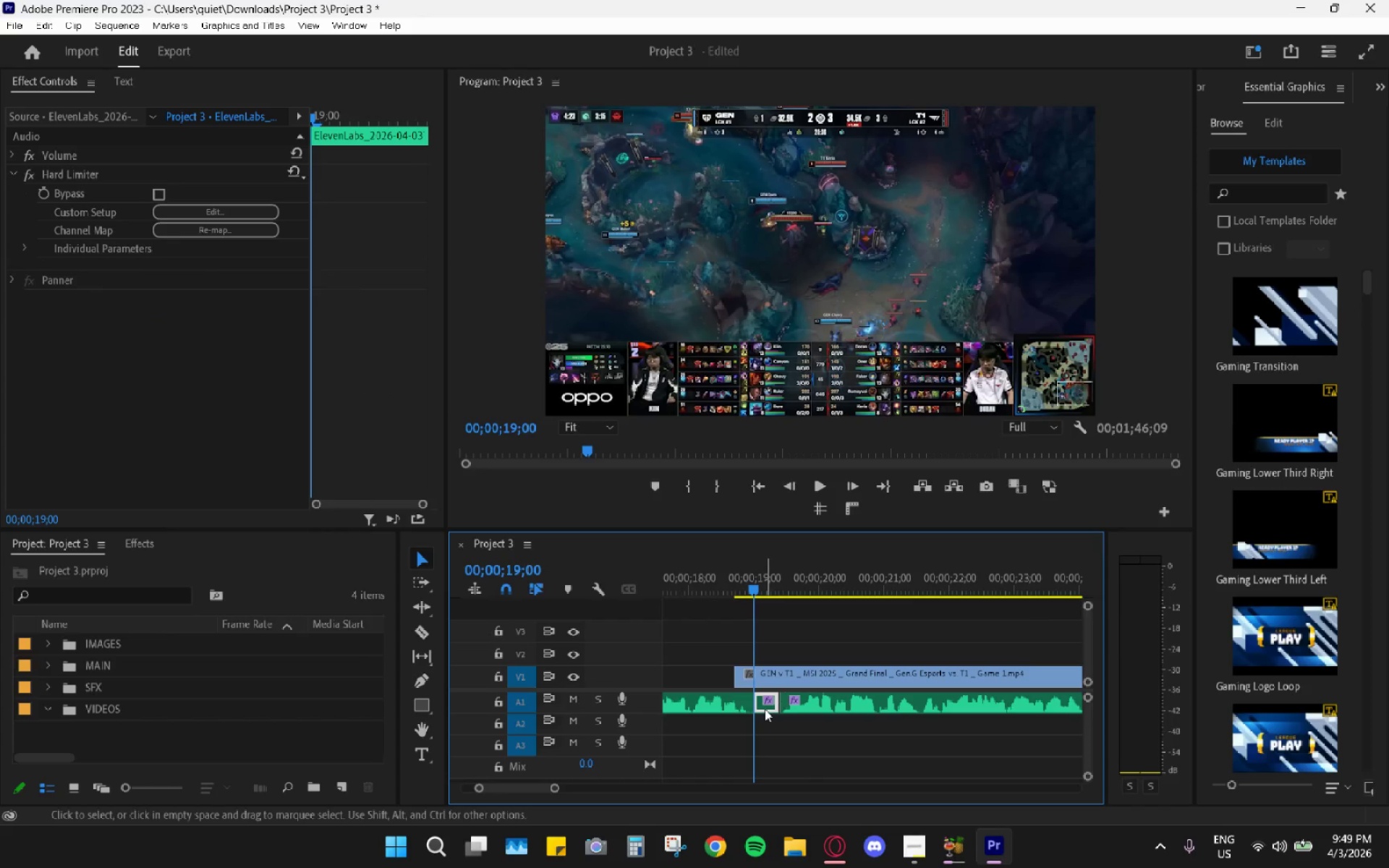 
key(H)
 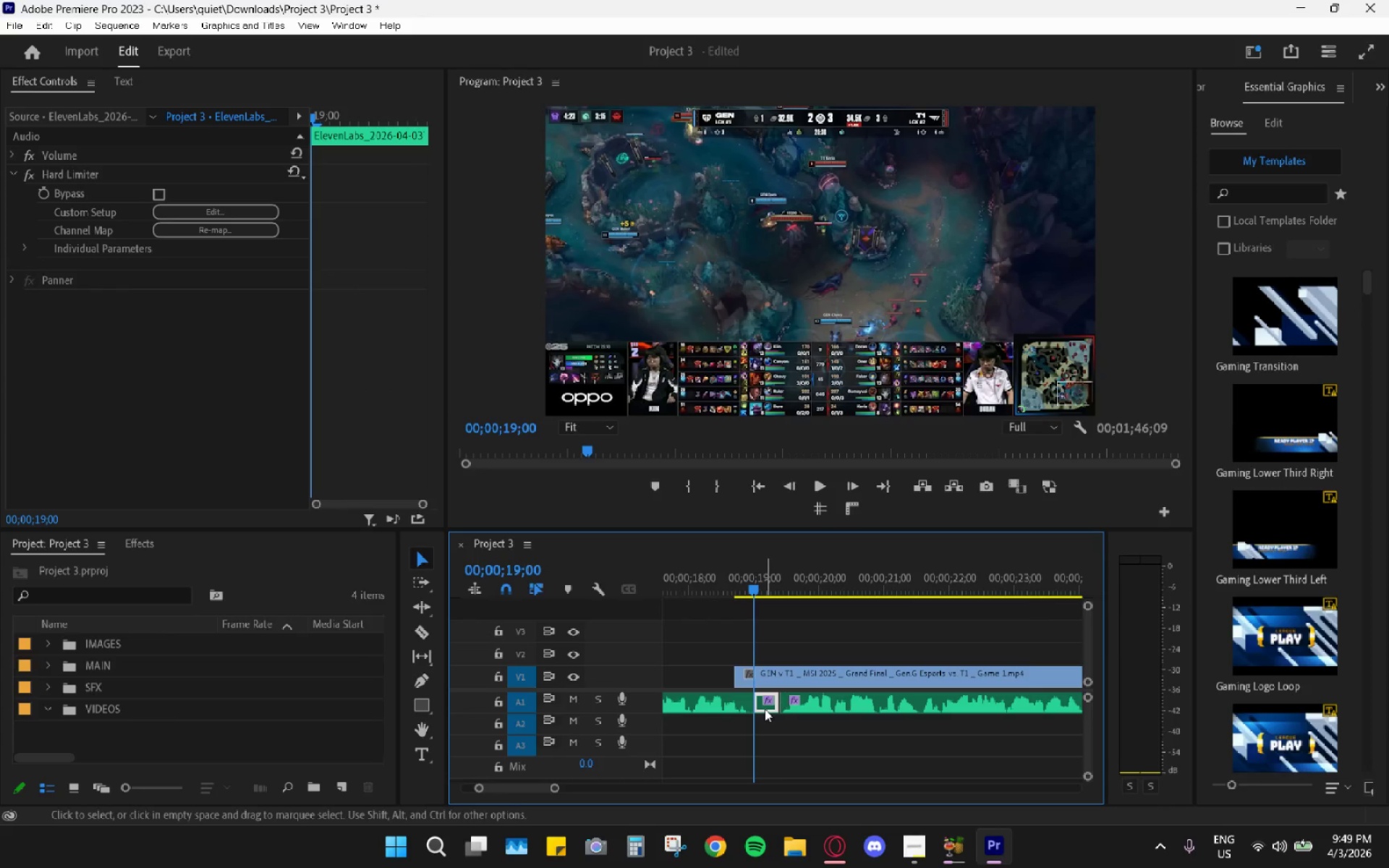 
left_click([765, 709])
 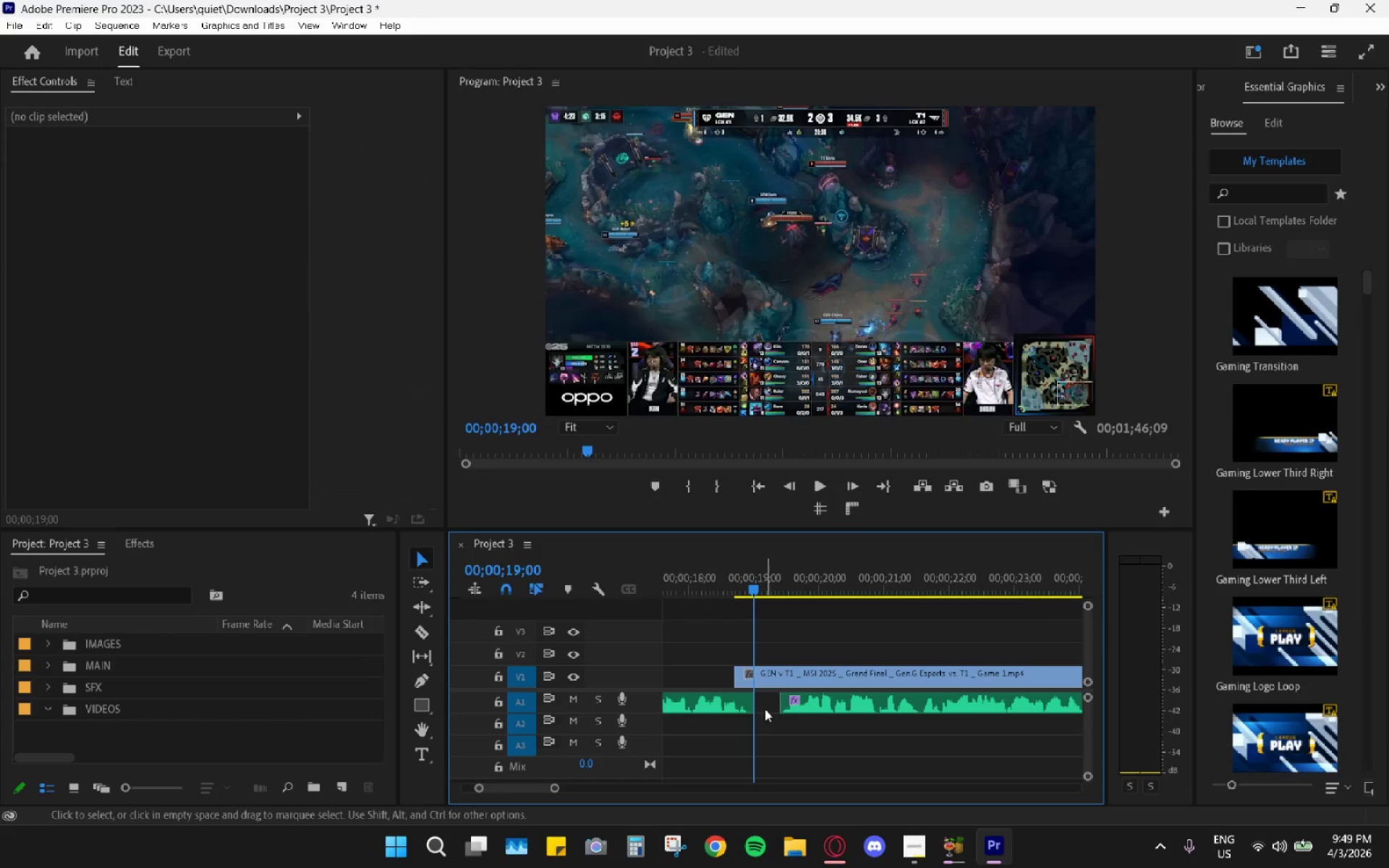 
key(H)
 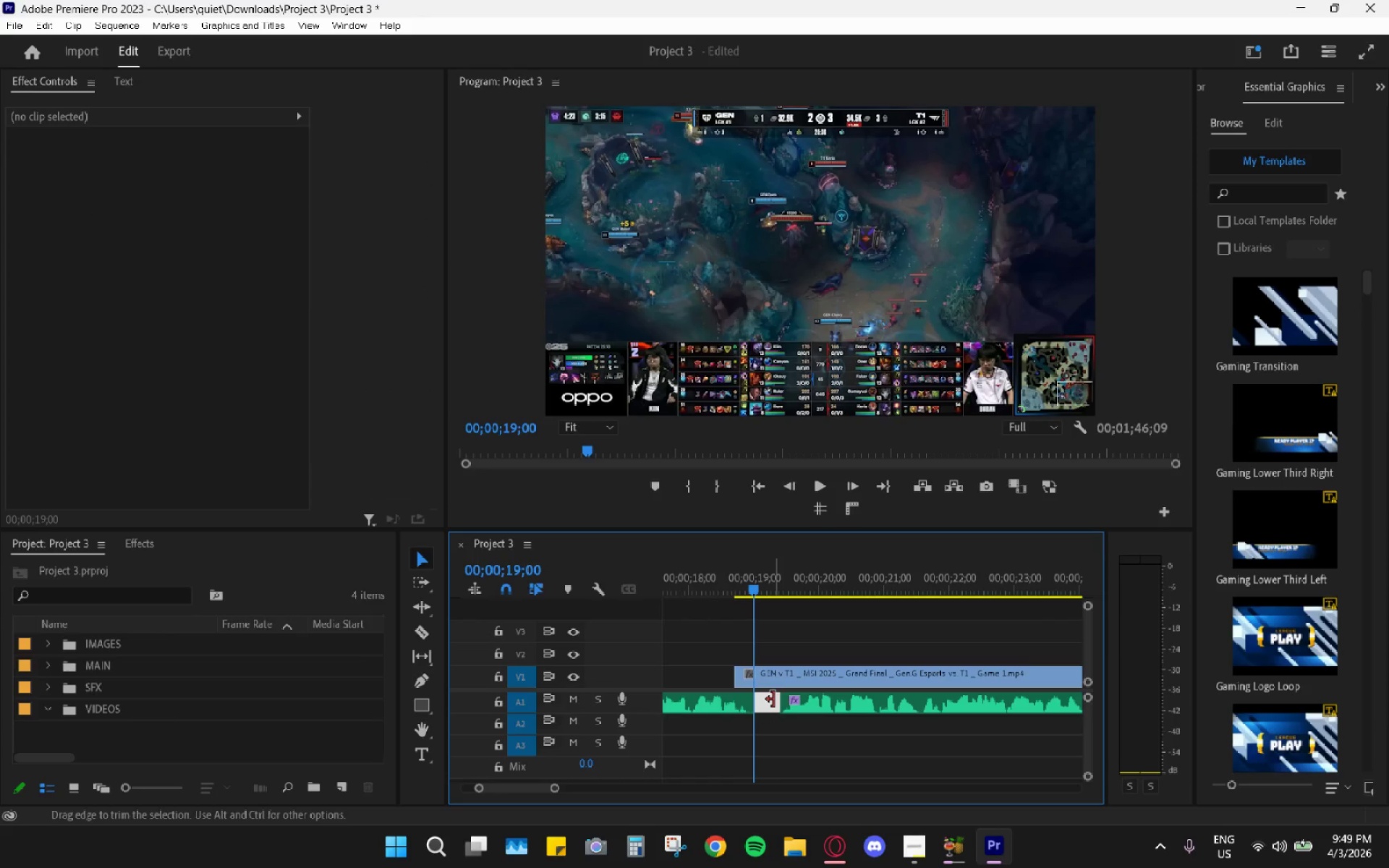 
left_click_drag(start_coordinate=[782, 673], to_coordinate=[768, 671])
 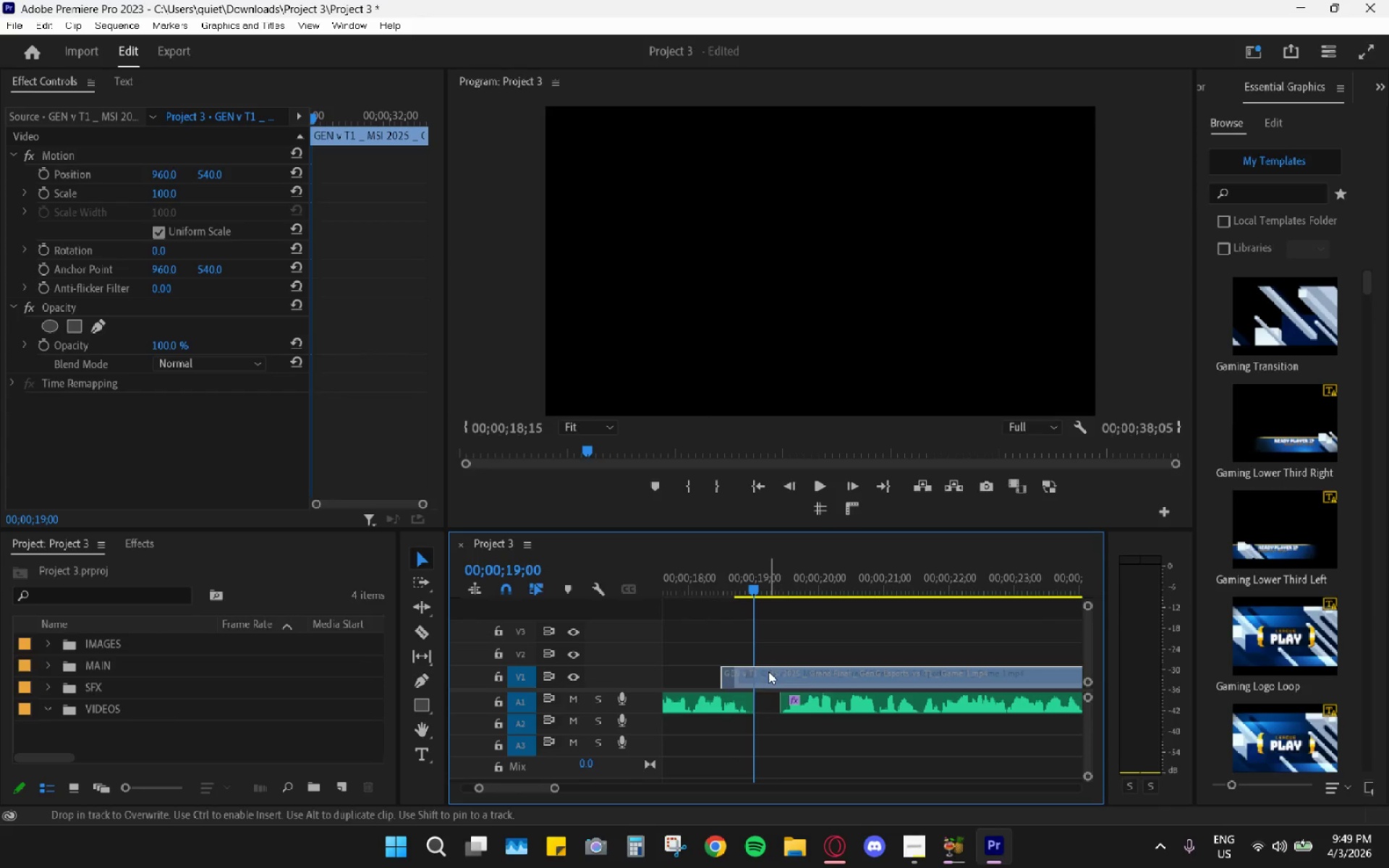 
left_click([766, 704])
 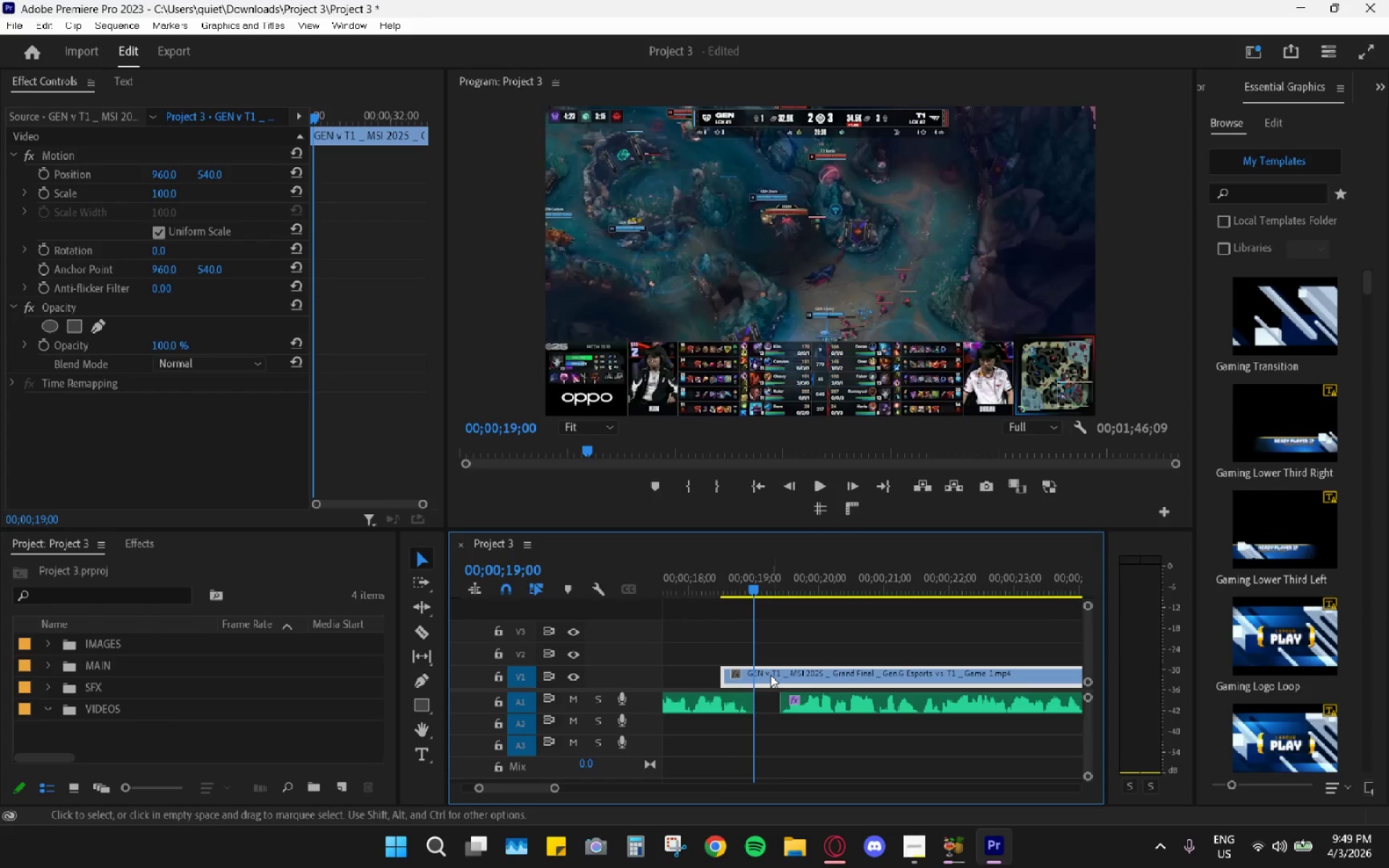 
key(H)
 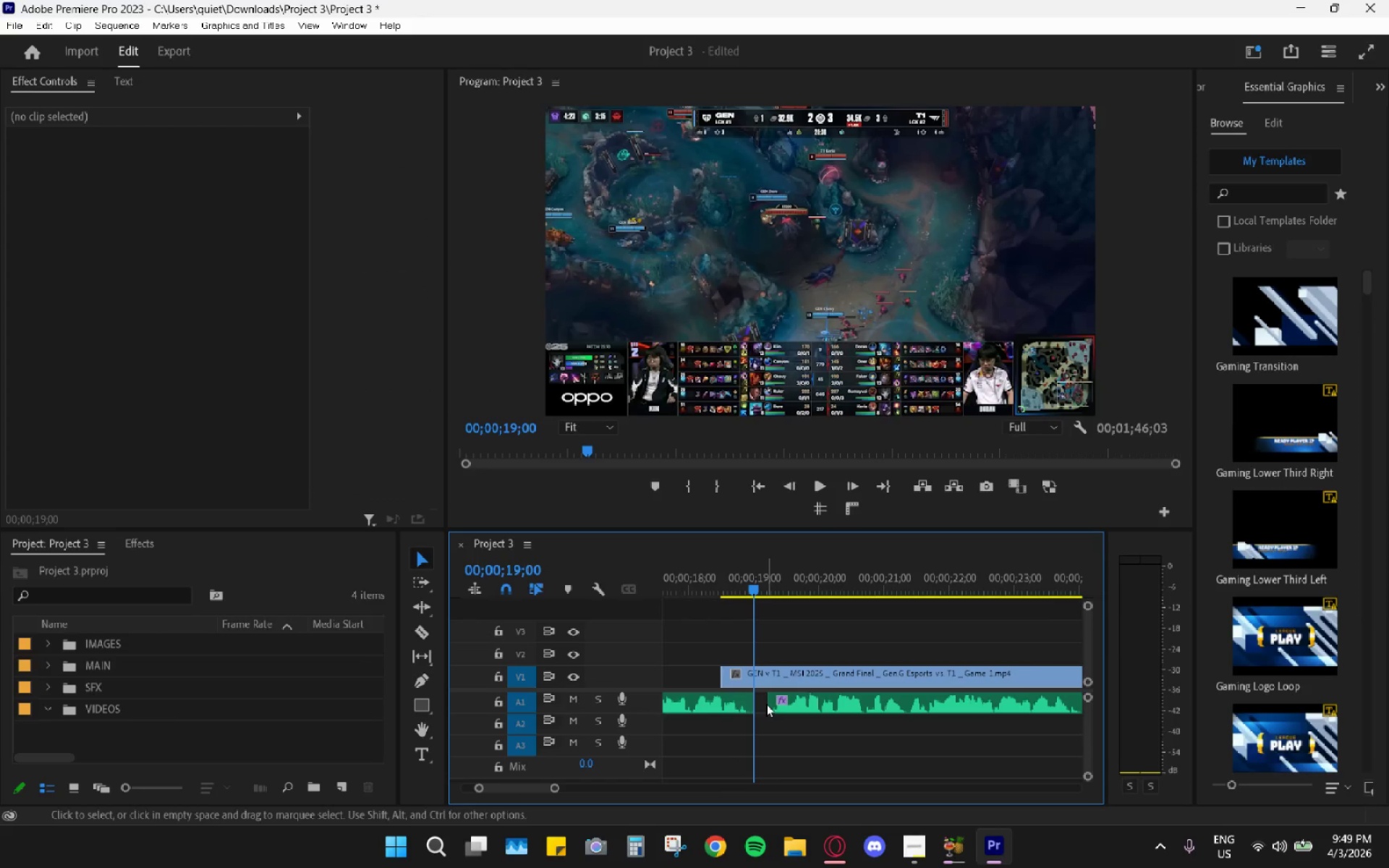 
left_click([760, 705])
 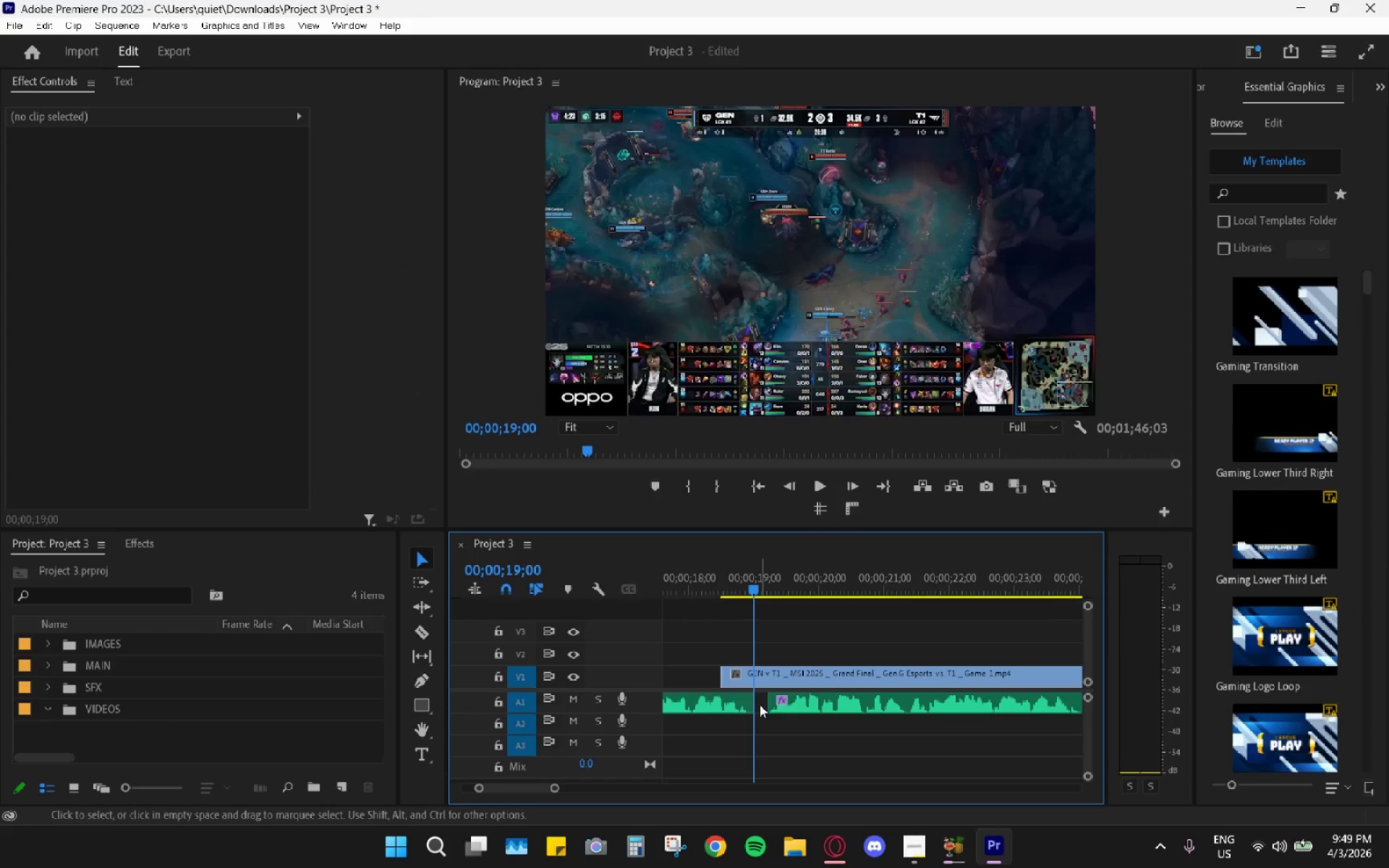 
key(H)
 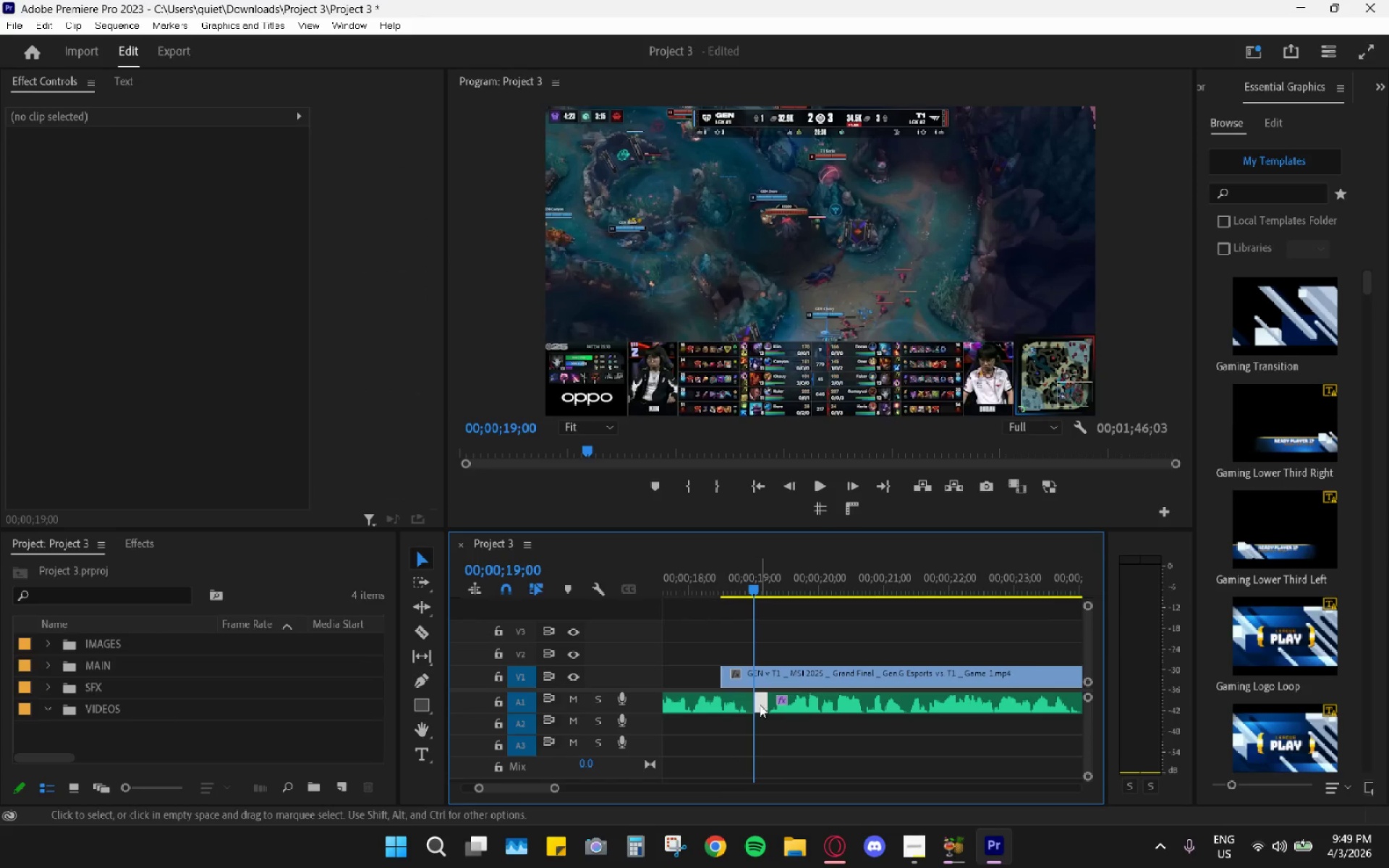 
left_click([760, 705])
 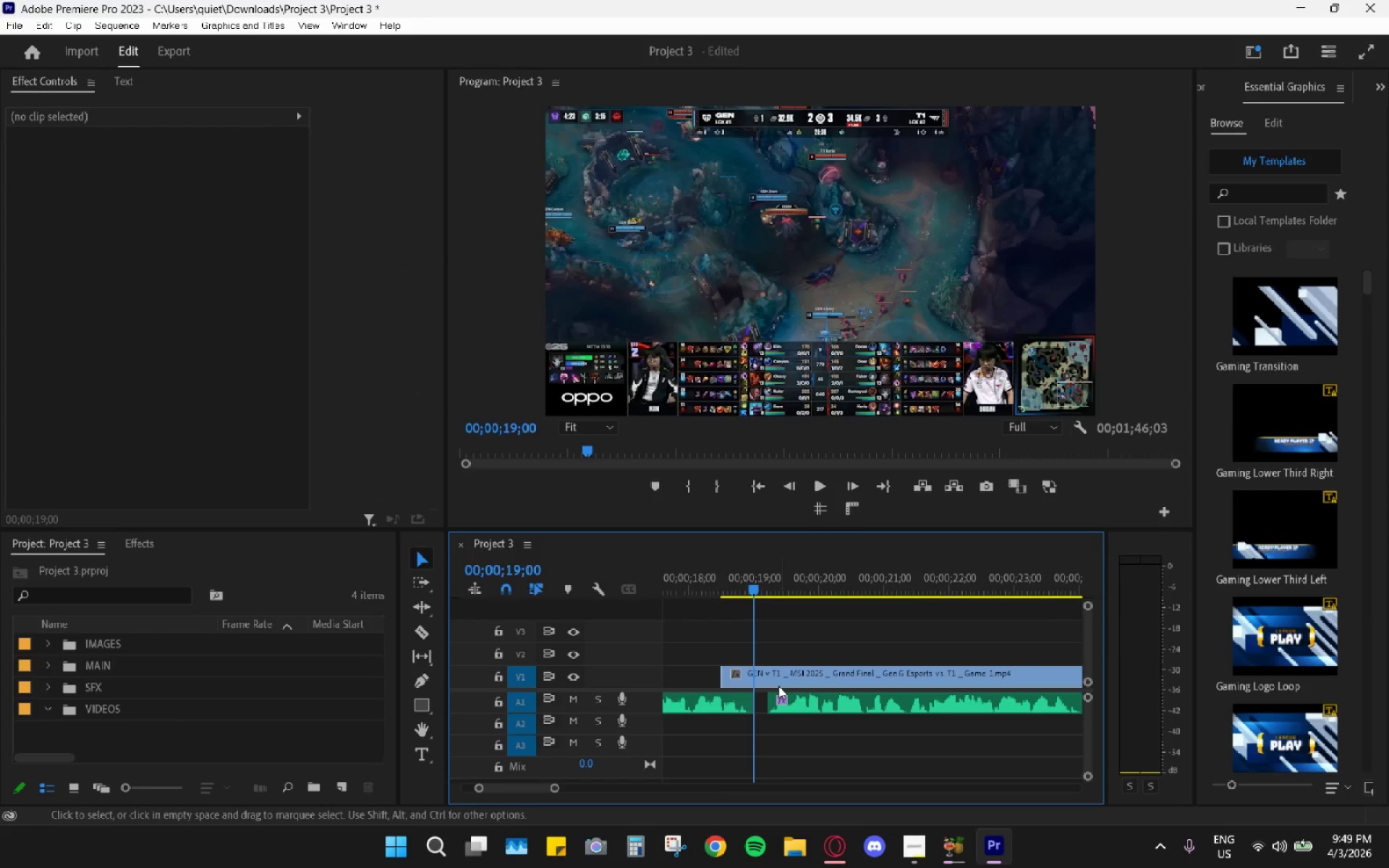 
left_click_drag(start_coordinate=[781, 684], to_coordinate=[790, 664])
 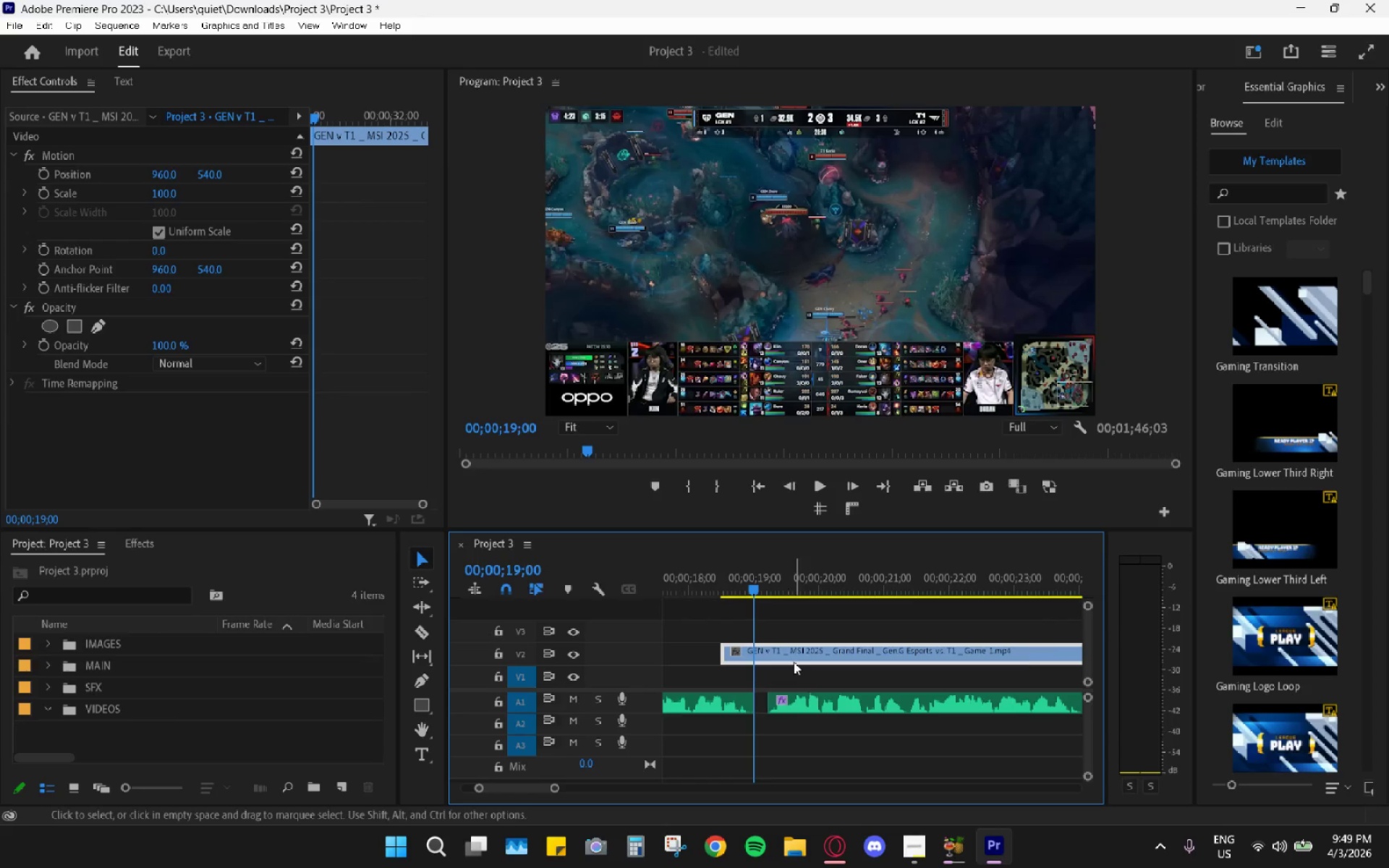 
hold_key(key=AltLeft, duration=1.0)
scroll: coordinate [783, 681], scroll_direction: down, amount: 14.0
 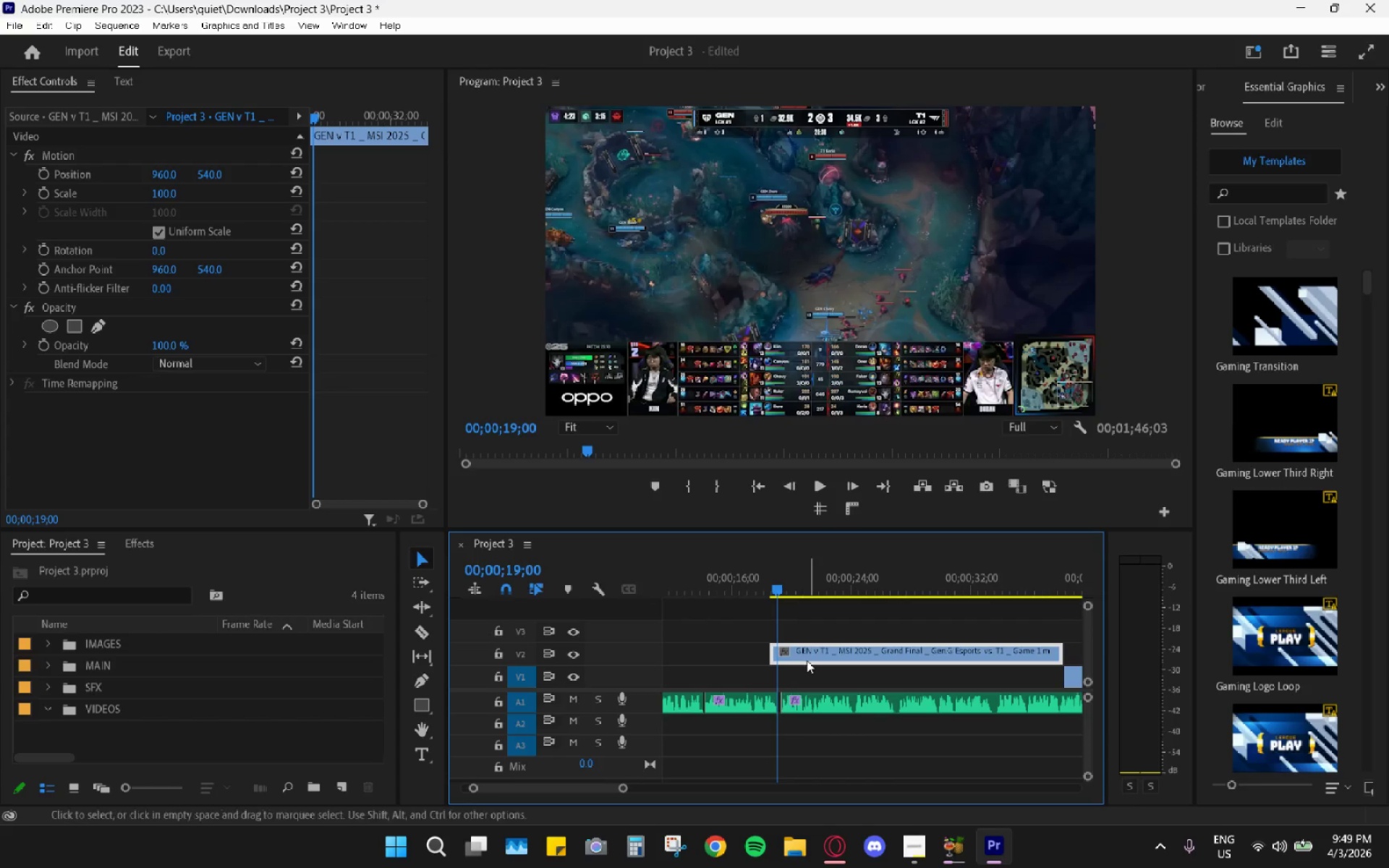 
hold_key(key=AltLeft, duration=0.7)
scroll: coordinate [825, 699], scroll_direction: down, amount: 5.0
 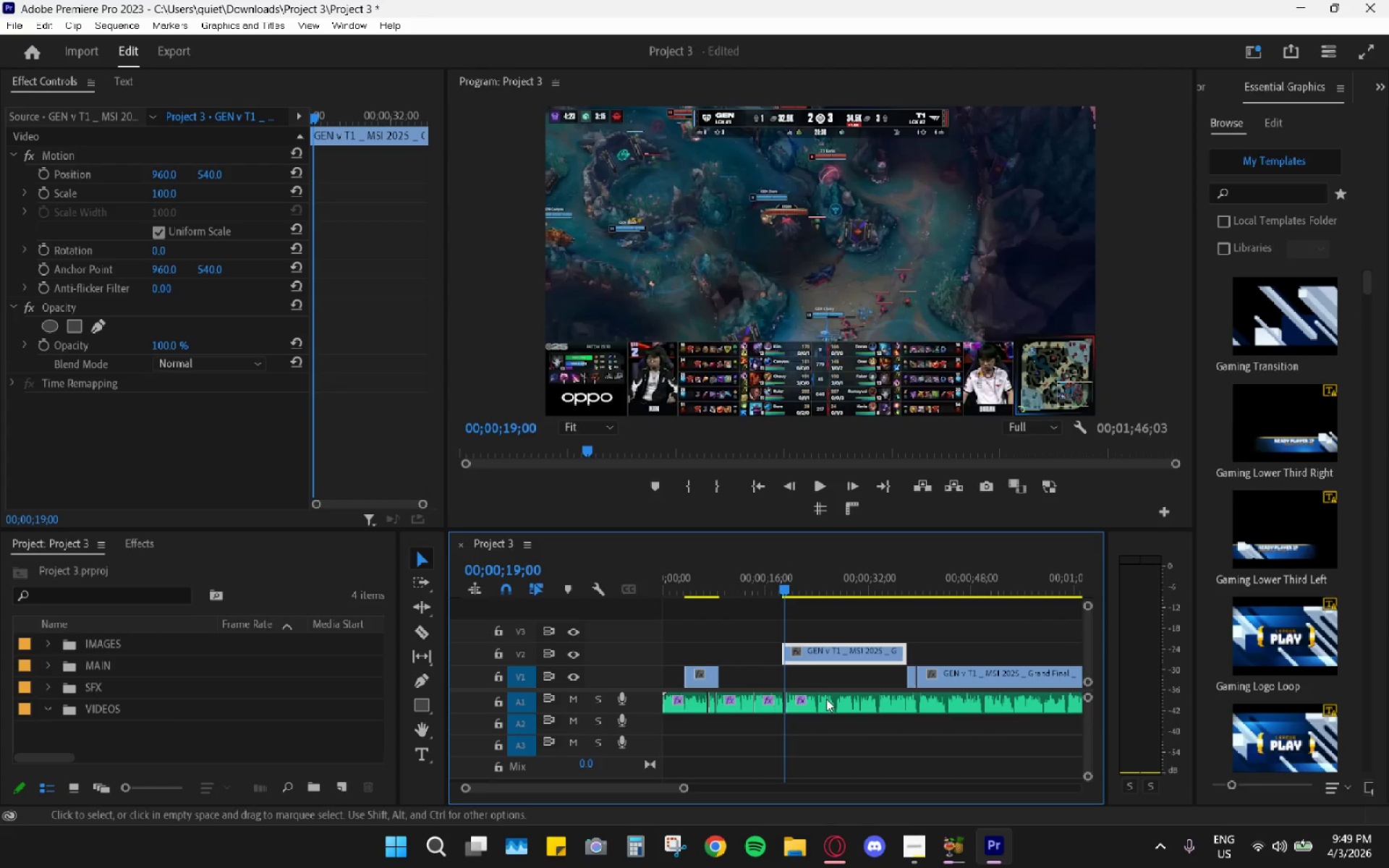 
hold_key(key=AltLeft, duration=0.36)
scroll: coordinate [828, 697], scroll_direction: down, amount: 3.0
 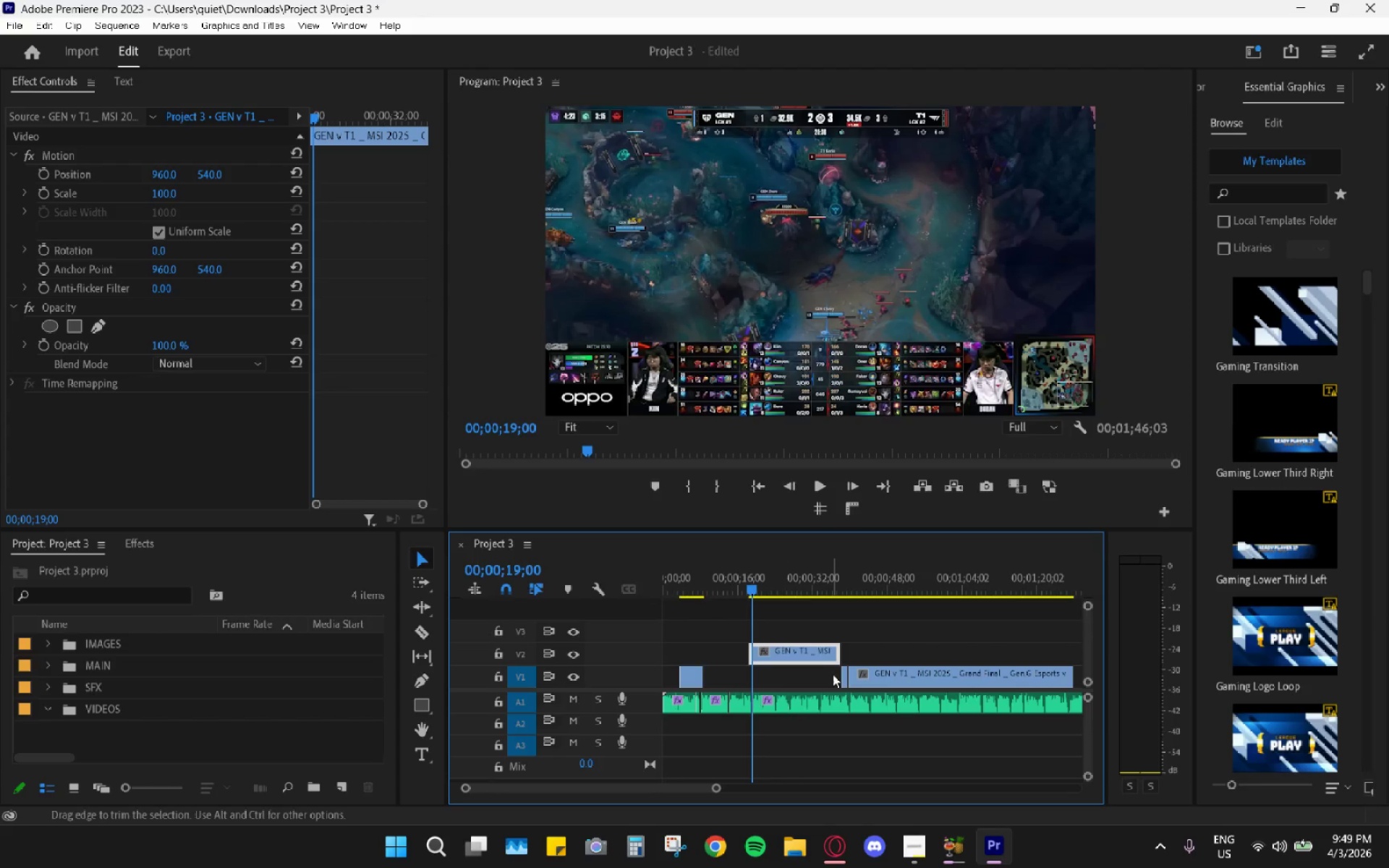 
left_click_drag(start_coordinate=[813, 656], to_coordinate=[811, 678])
 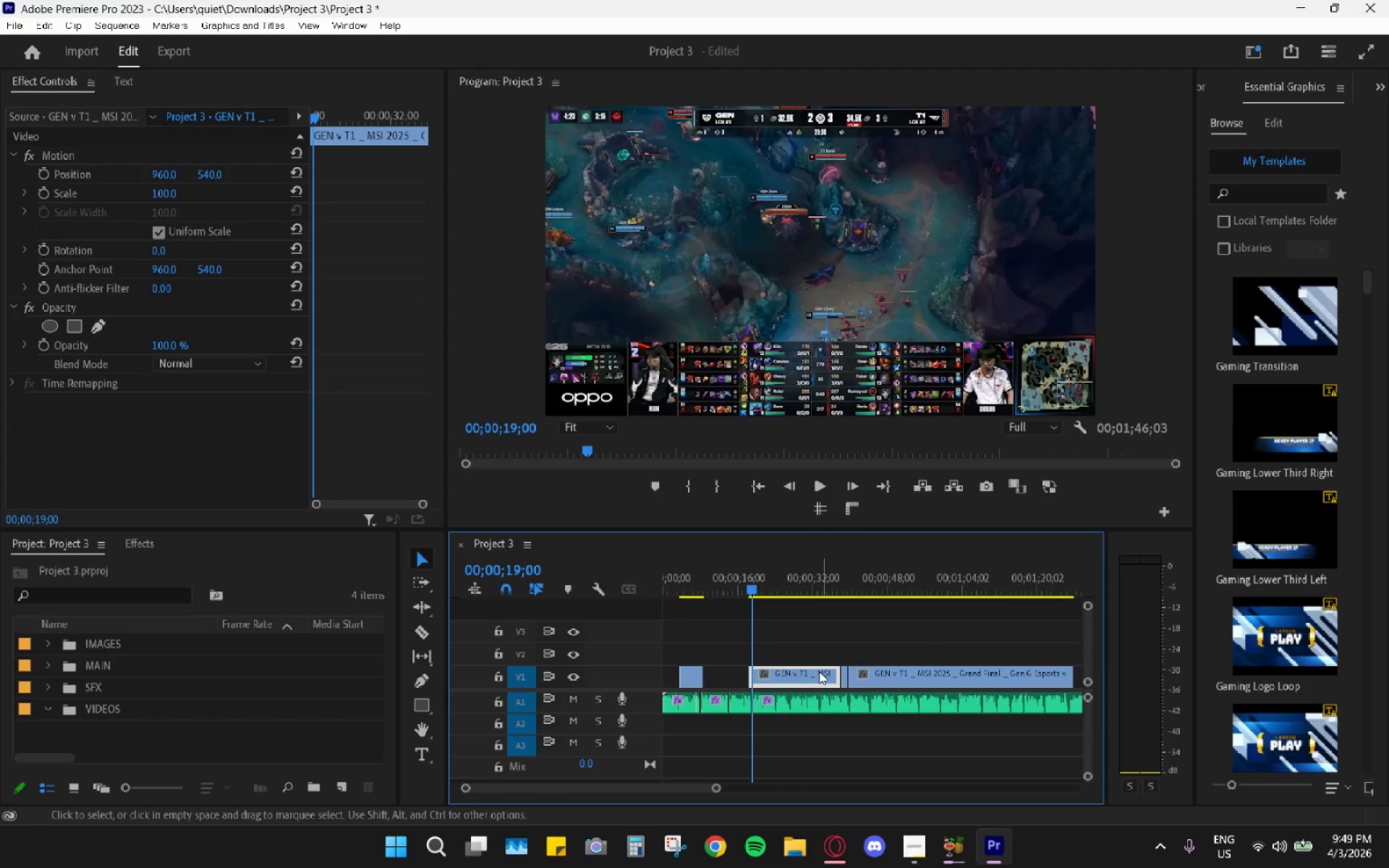 
left_click([841, 671])
 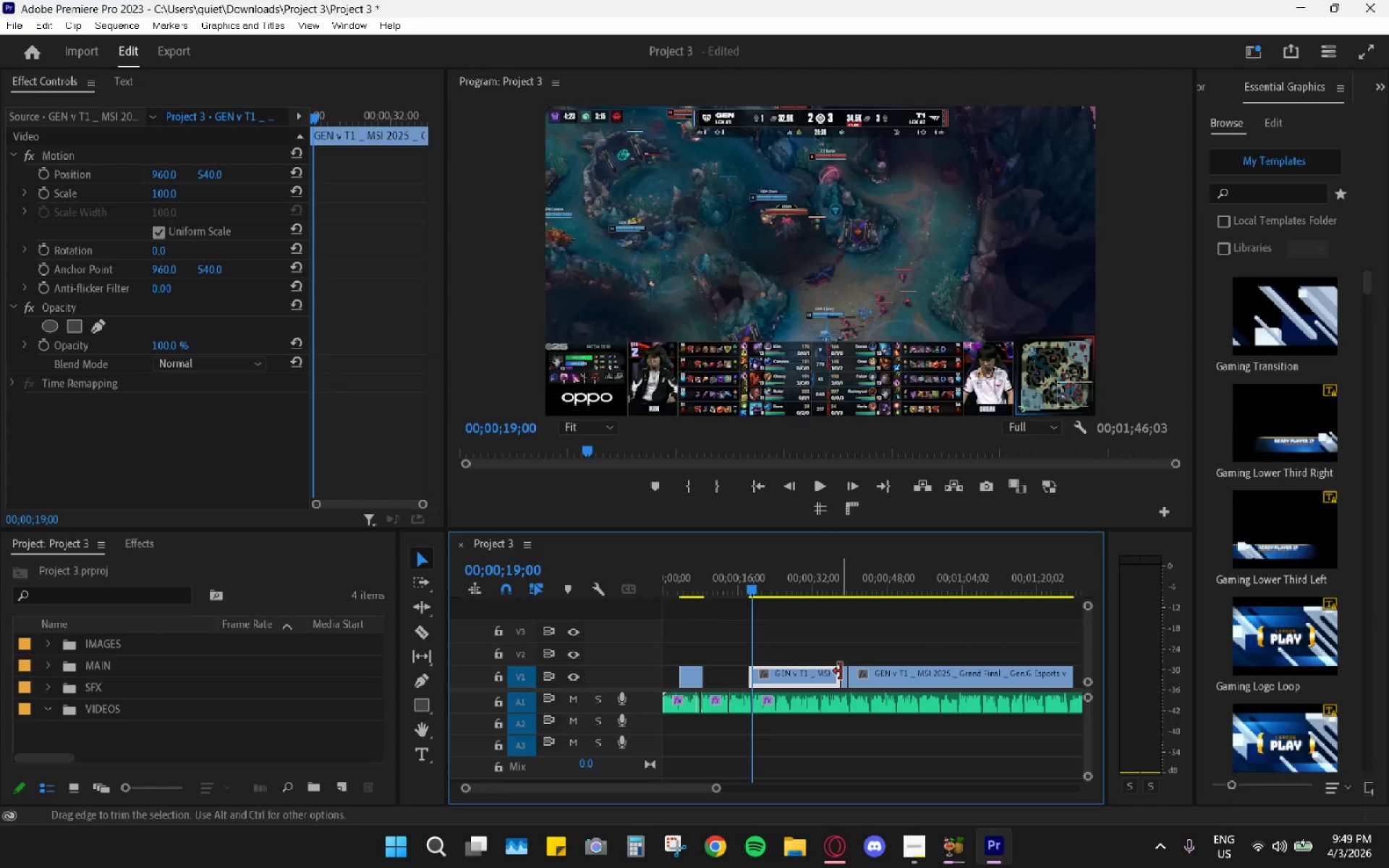 
key(H)
 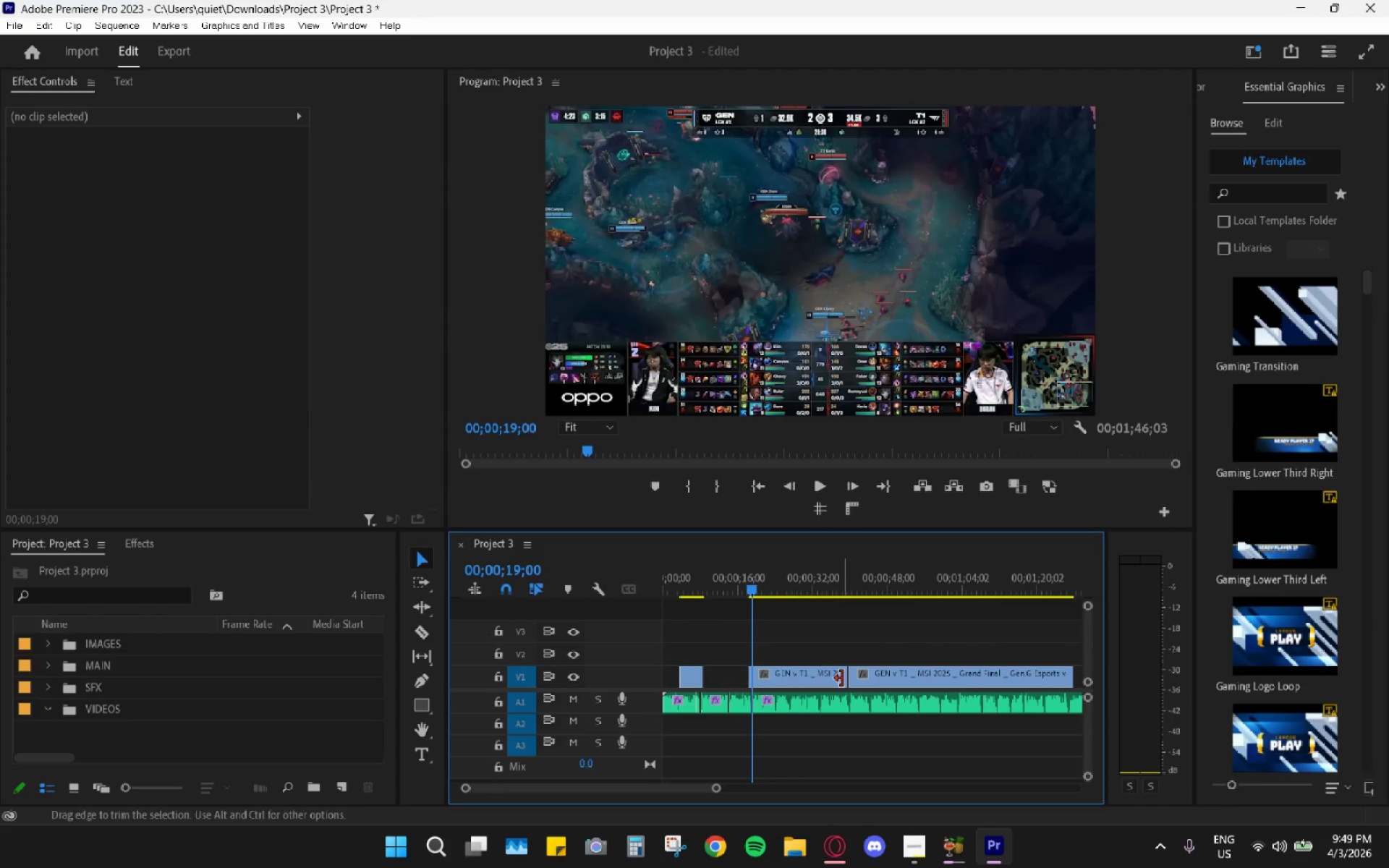 
left_click([846, 679])
 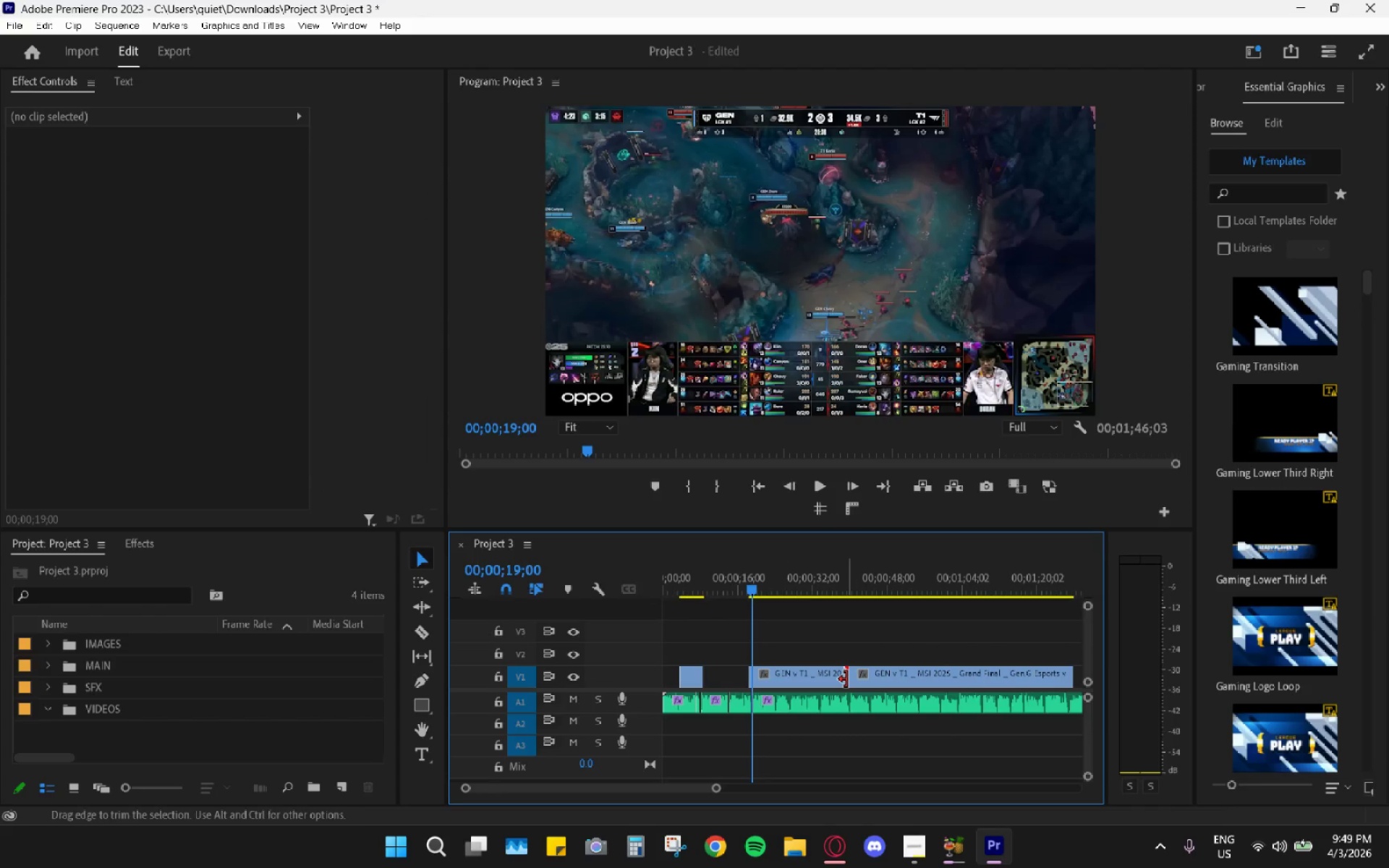 
key(H)
 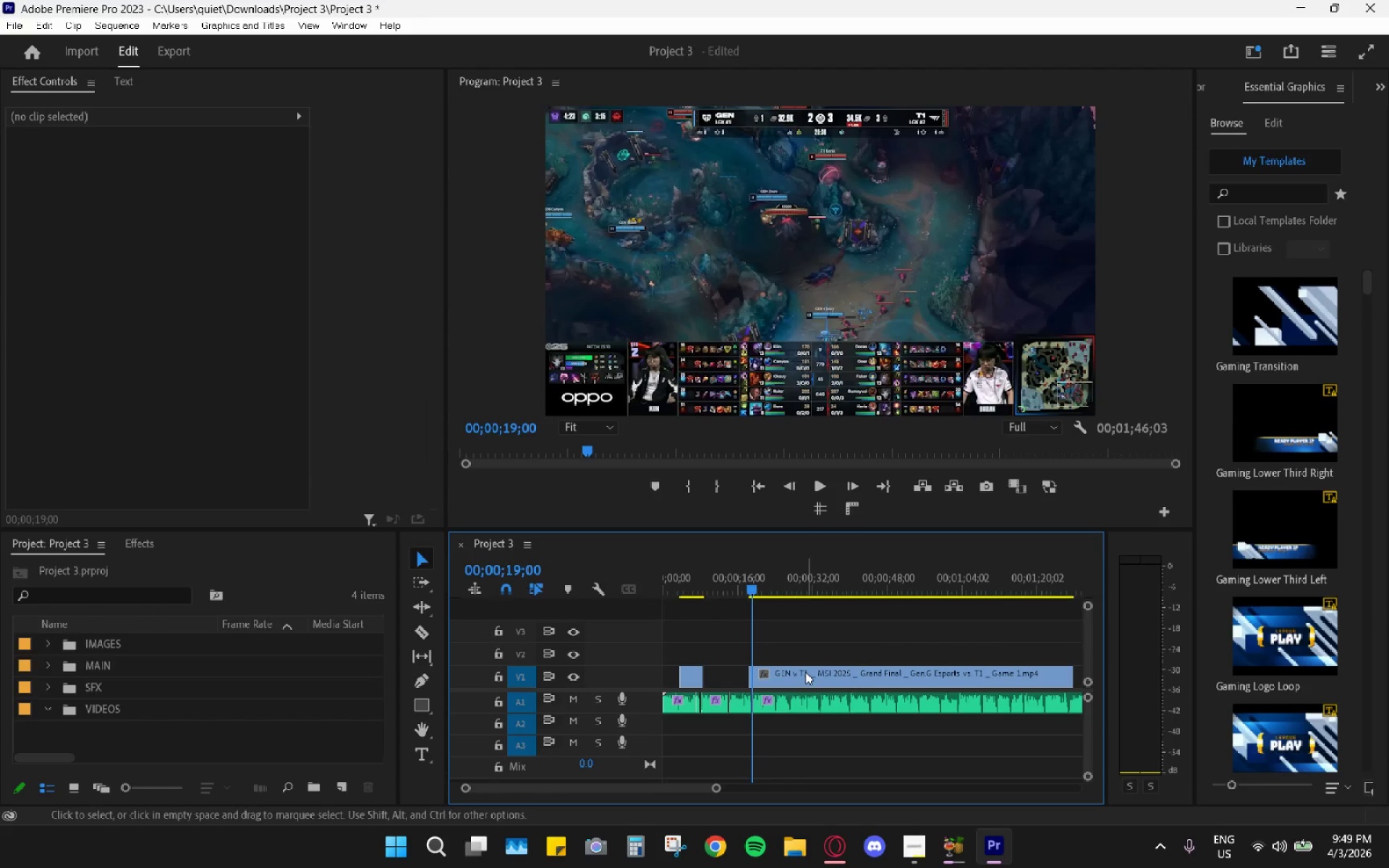 
left_click_drag(start_coordinate=[799, 676], to_coordinate=[794, 677])
 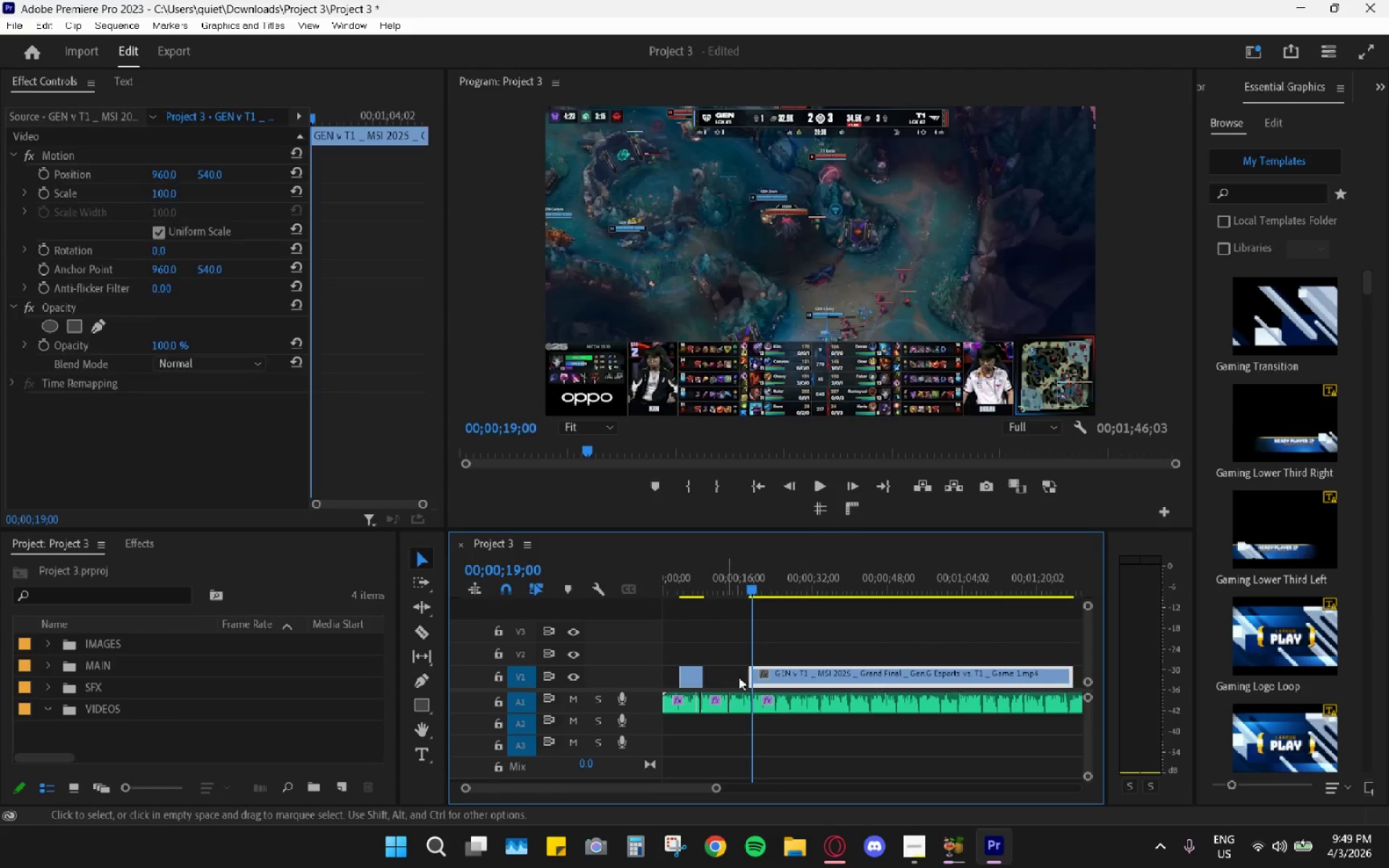 
left_click([726, 677])
 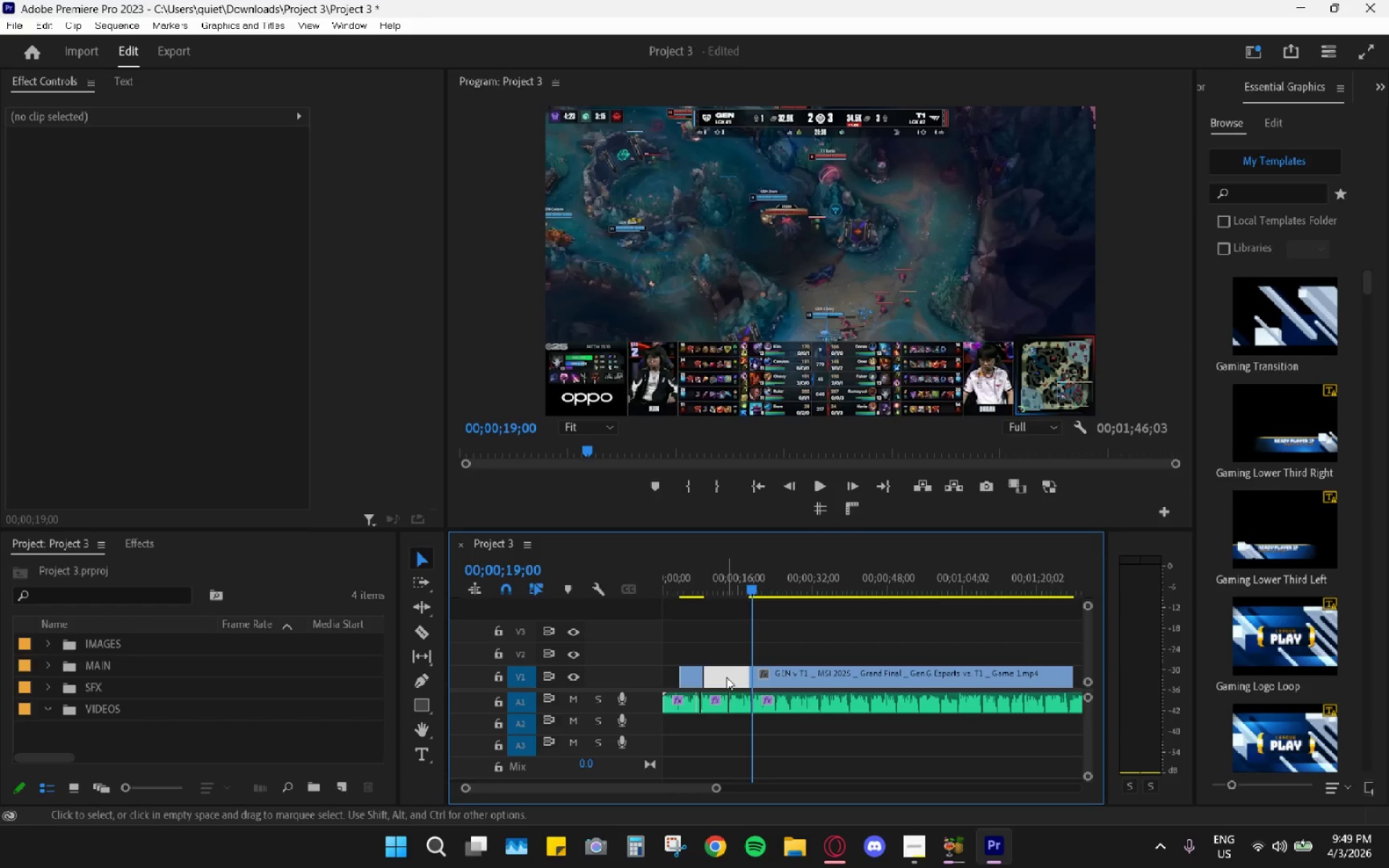 
key(H)
 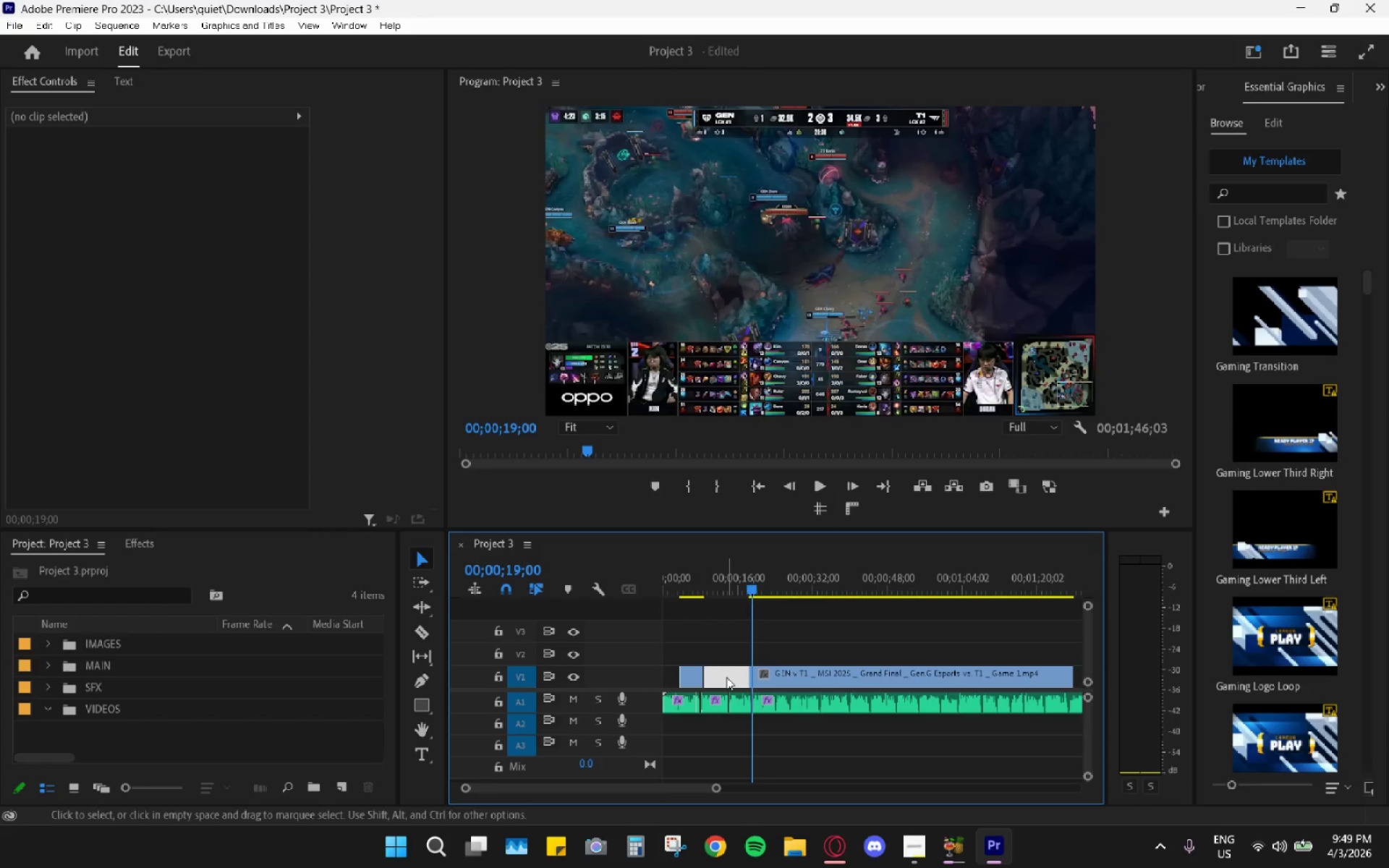 
left_click_drag(start_coordinate=[778, 673], to_coordinate=[739, 673])
 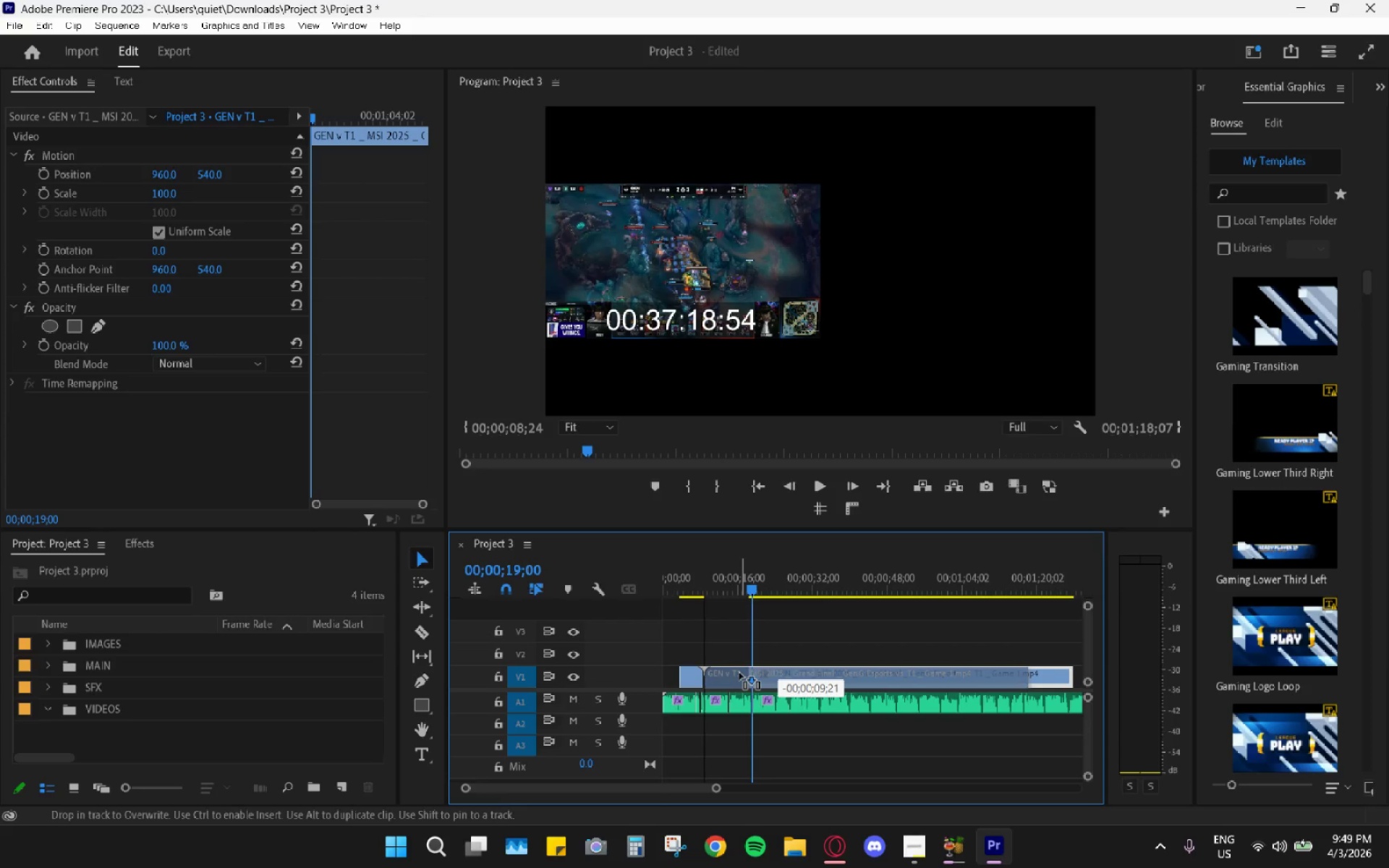 
hold_key(key=AltLeft, duration=0.84)
scroll: coordinate [742, 702], scroll_direction: up, amount: 10.0
 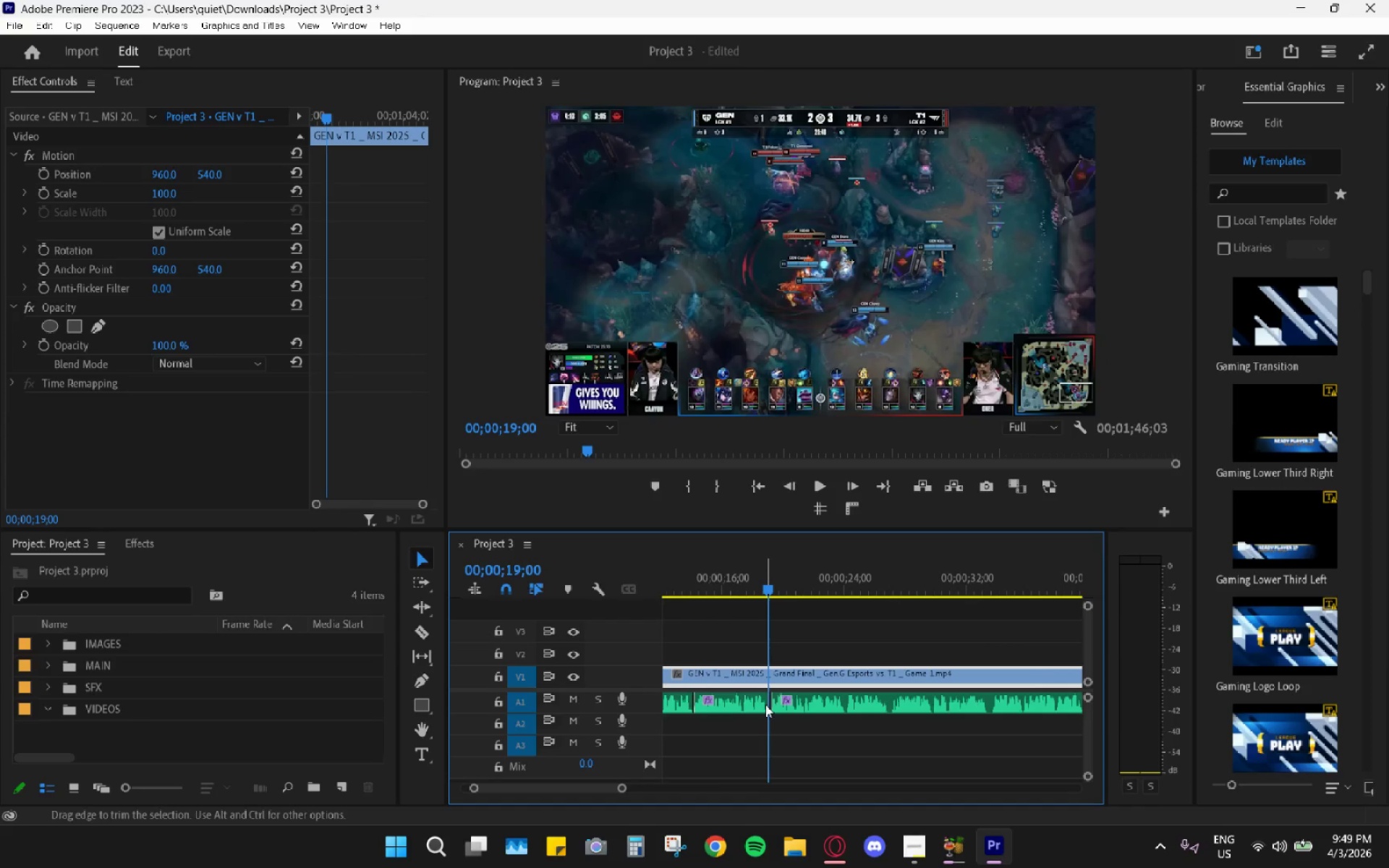 
left_click([770, 707])
 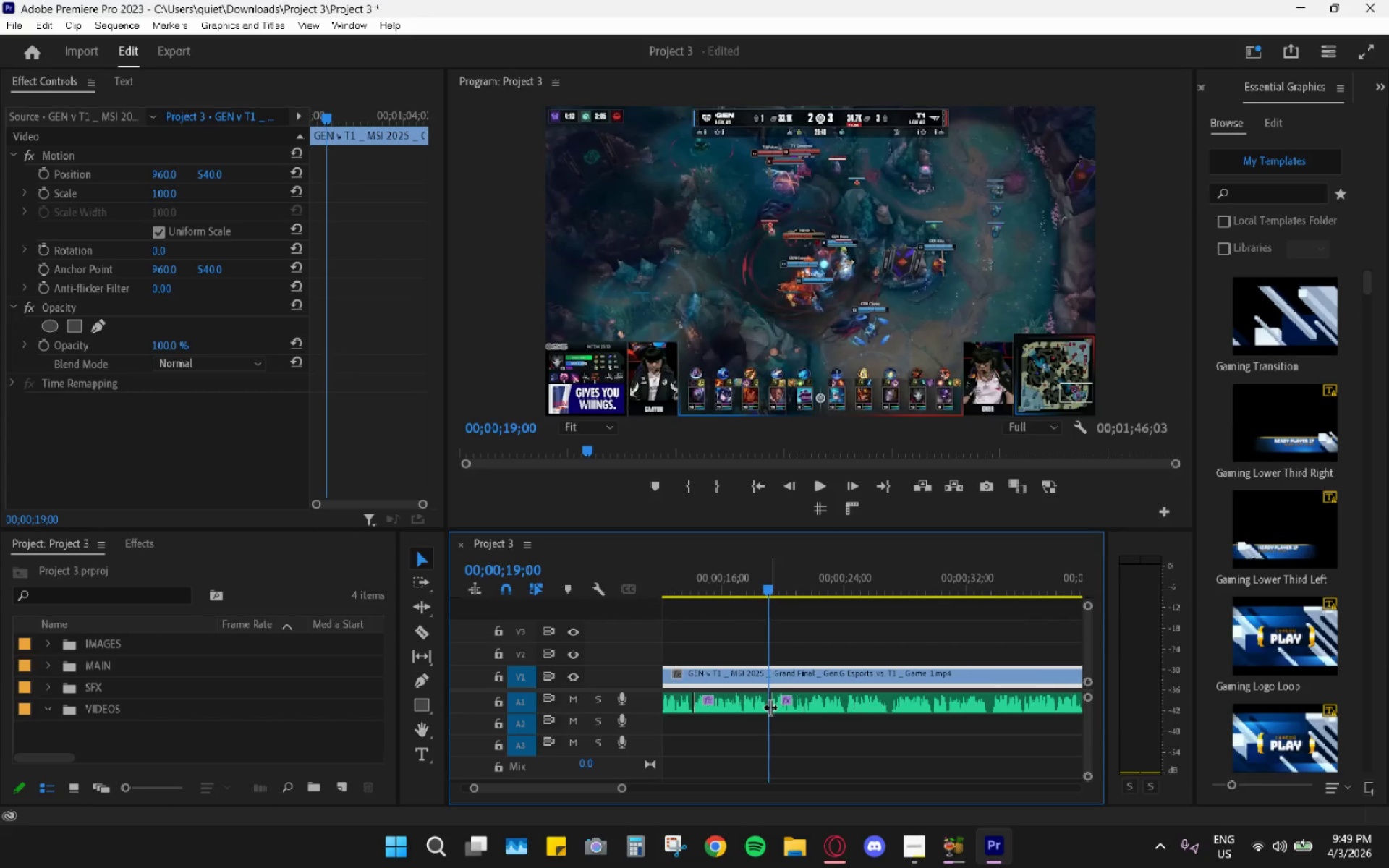 
left_click([756, 642])
 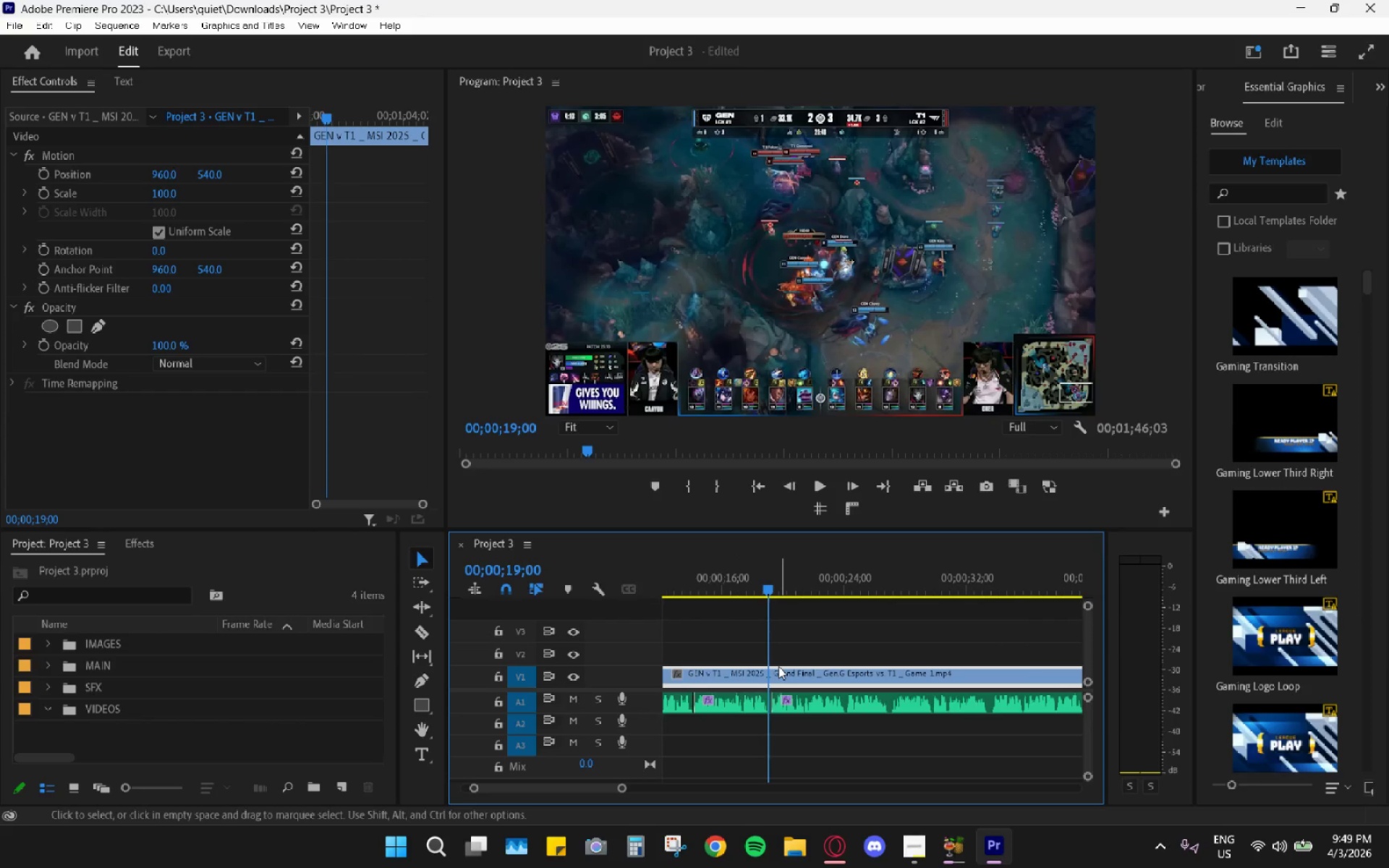 
left_click_drag(start_coordinate=[768, 634], to_coordinate=[665, 679])
 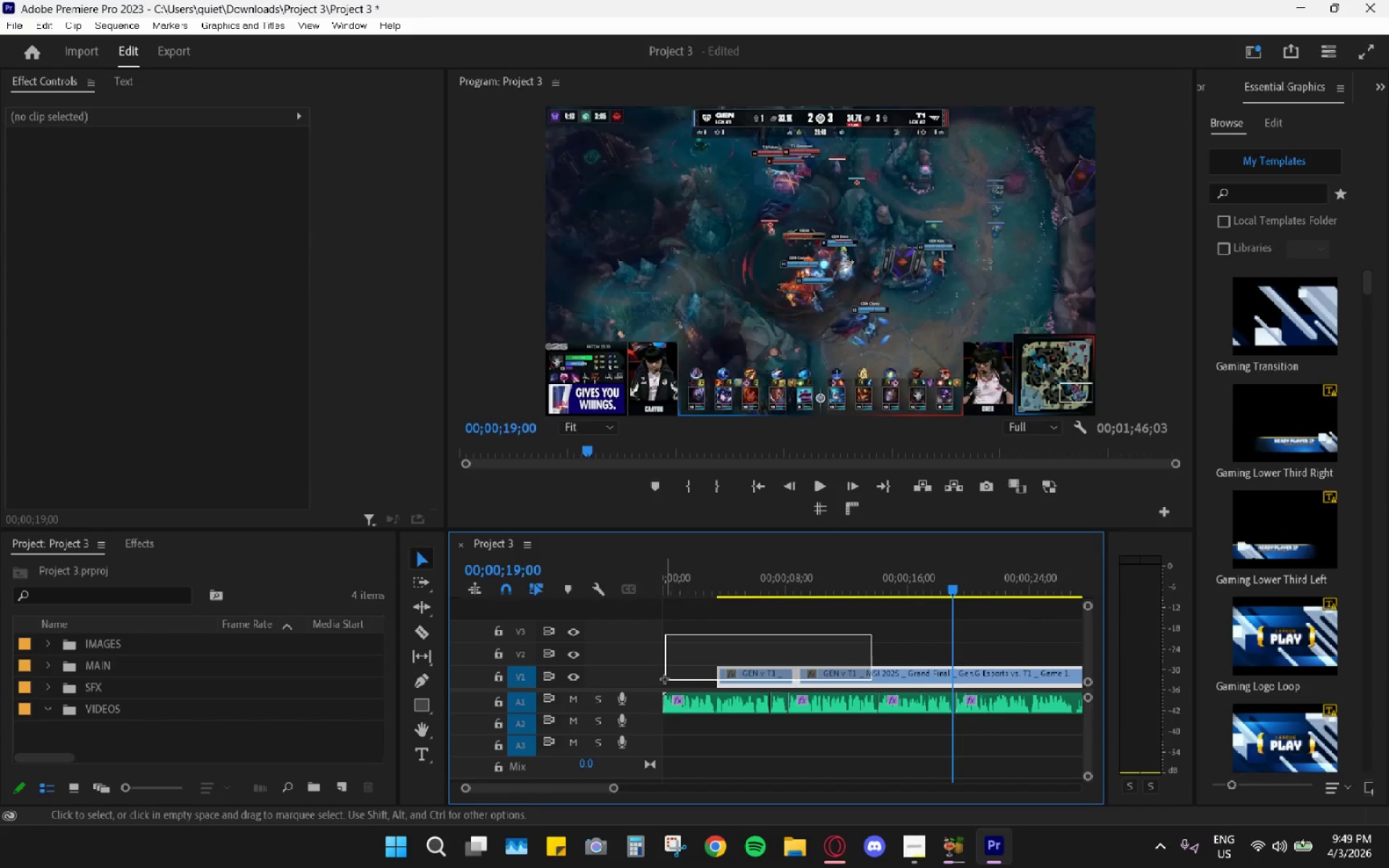 
scroll: coordinate [762, 644], scroll_direction: up, amount: 3.0
 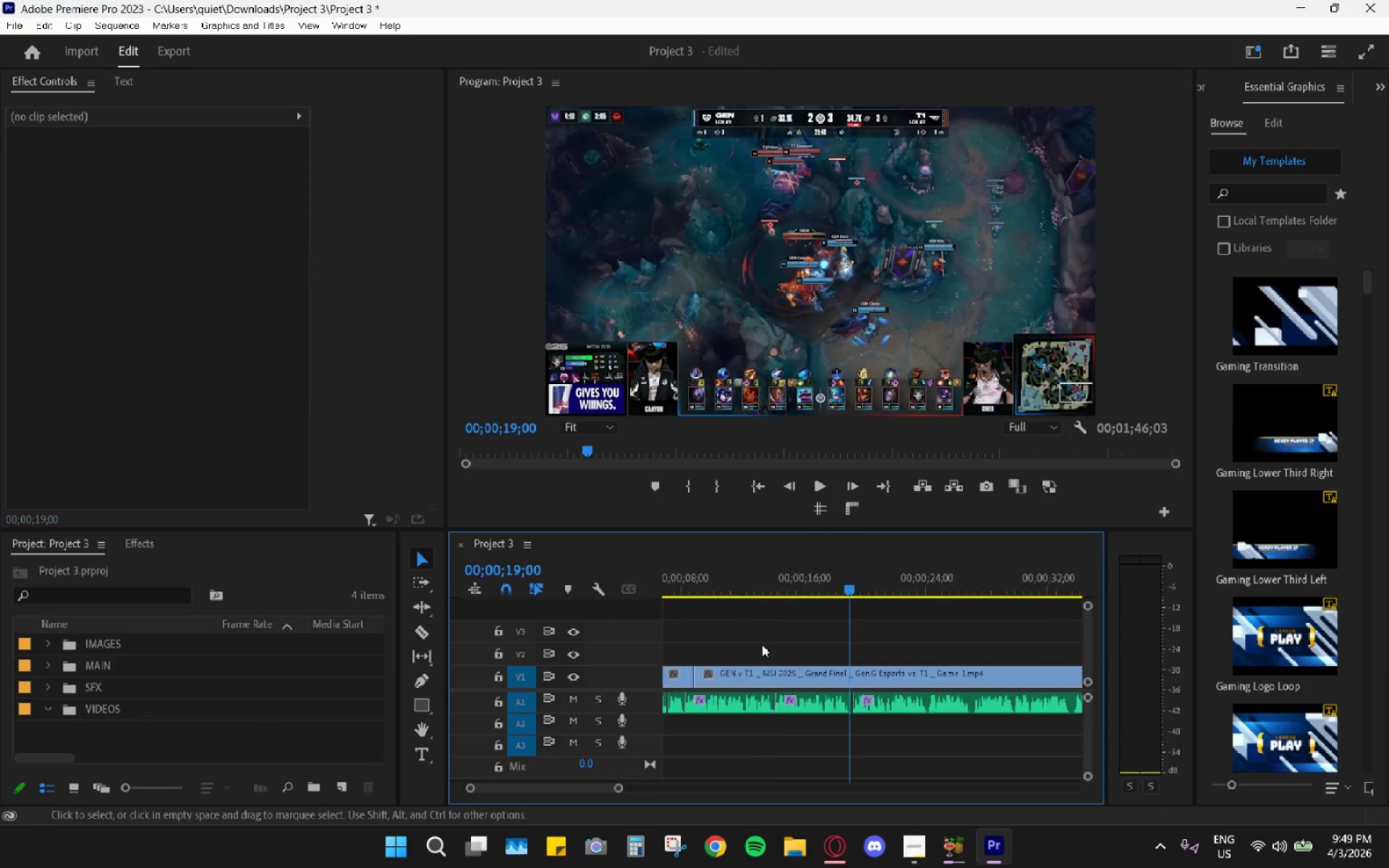 
key(Shift+E)
 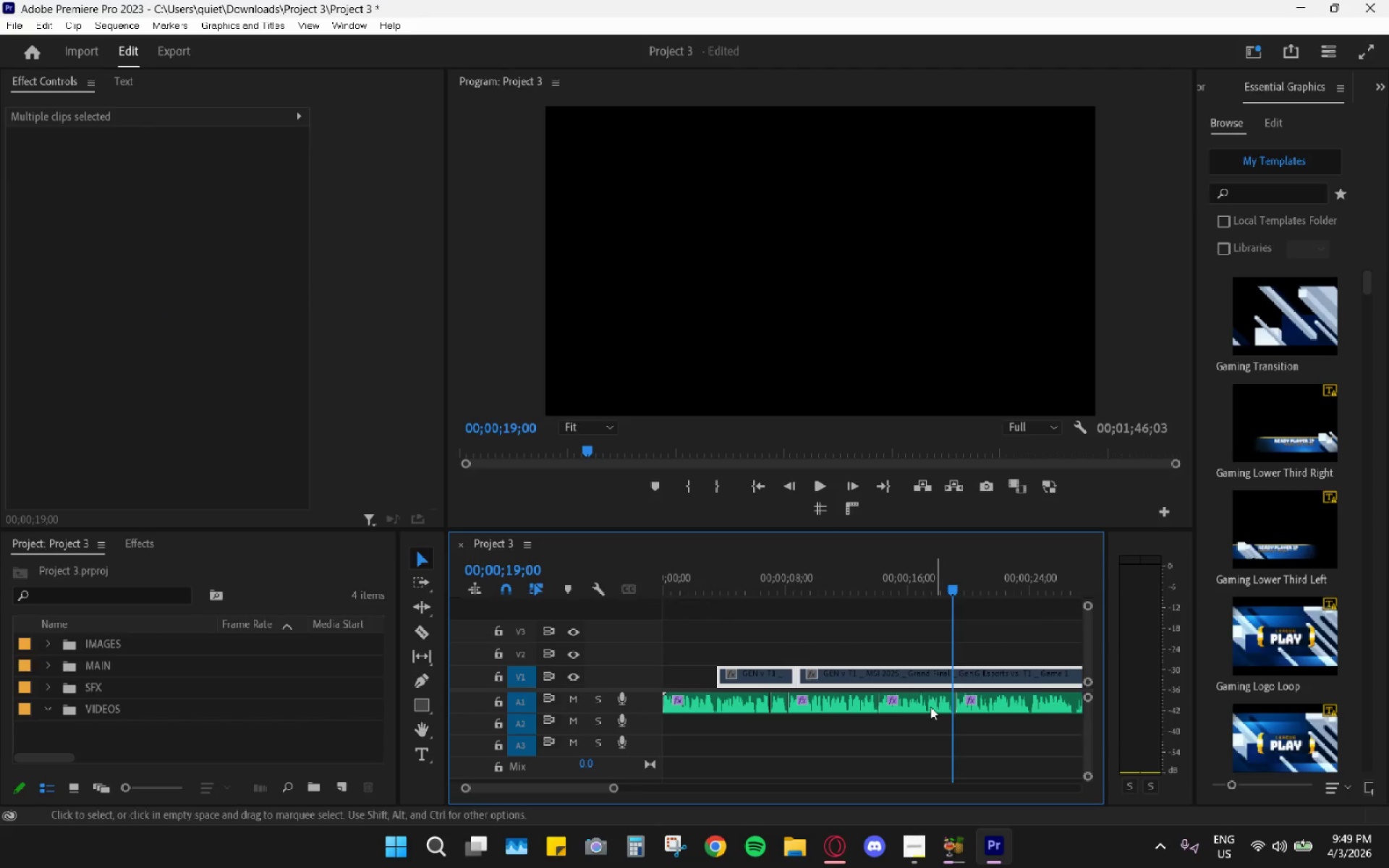 
hold_key(key=AltLeft, duration=0.67)
scroll: coordinate [962, 718], scroll_direction: up, amount: 5.0
 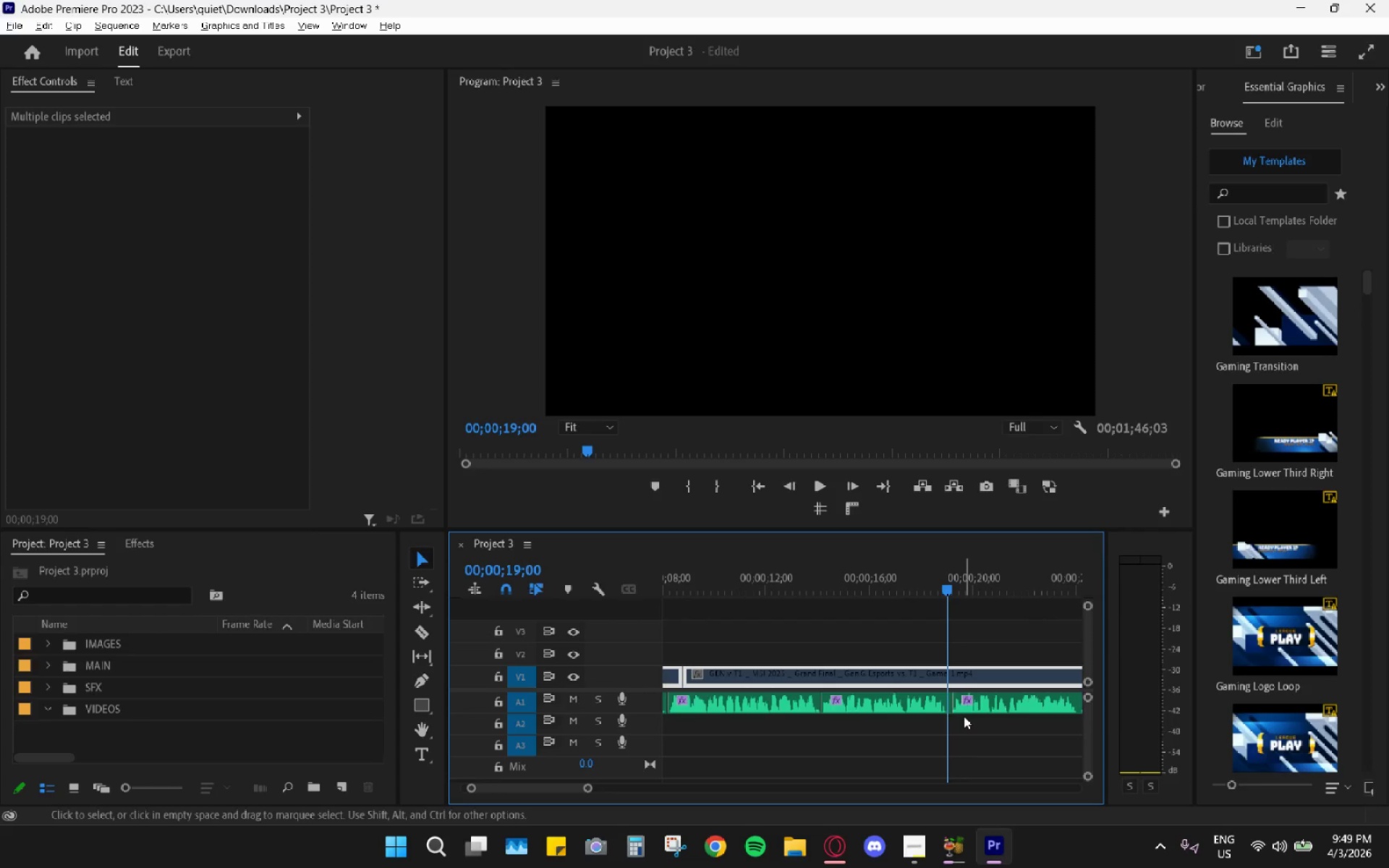 
hold_key(key=AltLeft, duration=0.61)
scroll: coordinate [954, 715], scroll_direction: up, amount: 8.0
 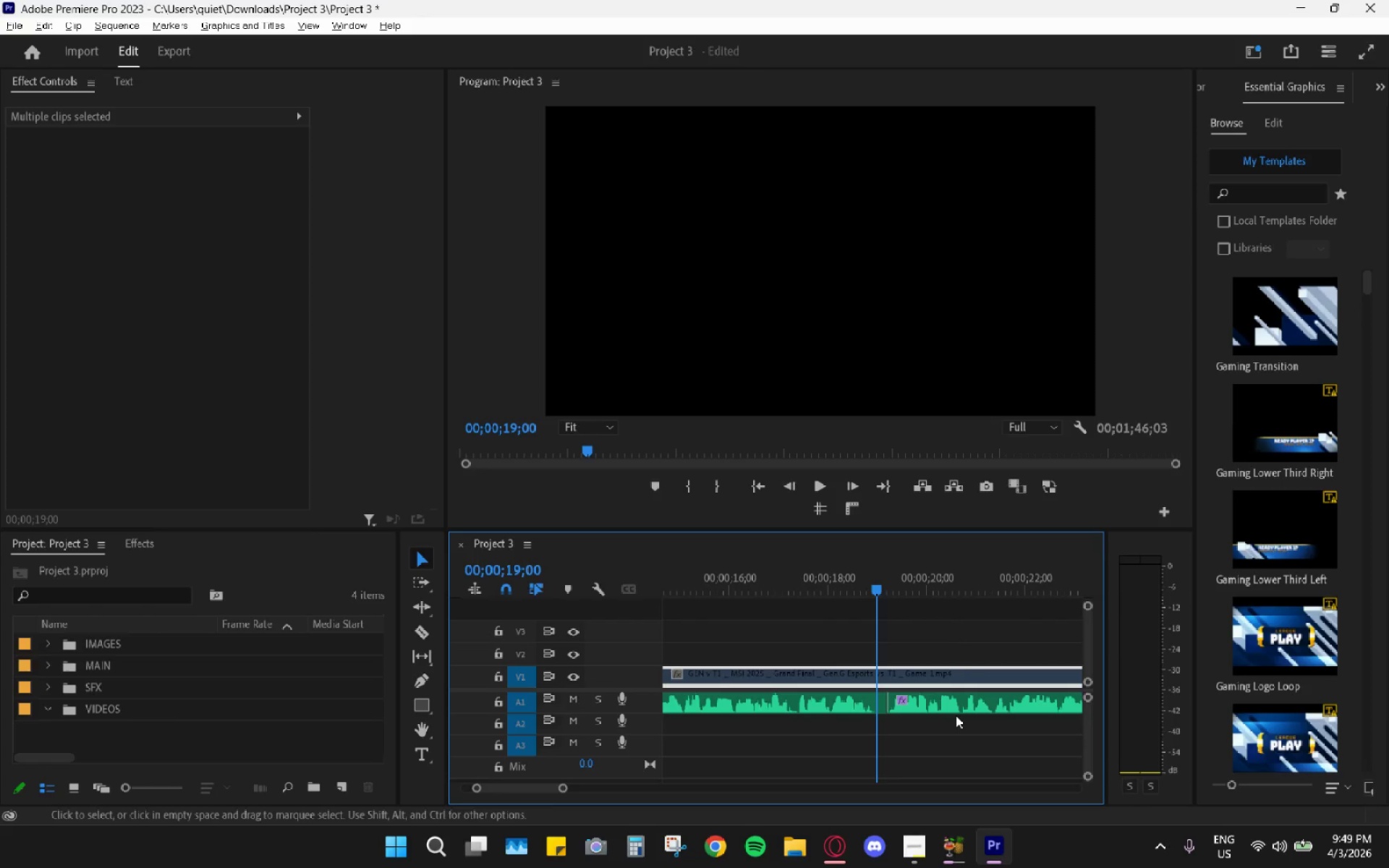 
hold_key(key=AltLeft, duration=0.33)
scroll: coordinate [838, 675], scroll_direction: up, amount: 4.0
 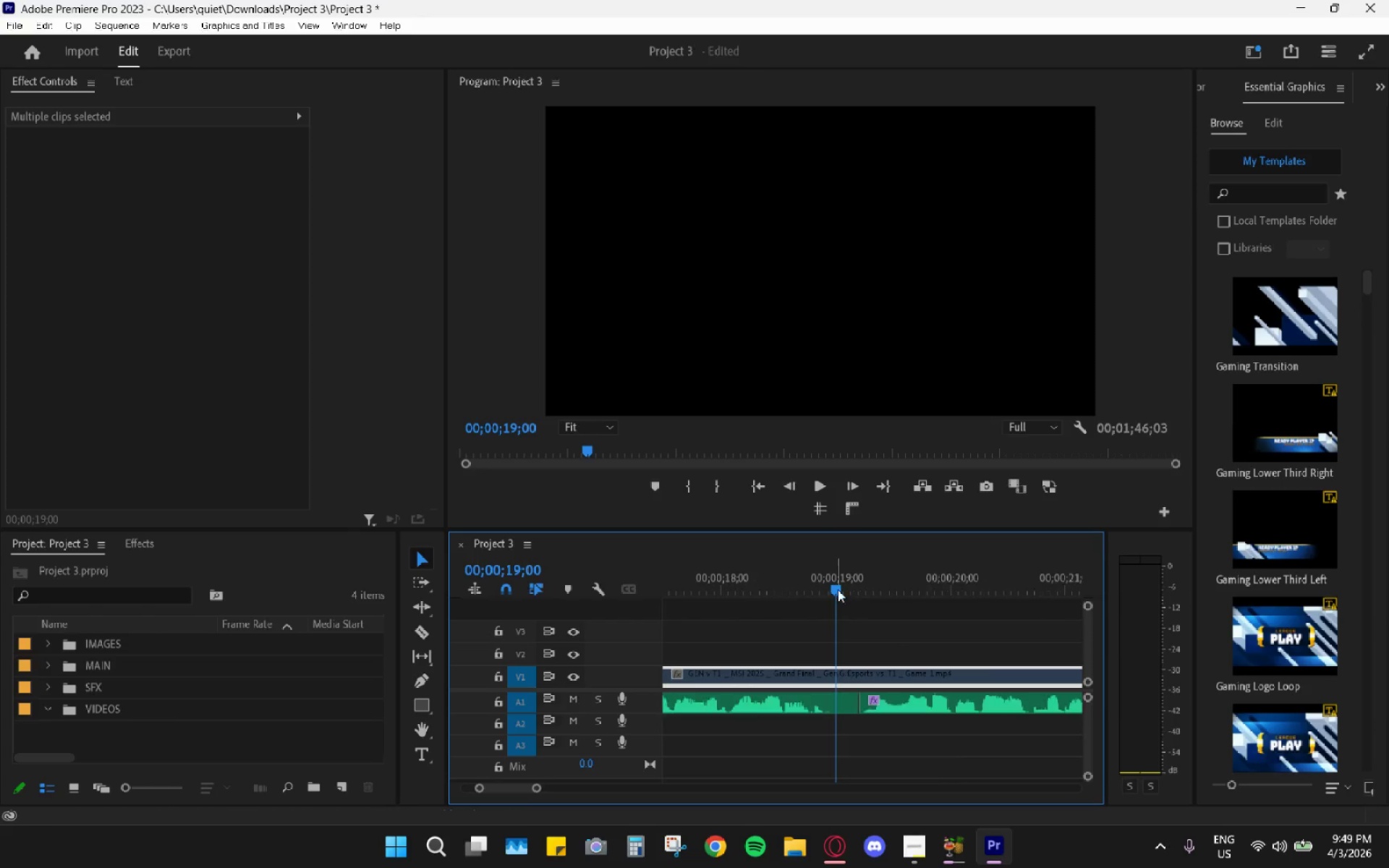 
left_click_drag(start_coordinate=[838, 589], to_coordinate=[725, 598])
 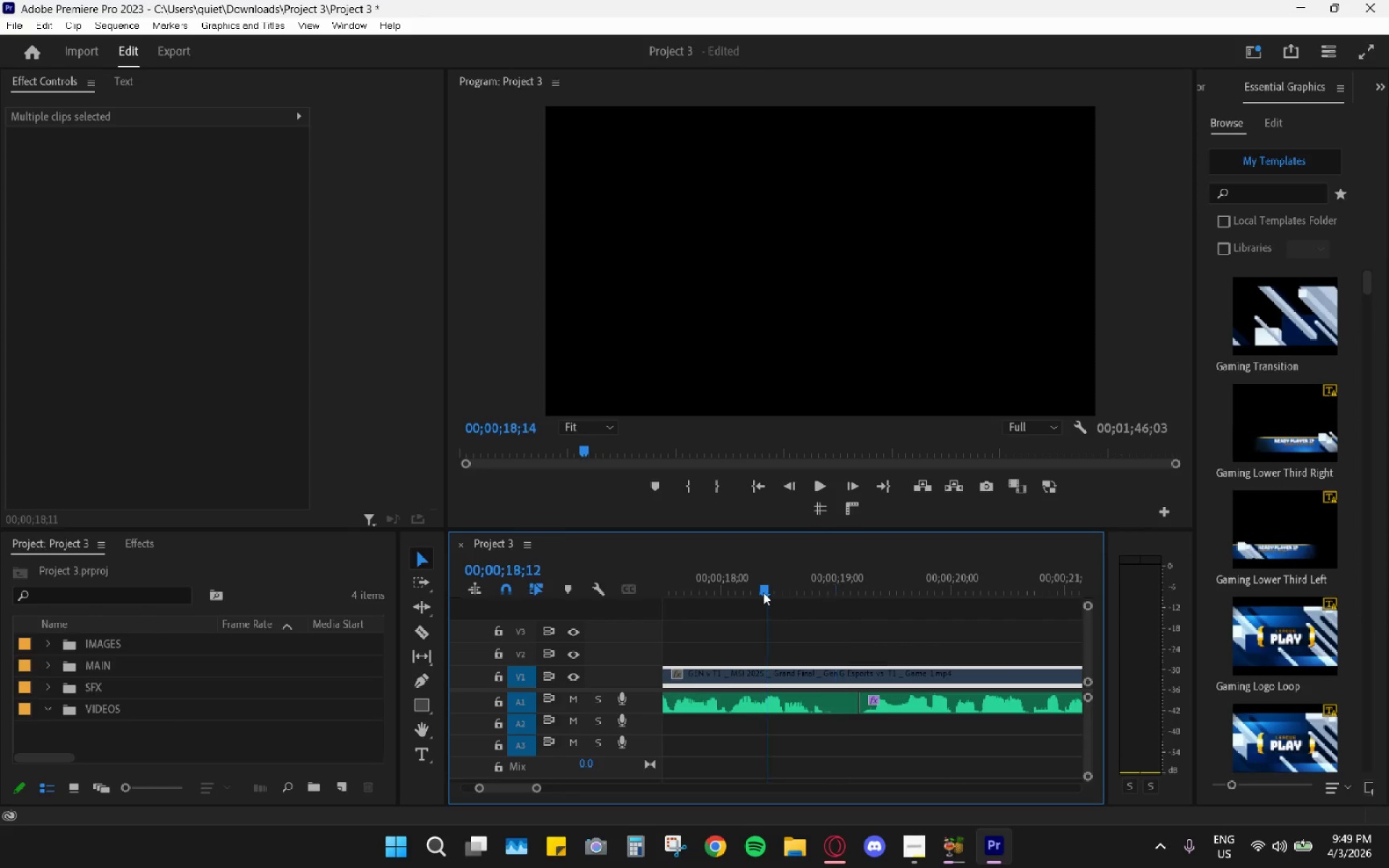 
key(V)
 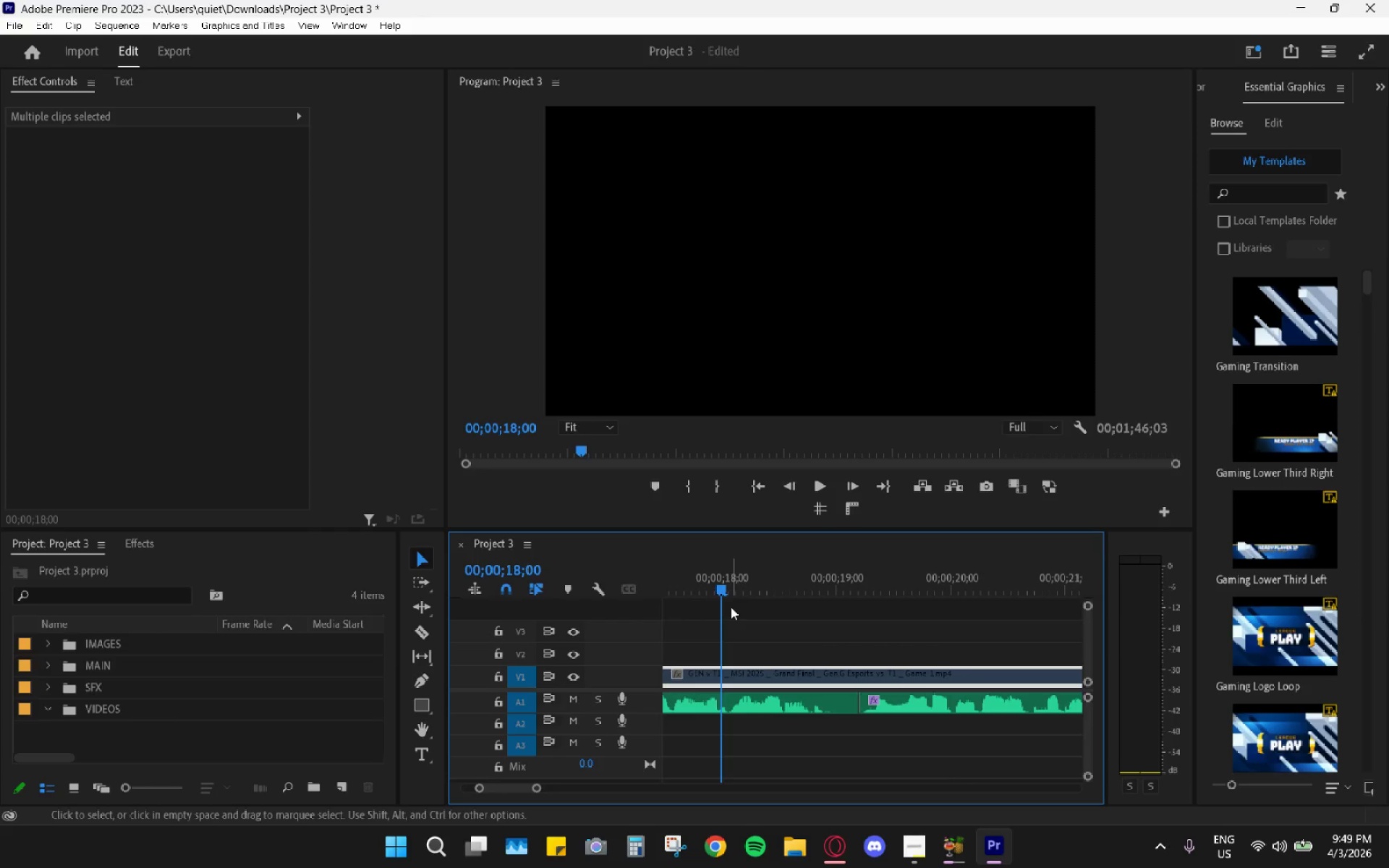 
key(Space)
 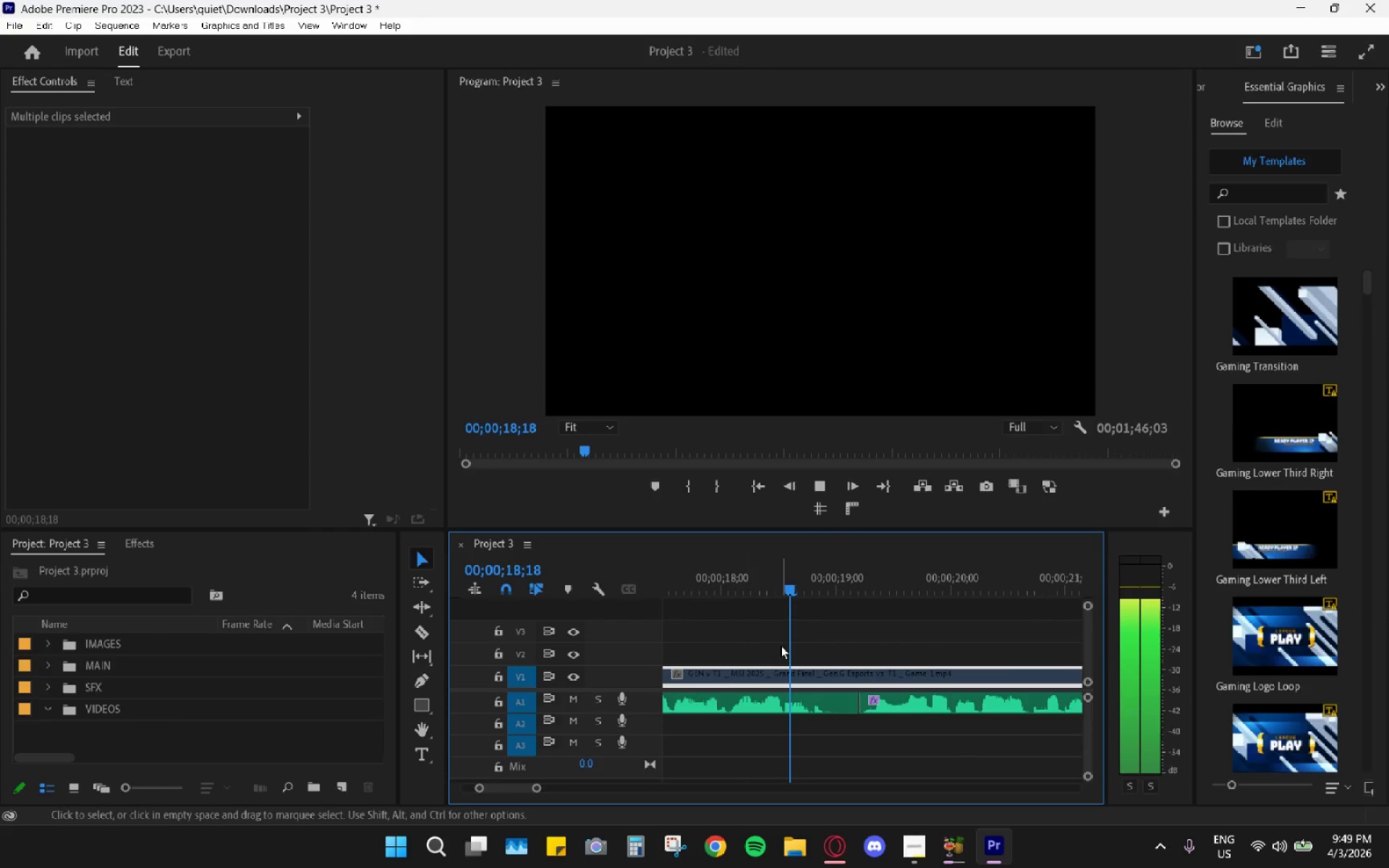 
key(Space)
 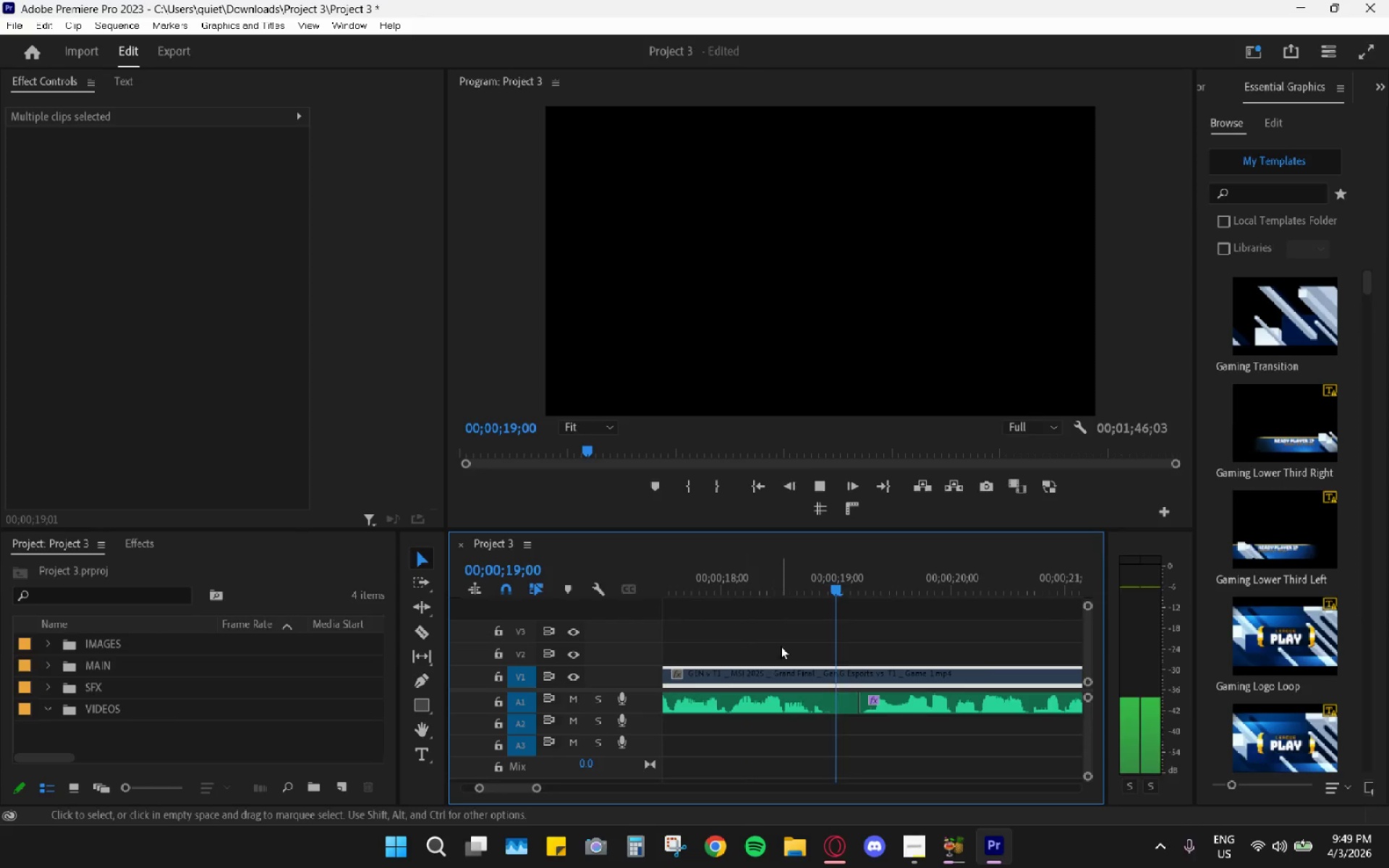 
key(C)
 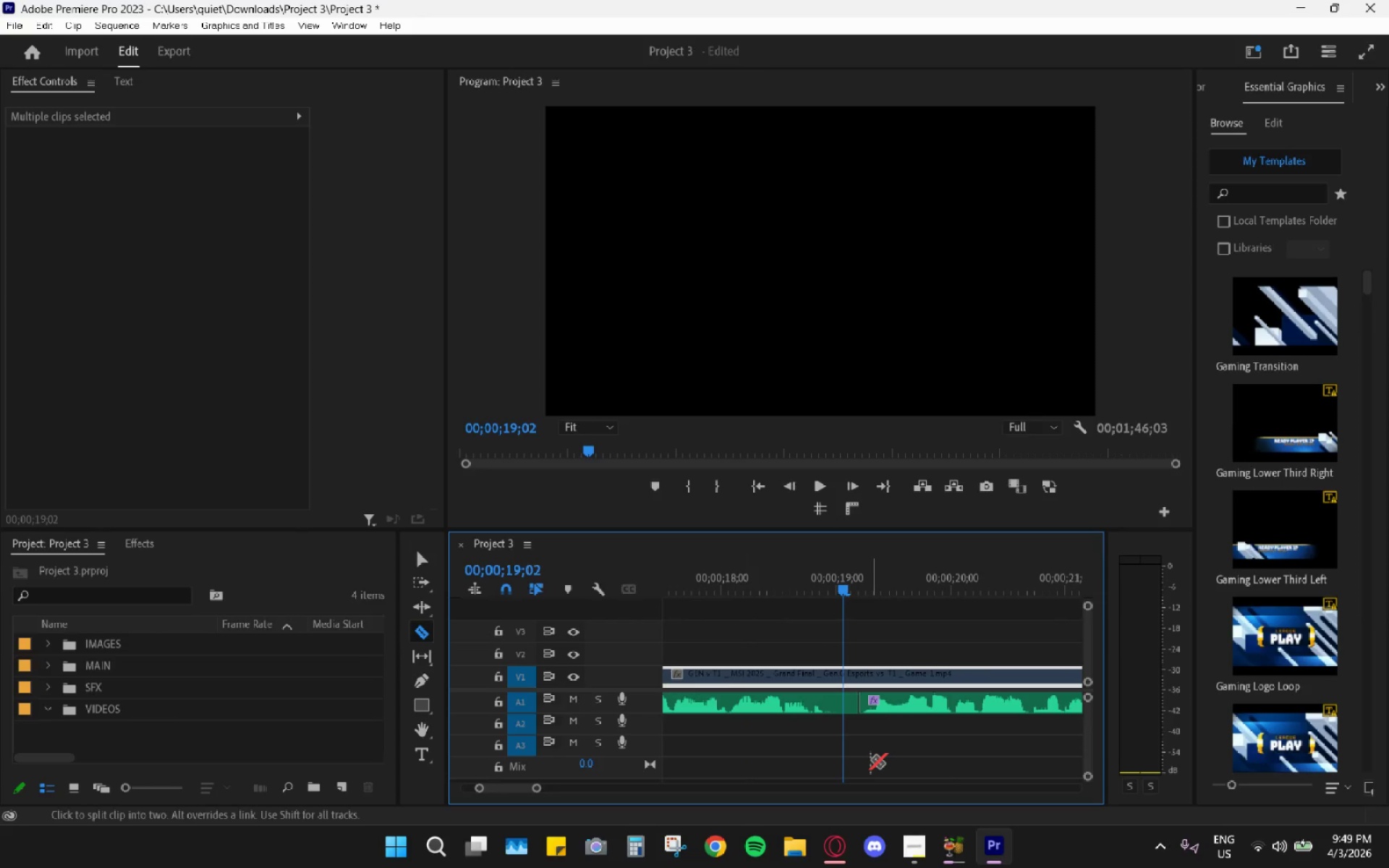 
left_click([844, 704])
 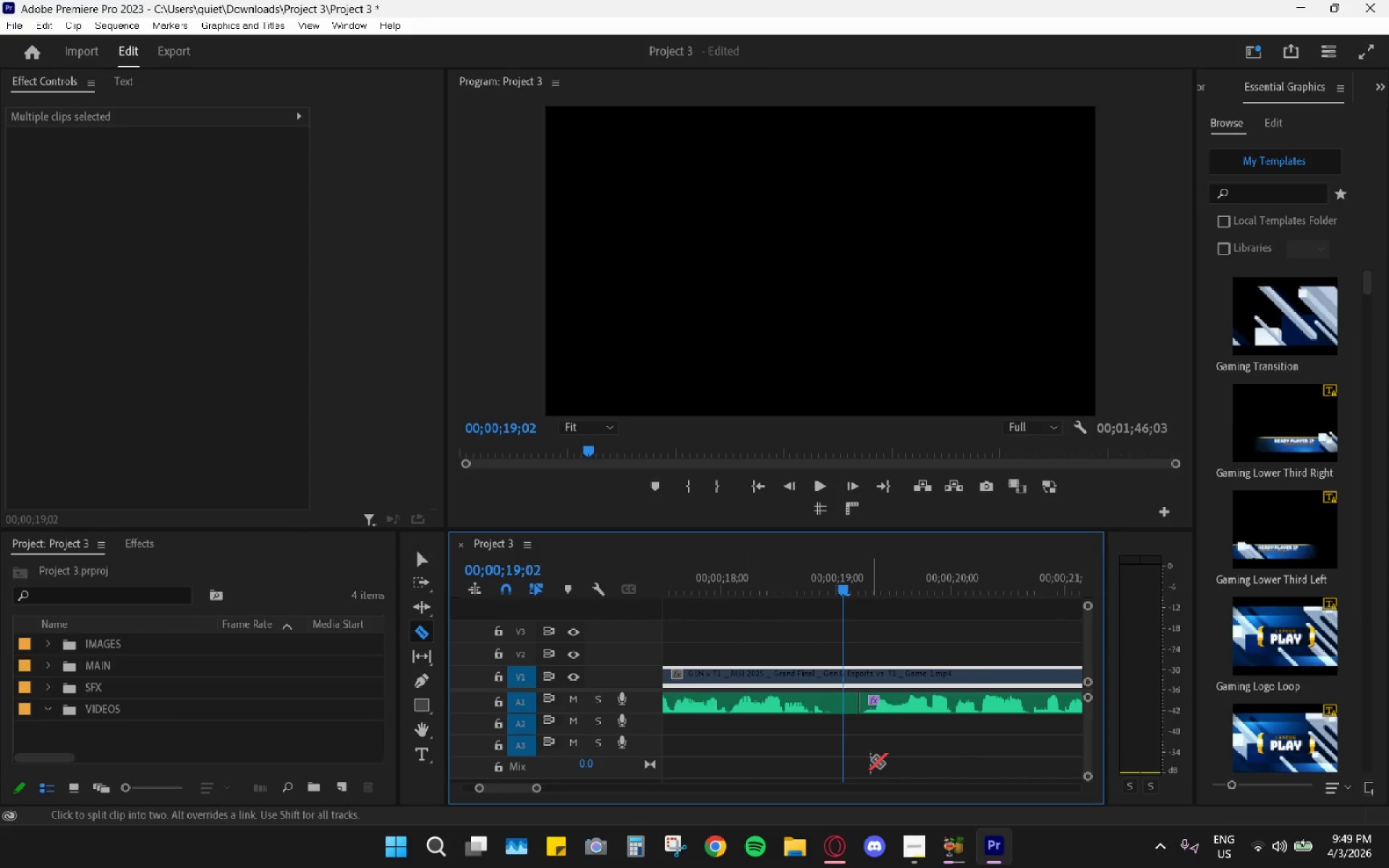 
type(vh)
 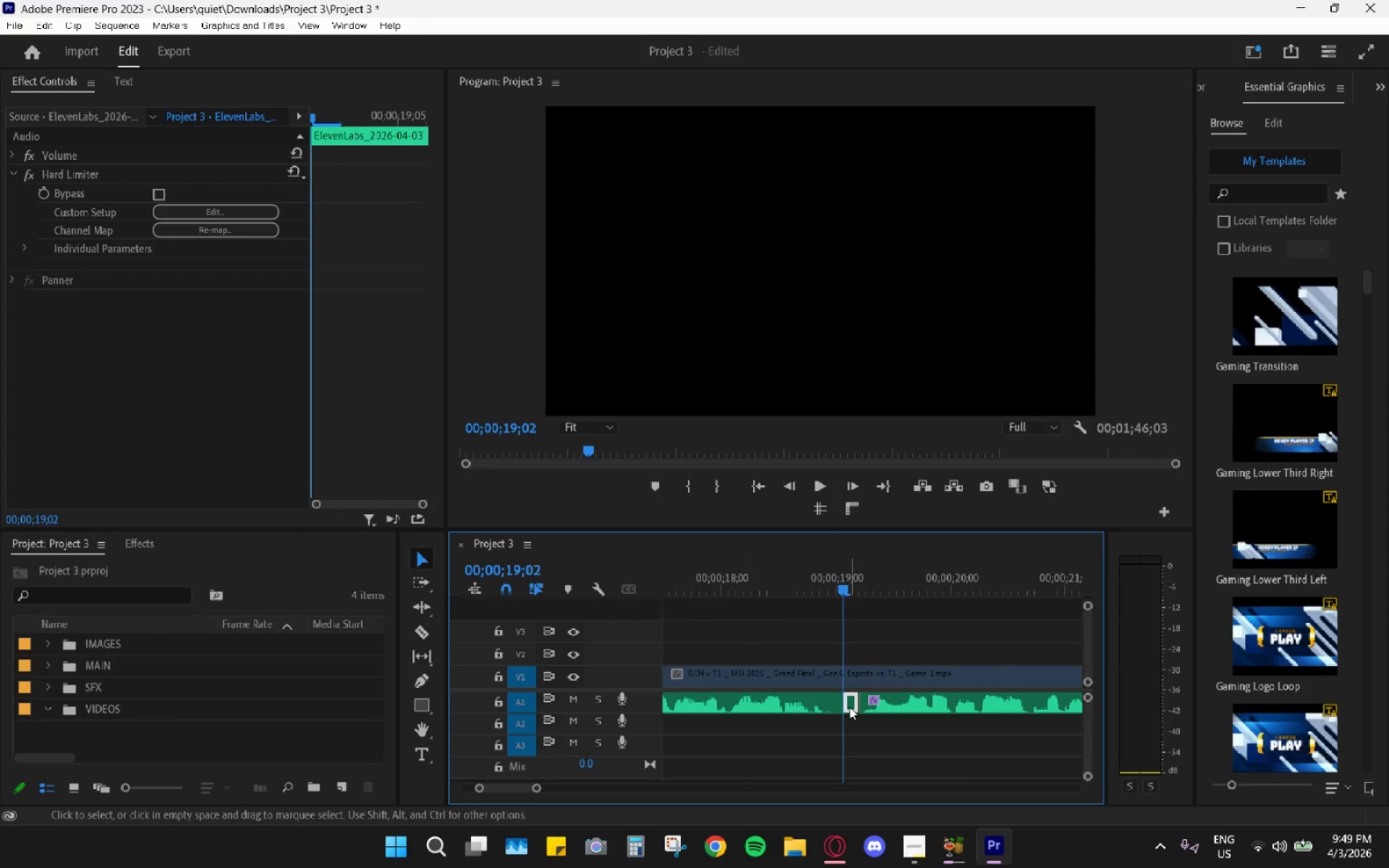 
left_click([853, 707])
 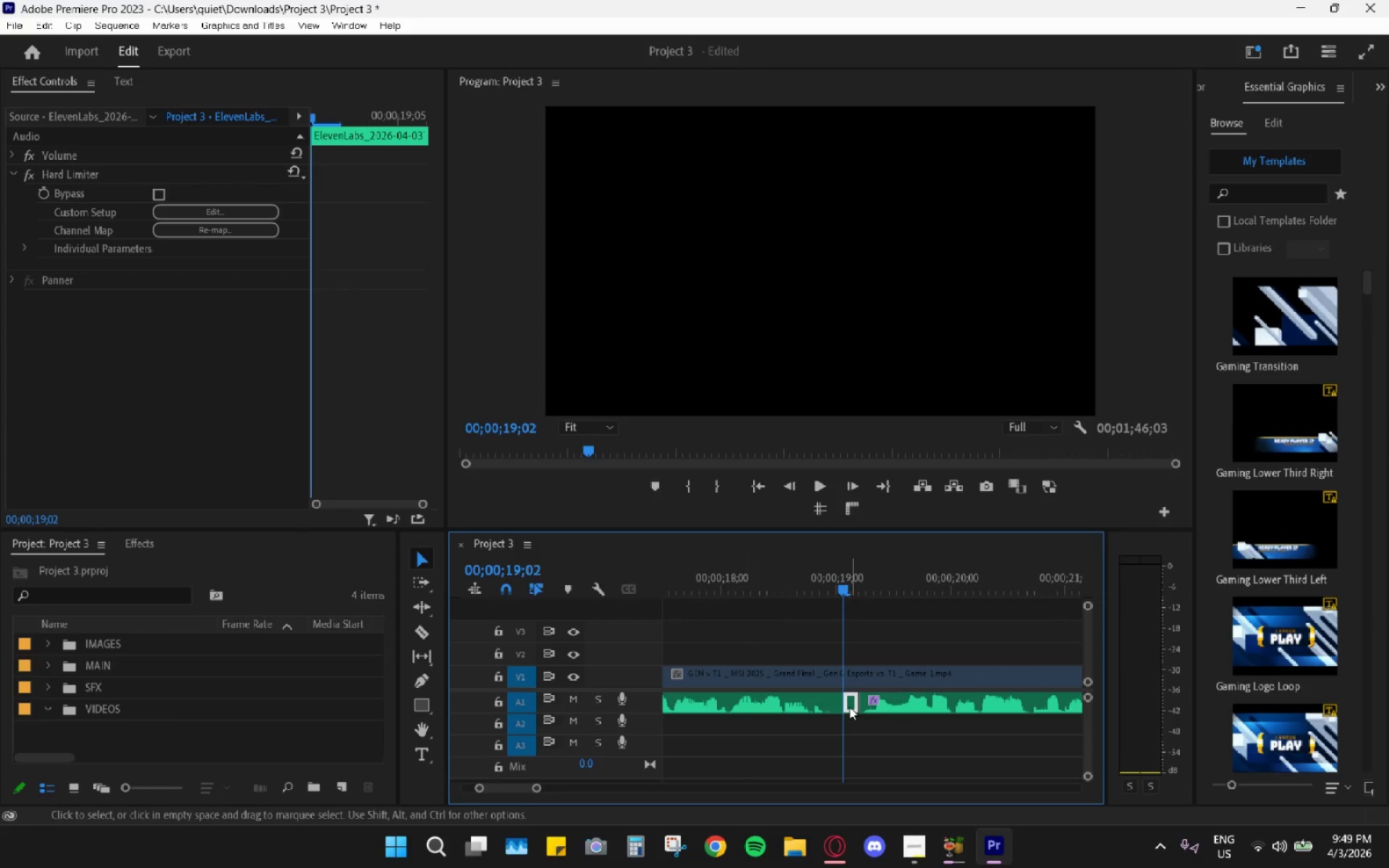 
key(H)
 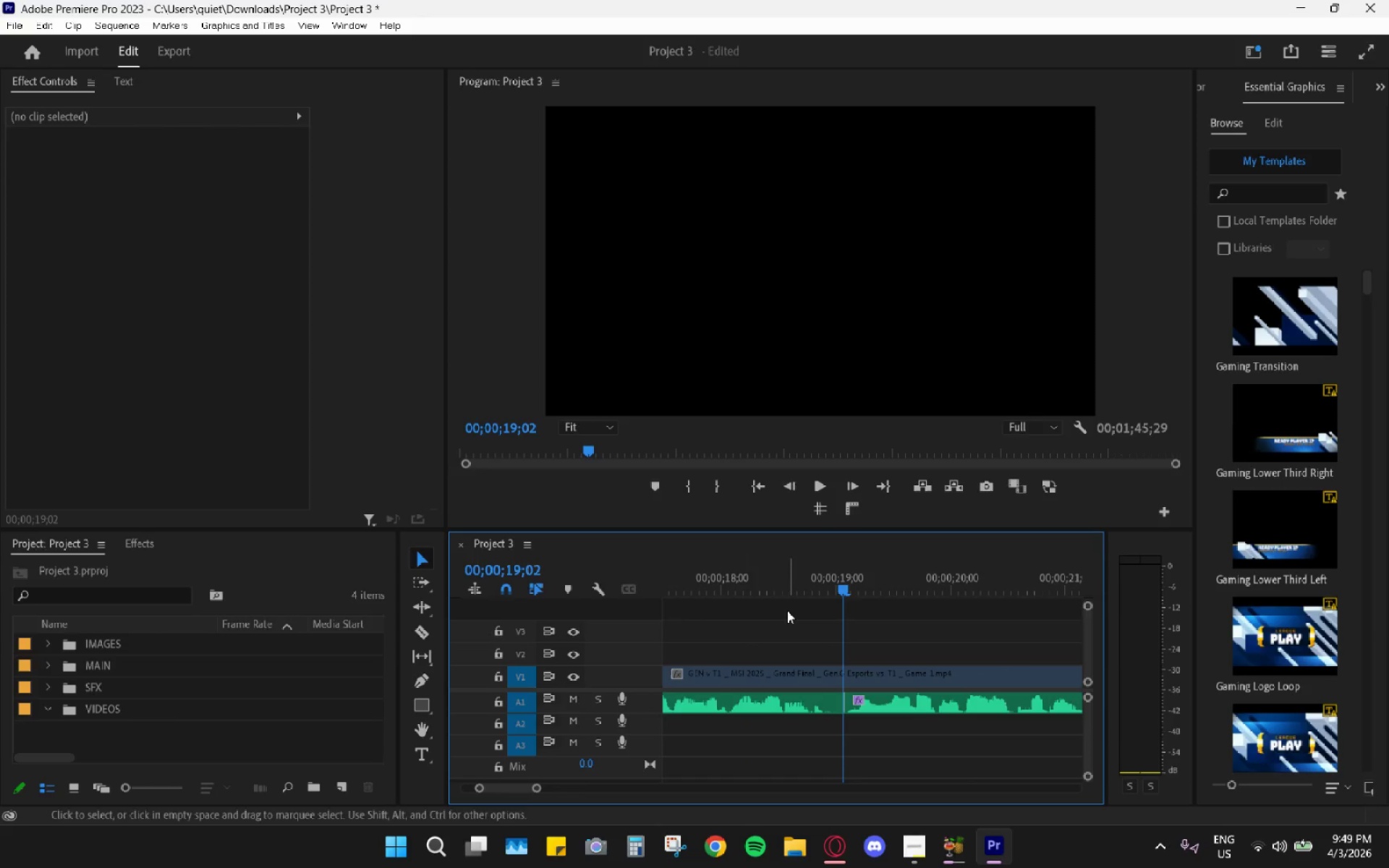 
key(Space)
 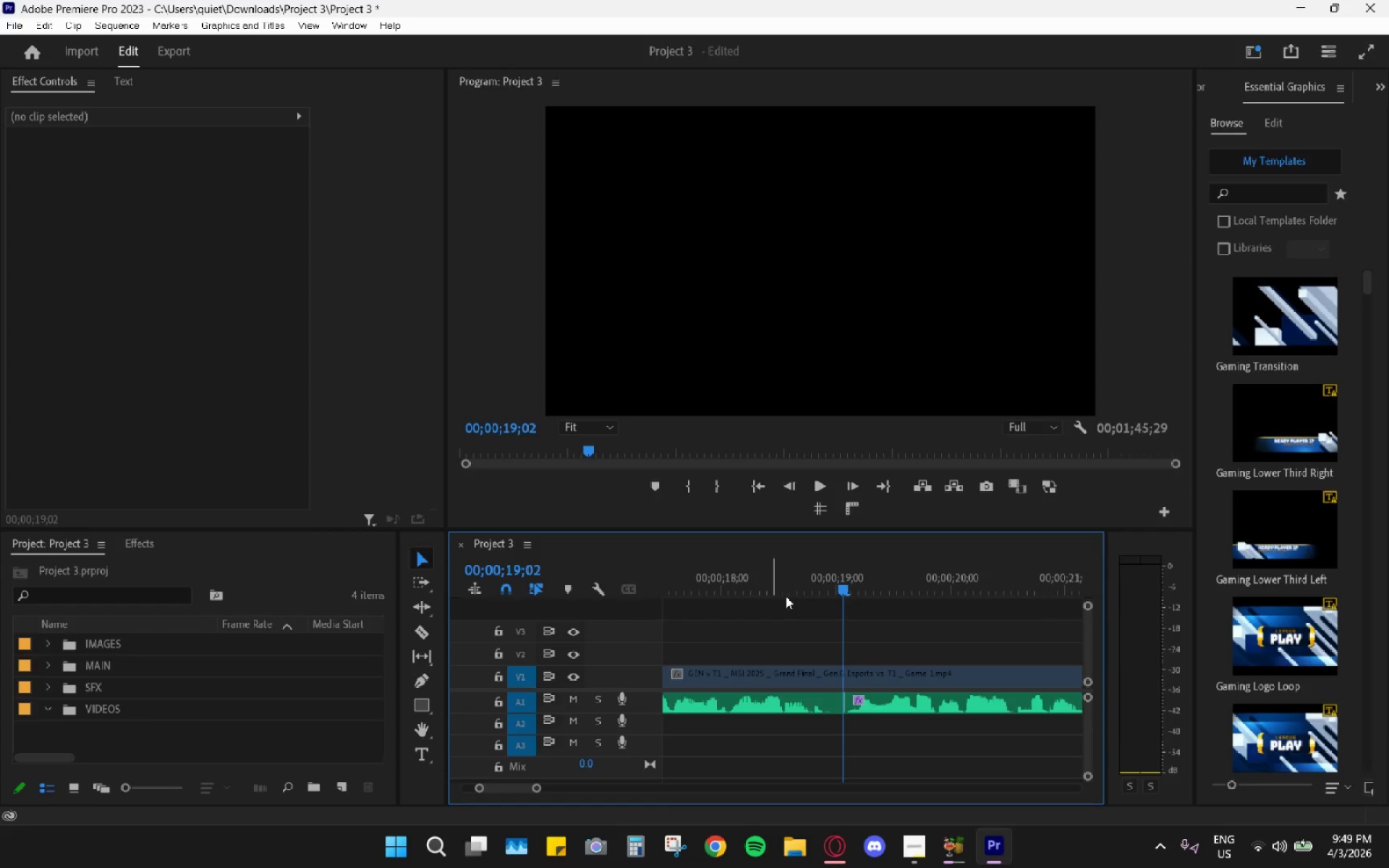 
scroll: coordinate [807, 655], scroll_direction: down, amount: 10.0
 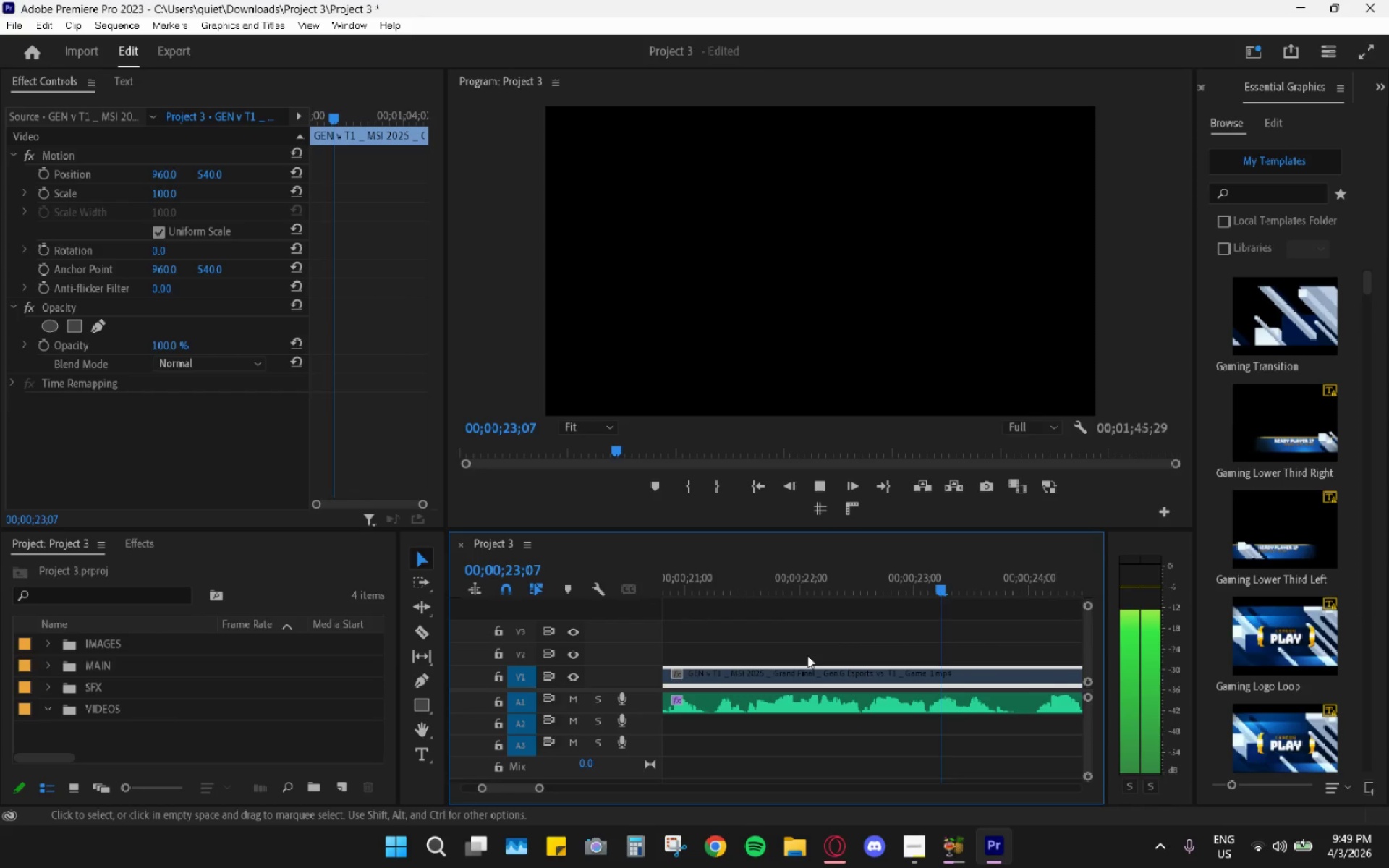 
key(Space)
 